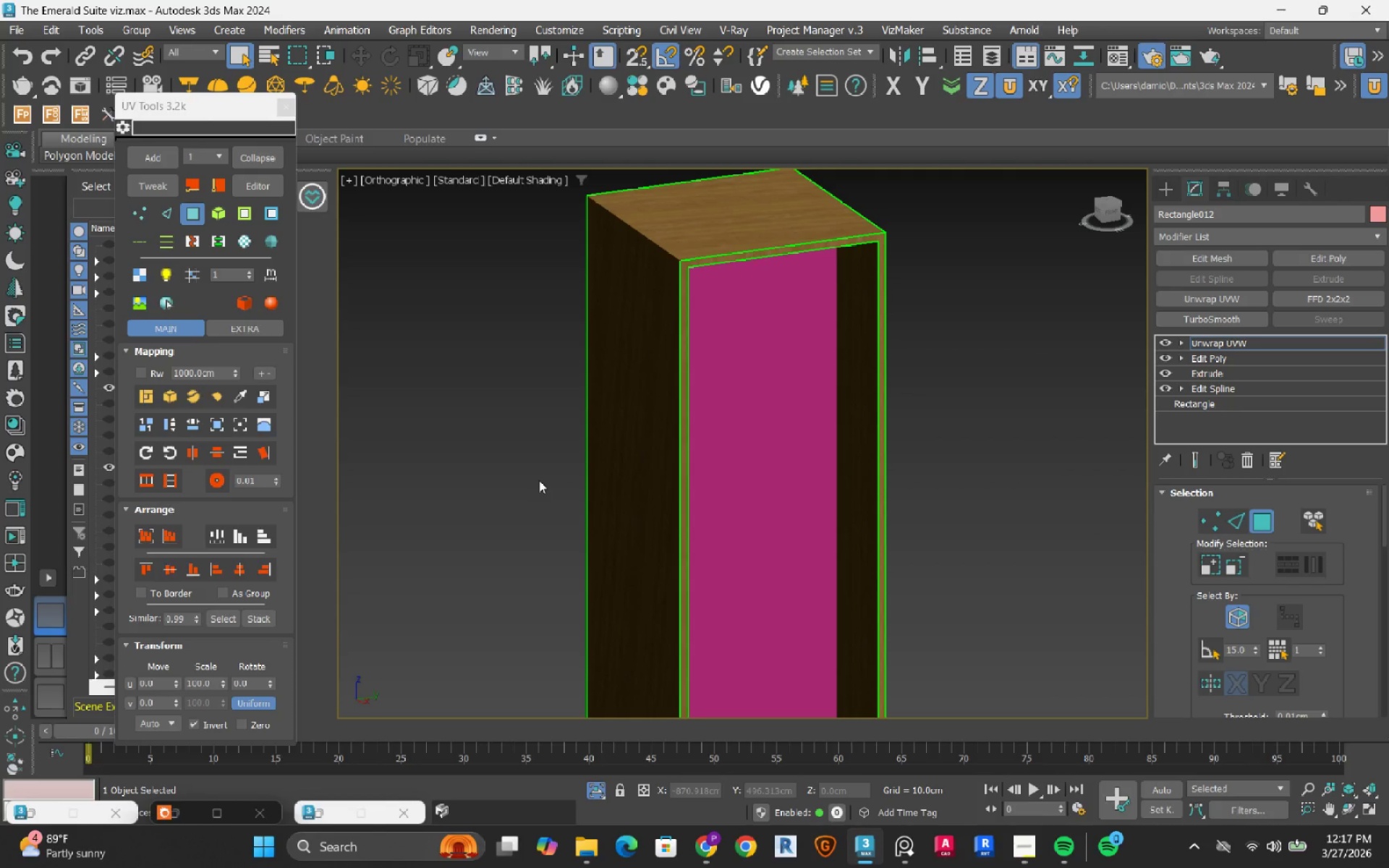 
hold_key(key=AltLeft, duration=0.47)
 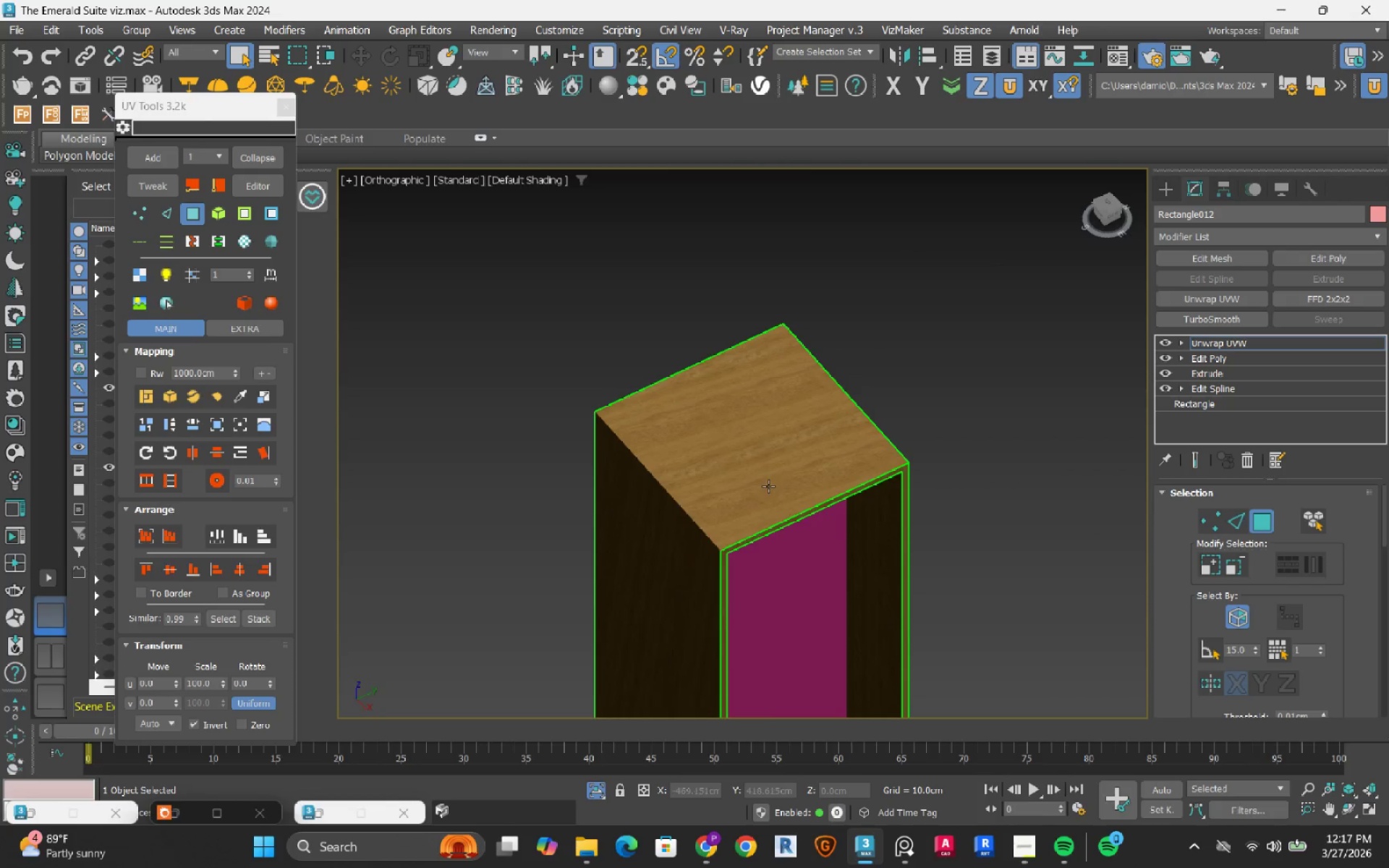 
scroll: coordinate [747, 444], scroll_direction: down, amount: 1.0
 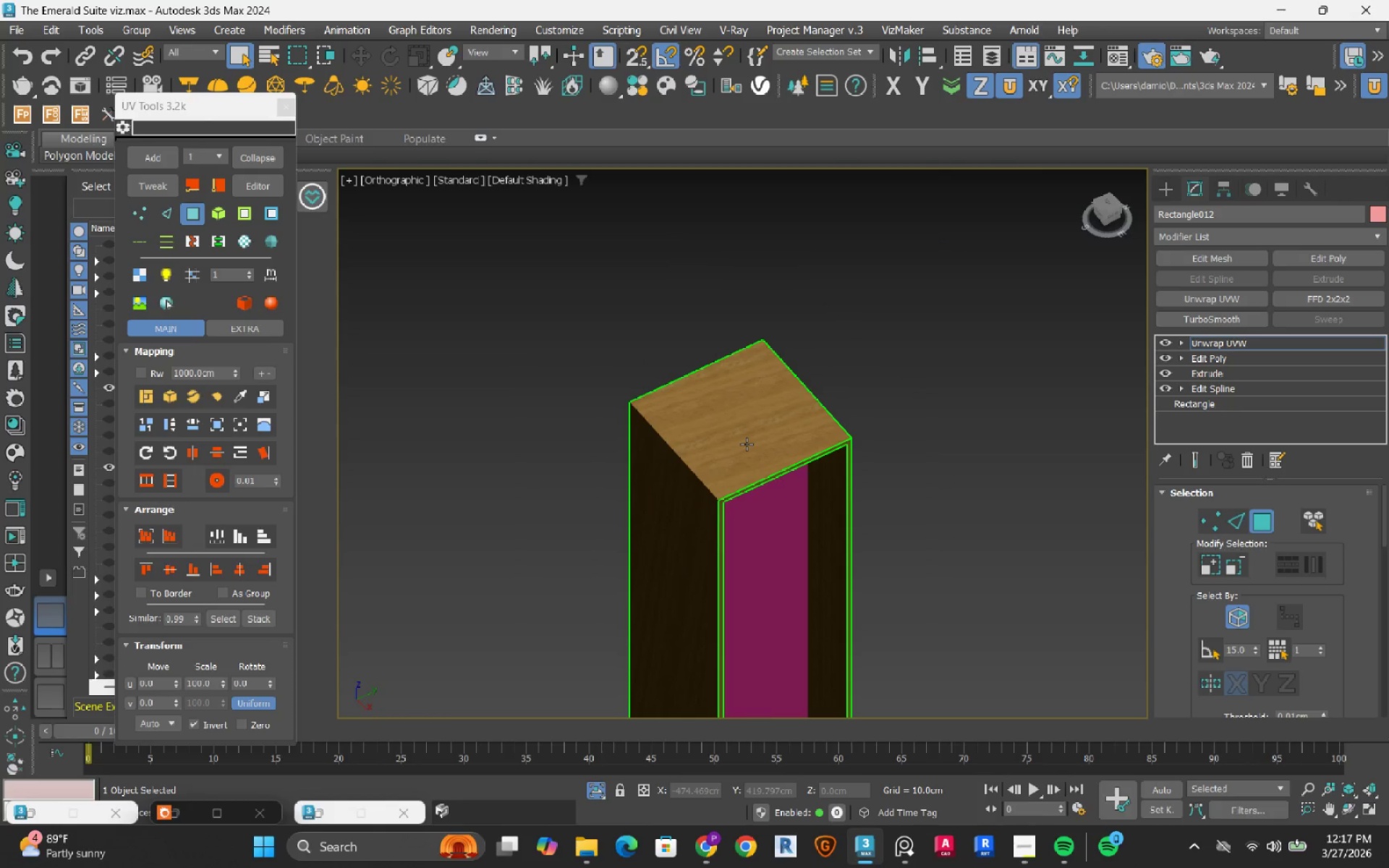 
left_click([30, 57])
 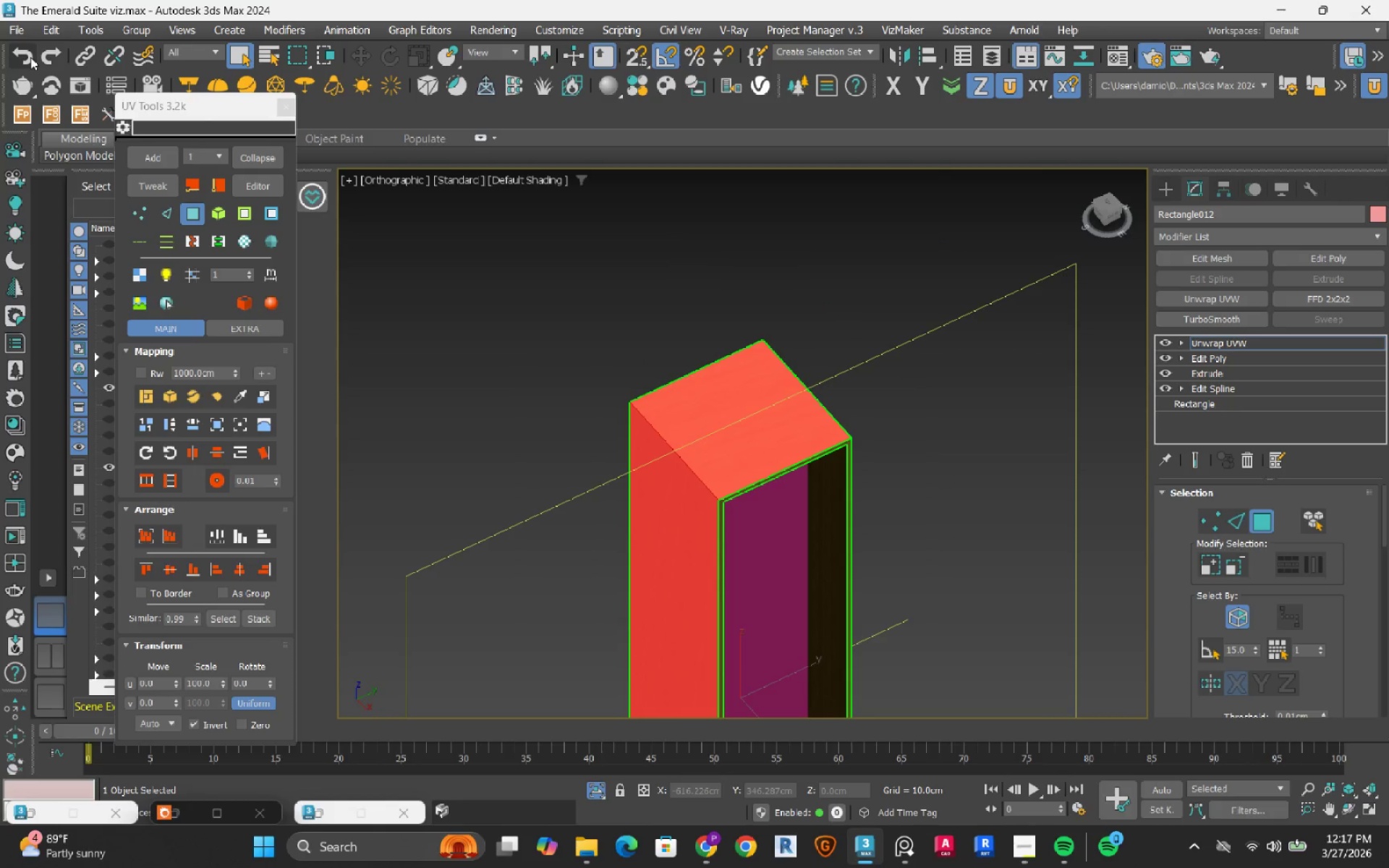 
left_click([30, 57])
 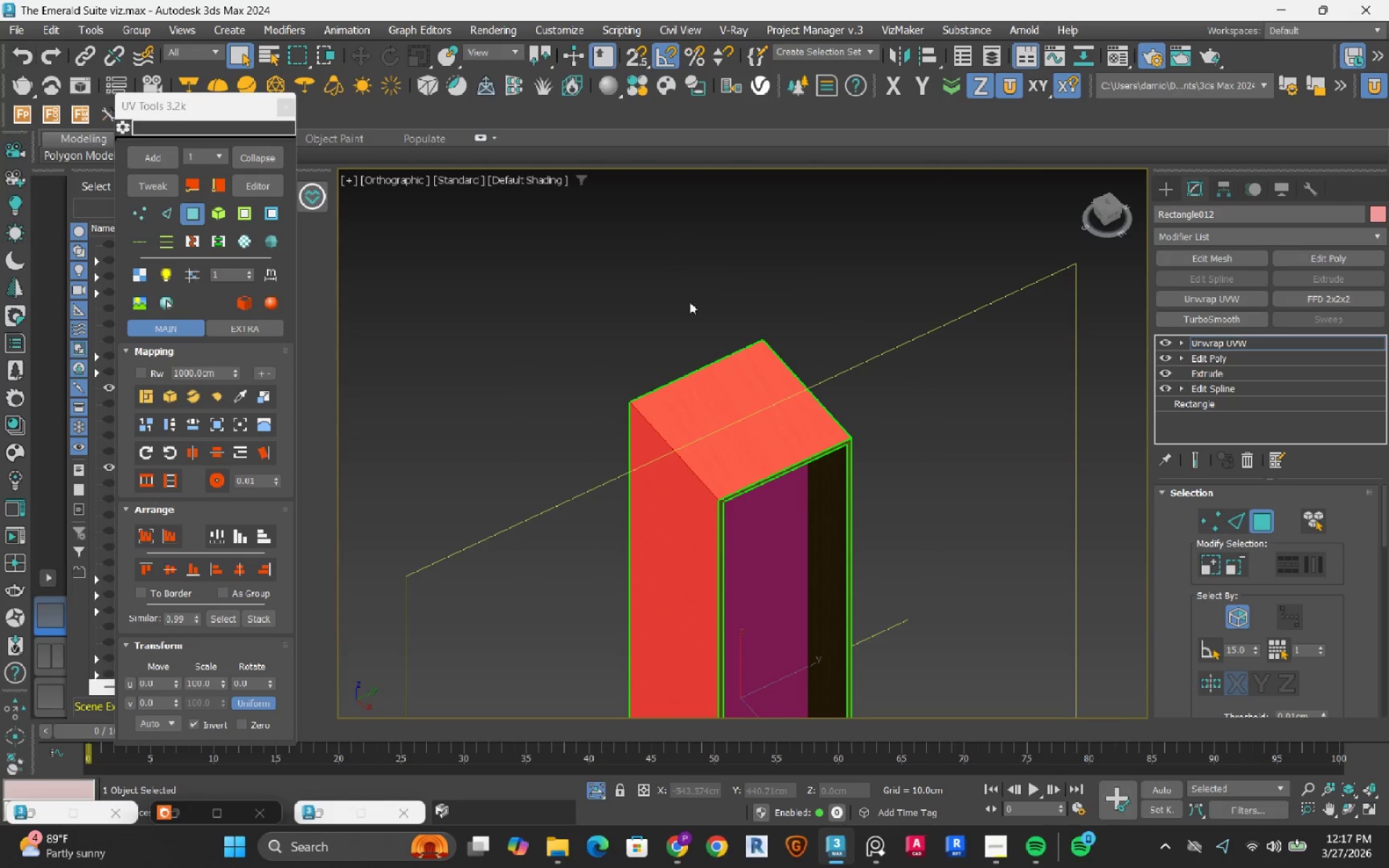 
left_click([712, 305])
 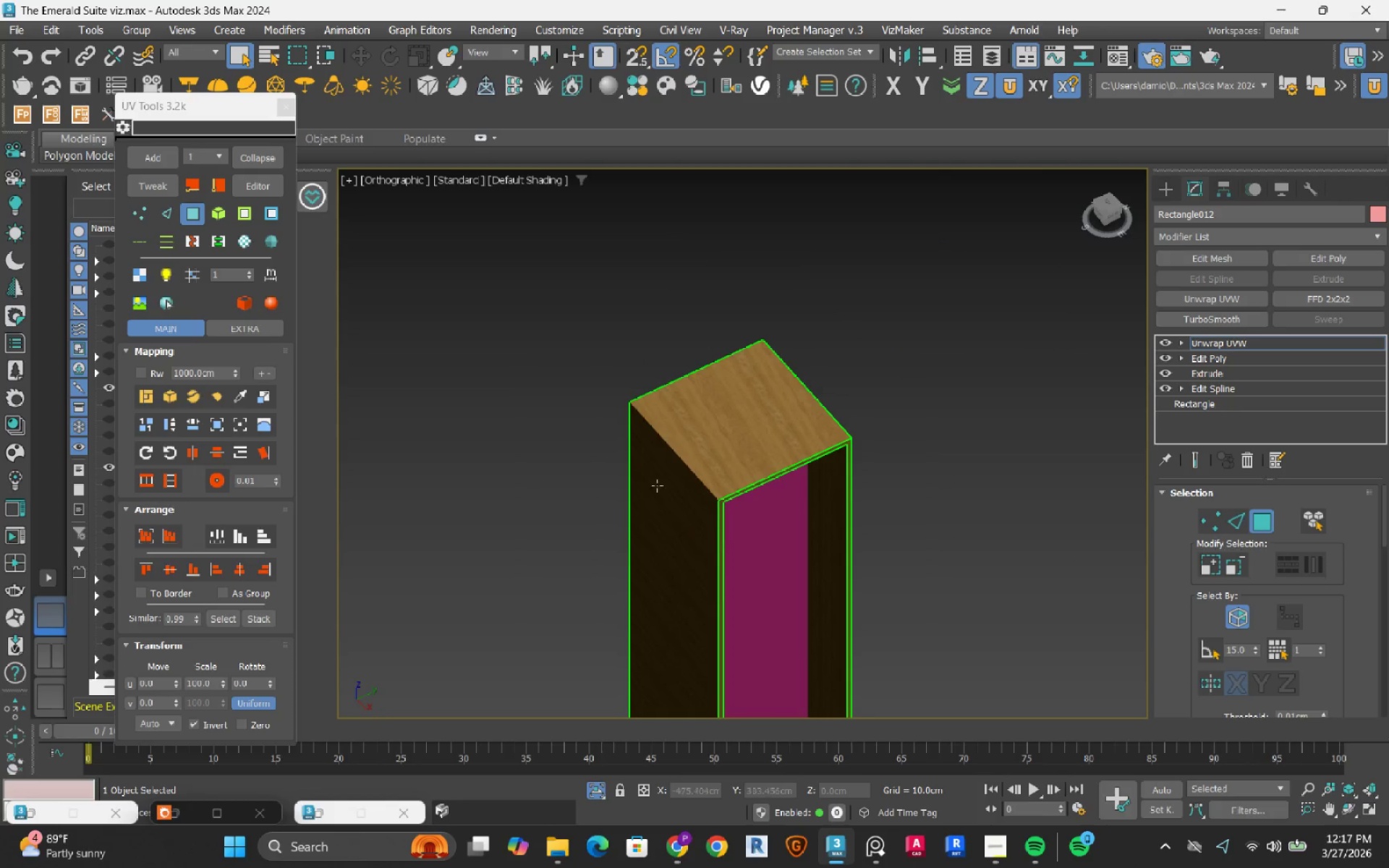 
hold_key(key=AltLeft, duration=0.92)
 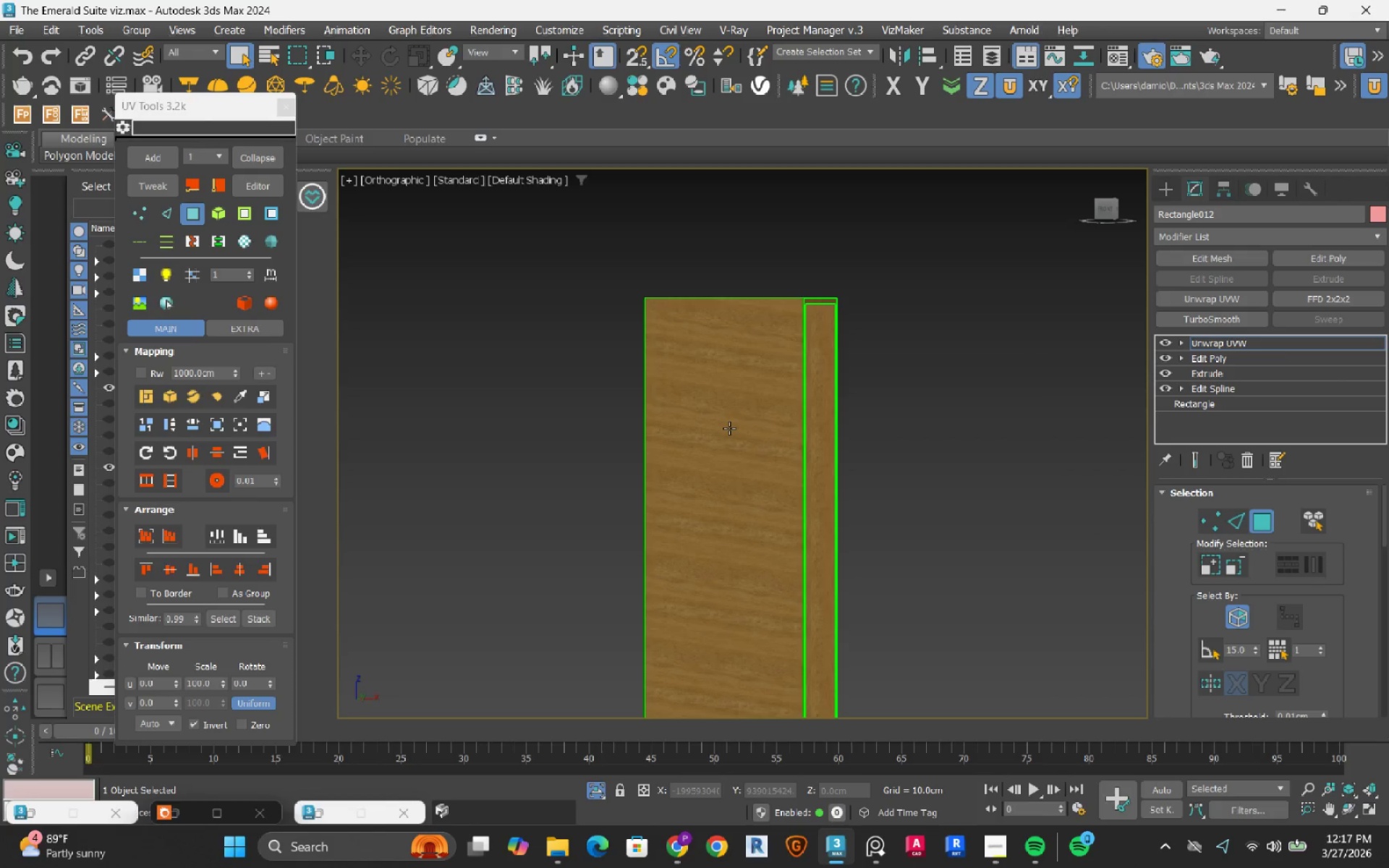 
hold_key(key=AltLeft, duration=1.28)
 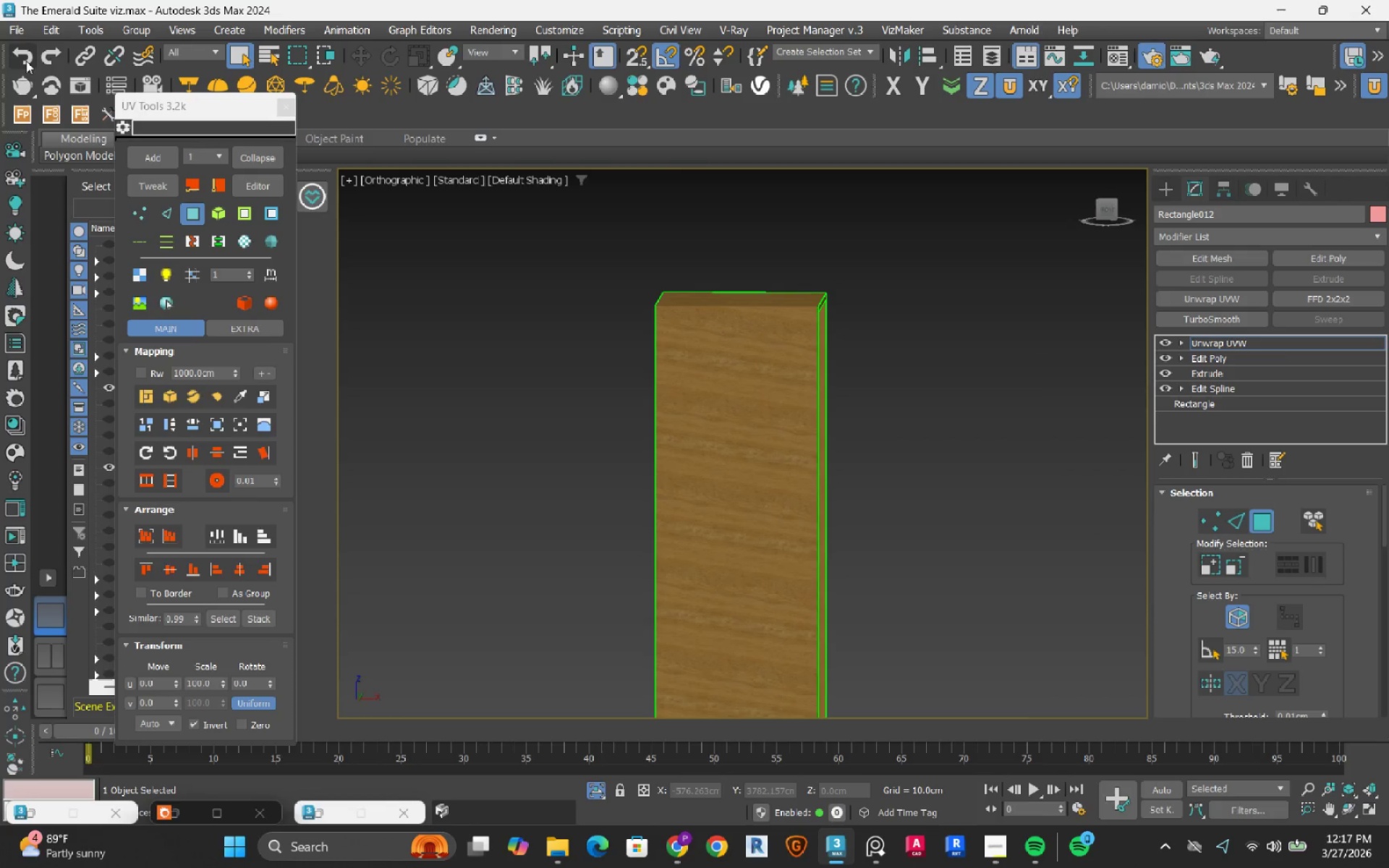 
left_click([20, 59])
 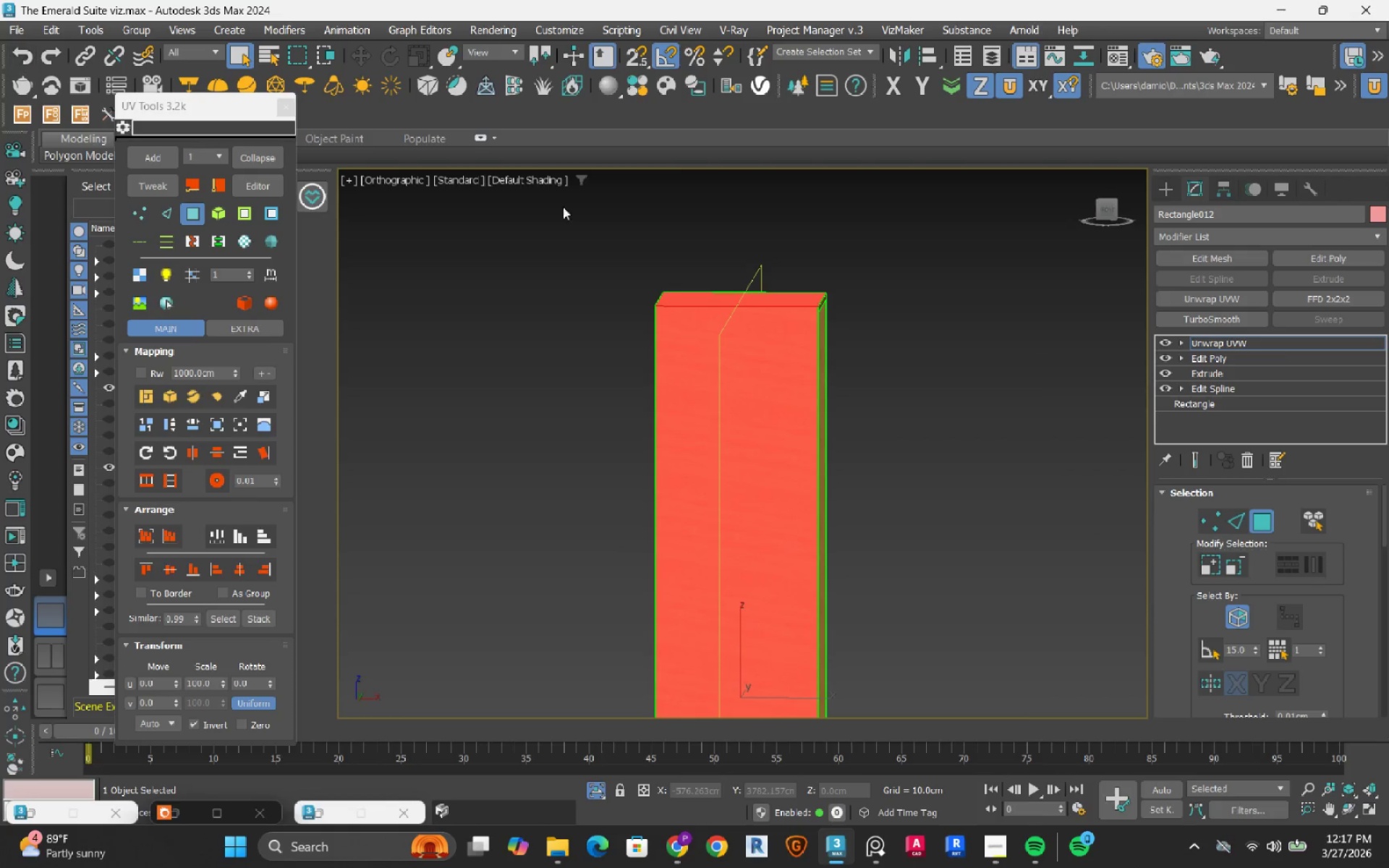 
left_click([1063, 295])
 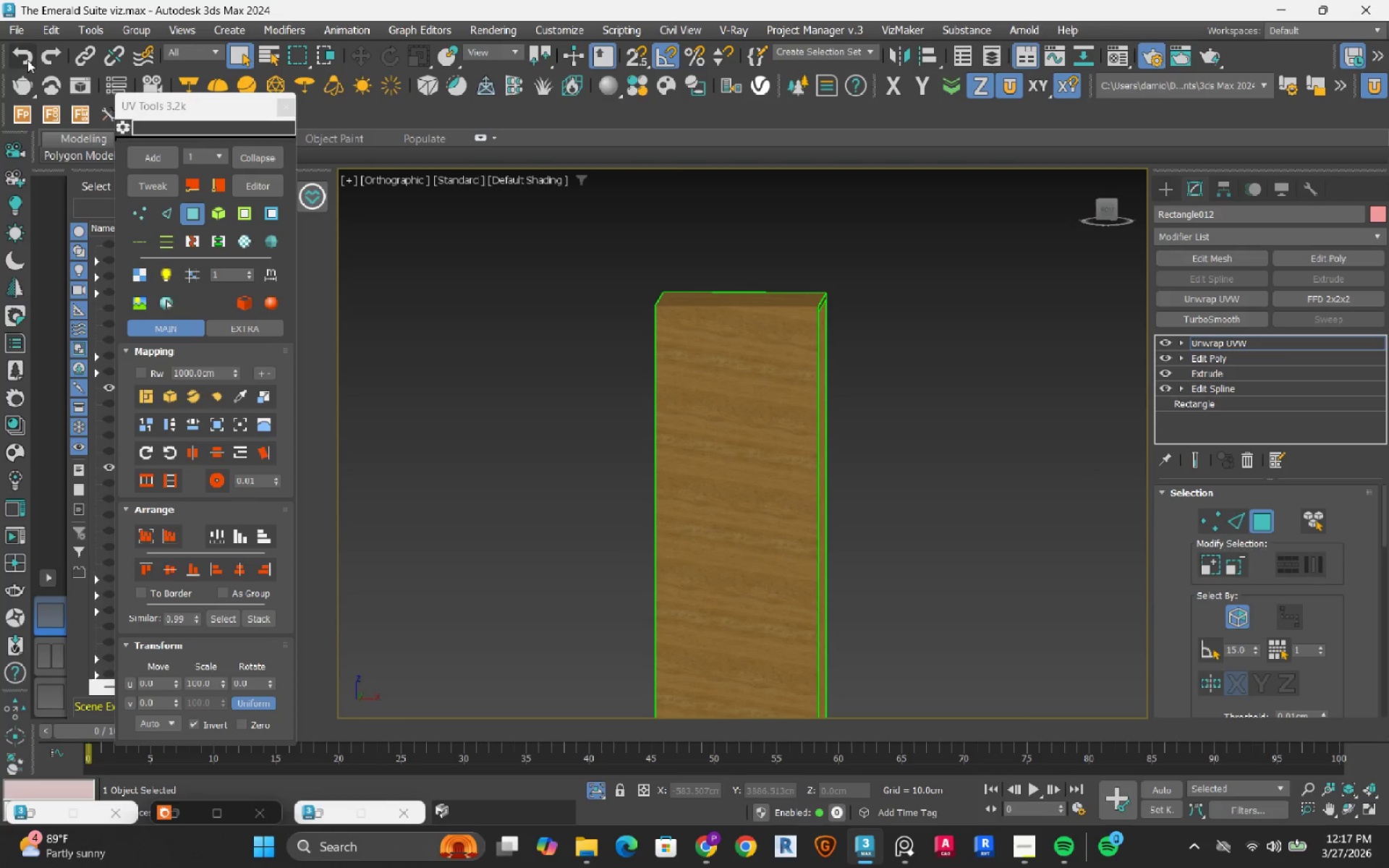 
double_click([27, 60])
 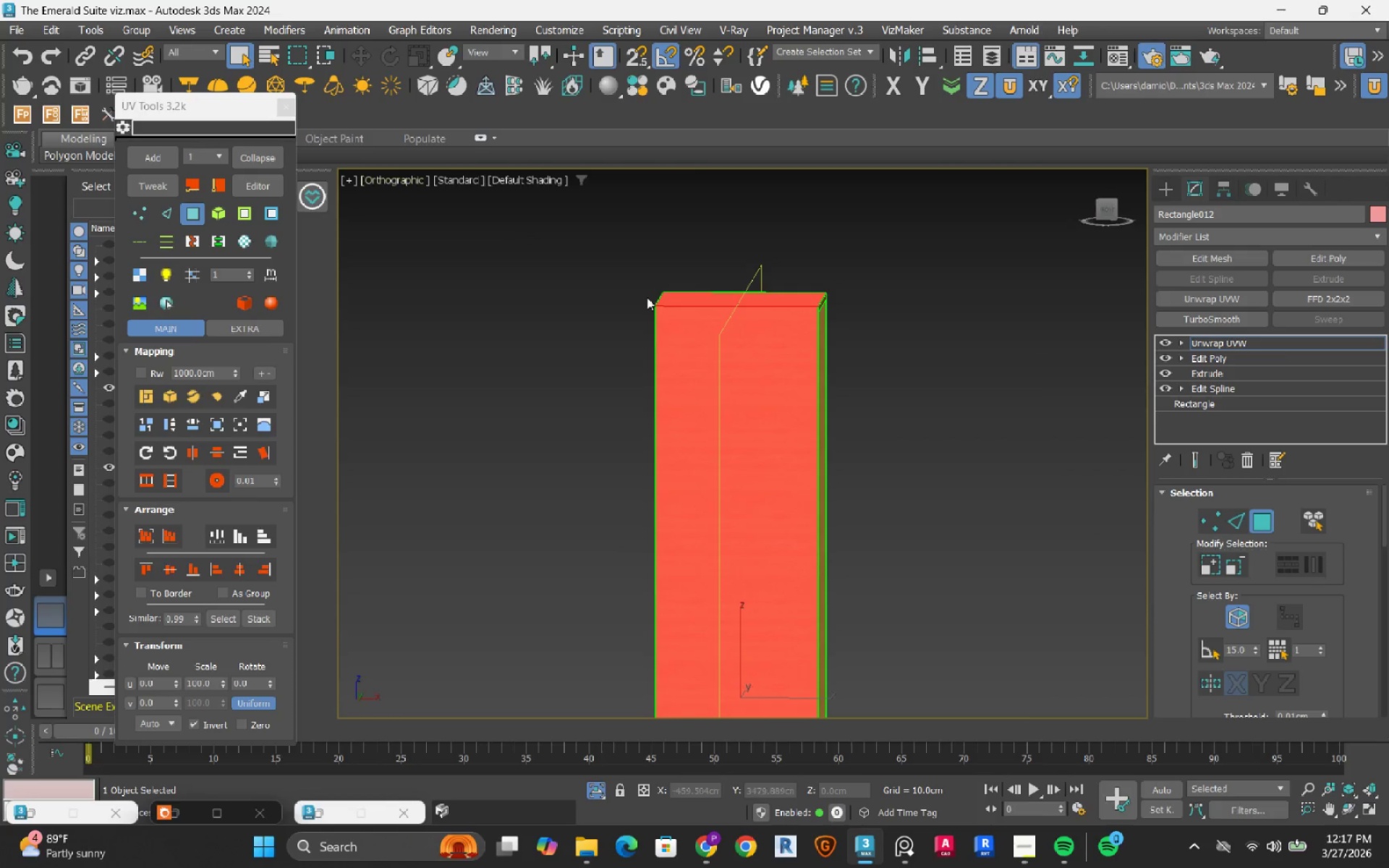 
left_click([617, 322])
 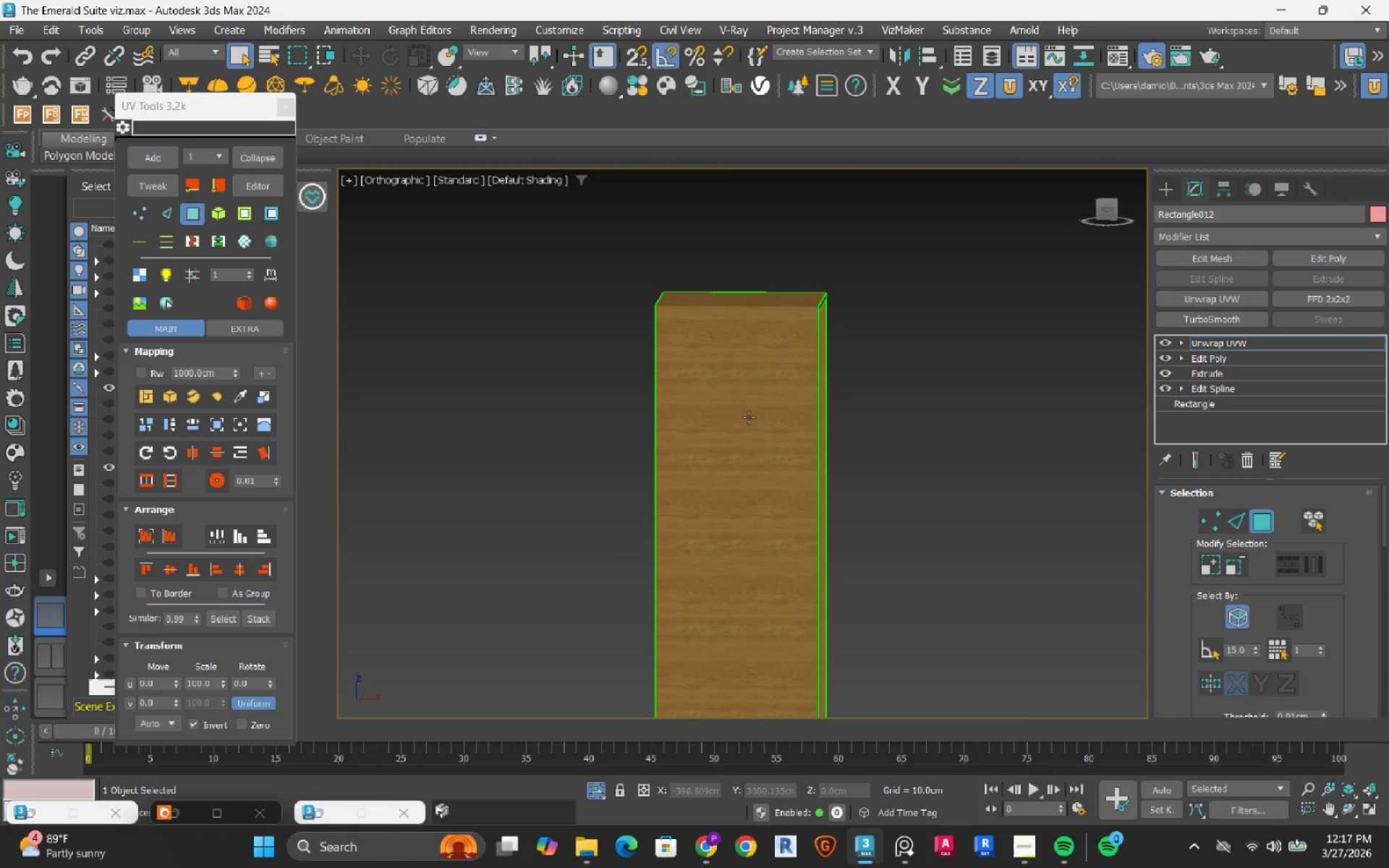 
left_click([749, 417])
 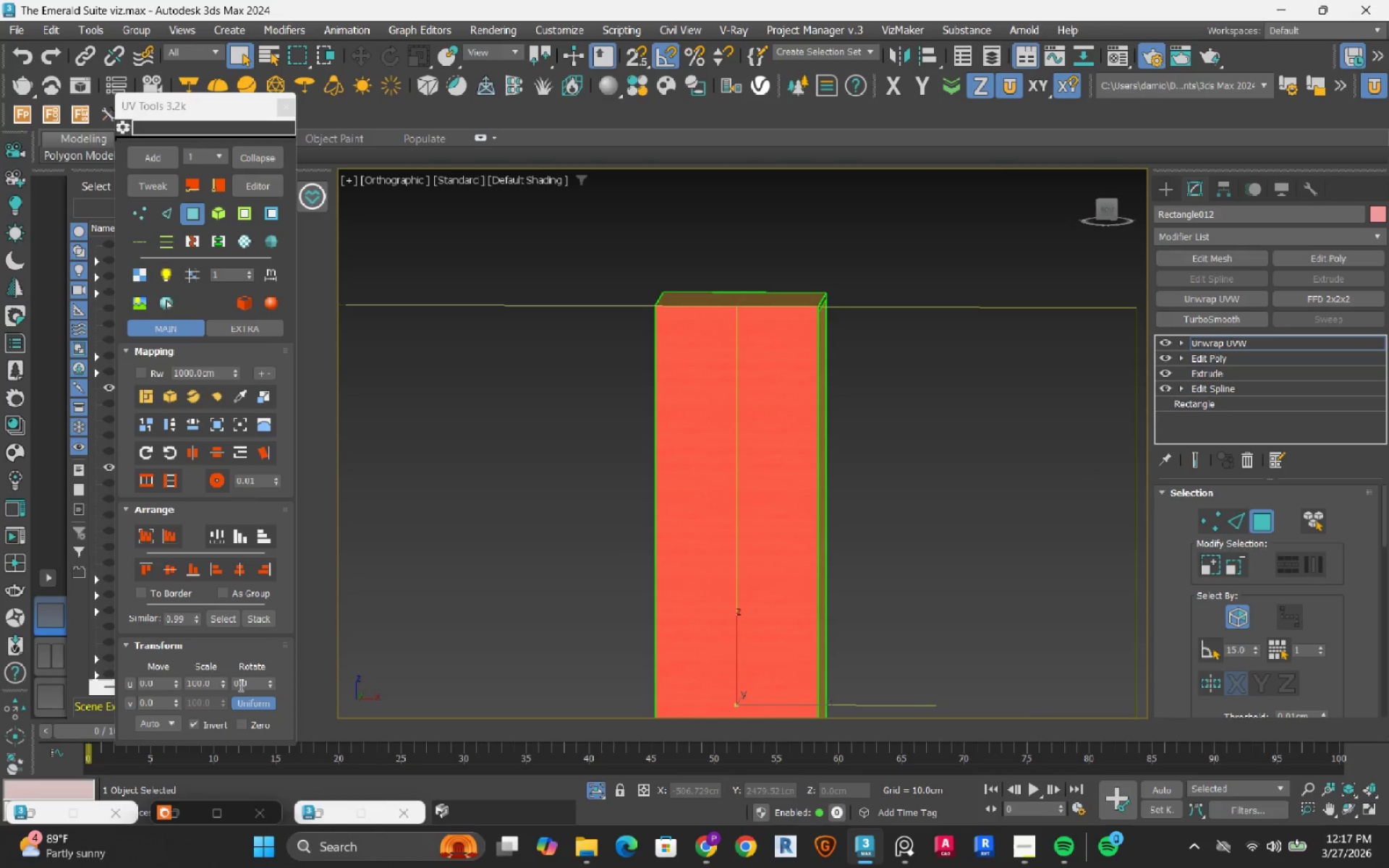 
double_click([240, 685])
 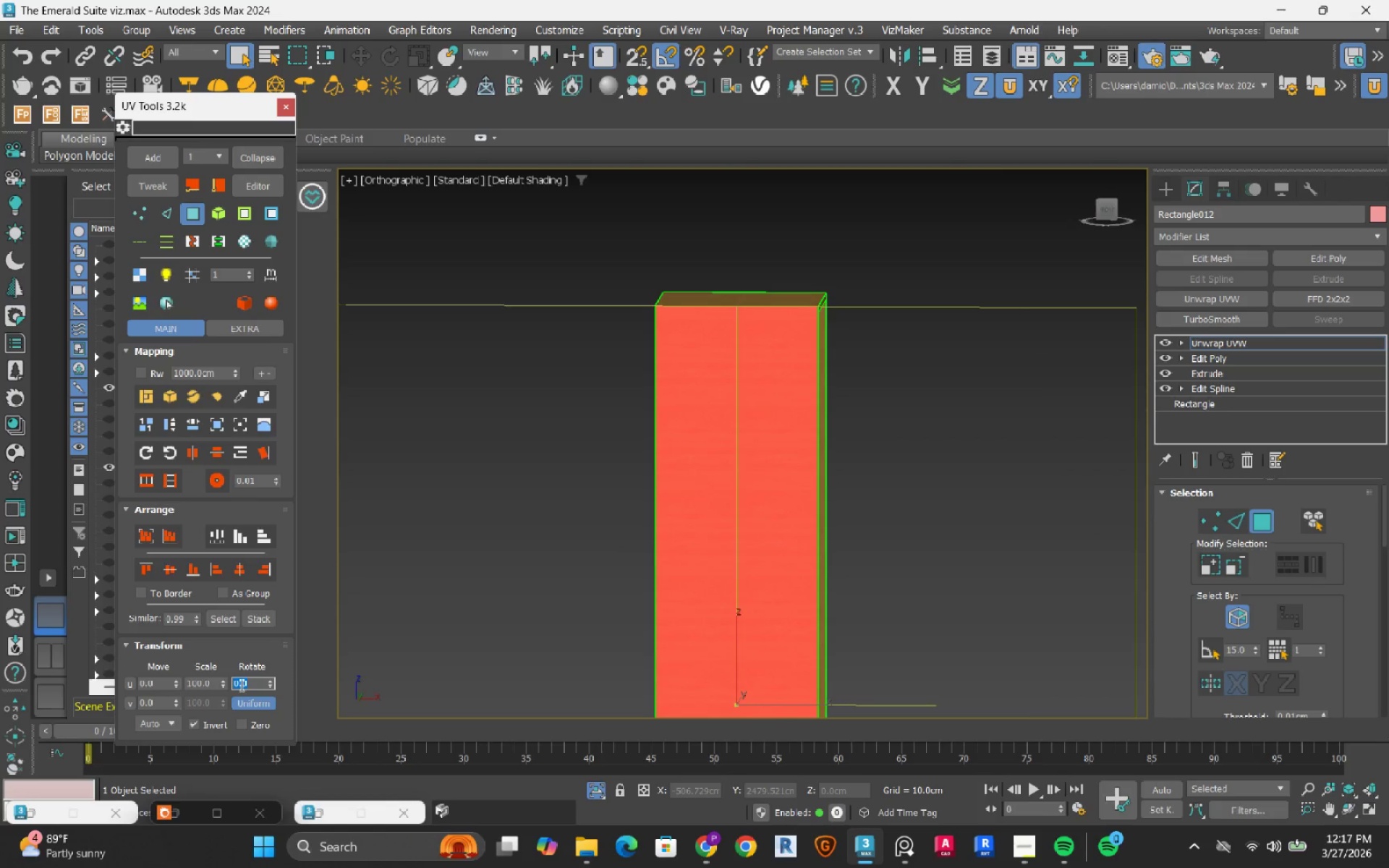 
key(Numpad9)
 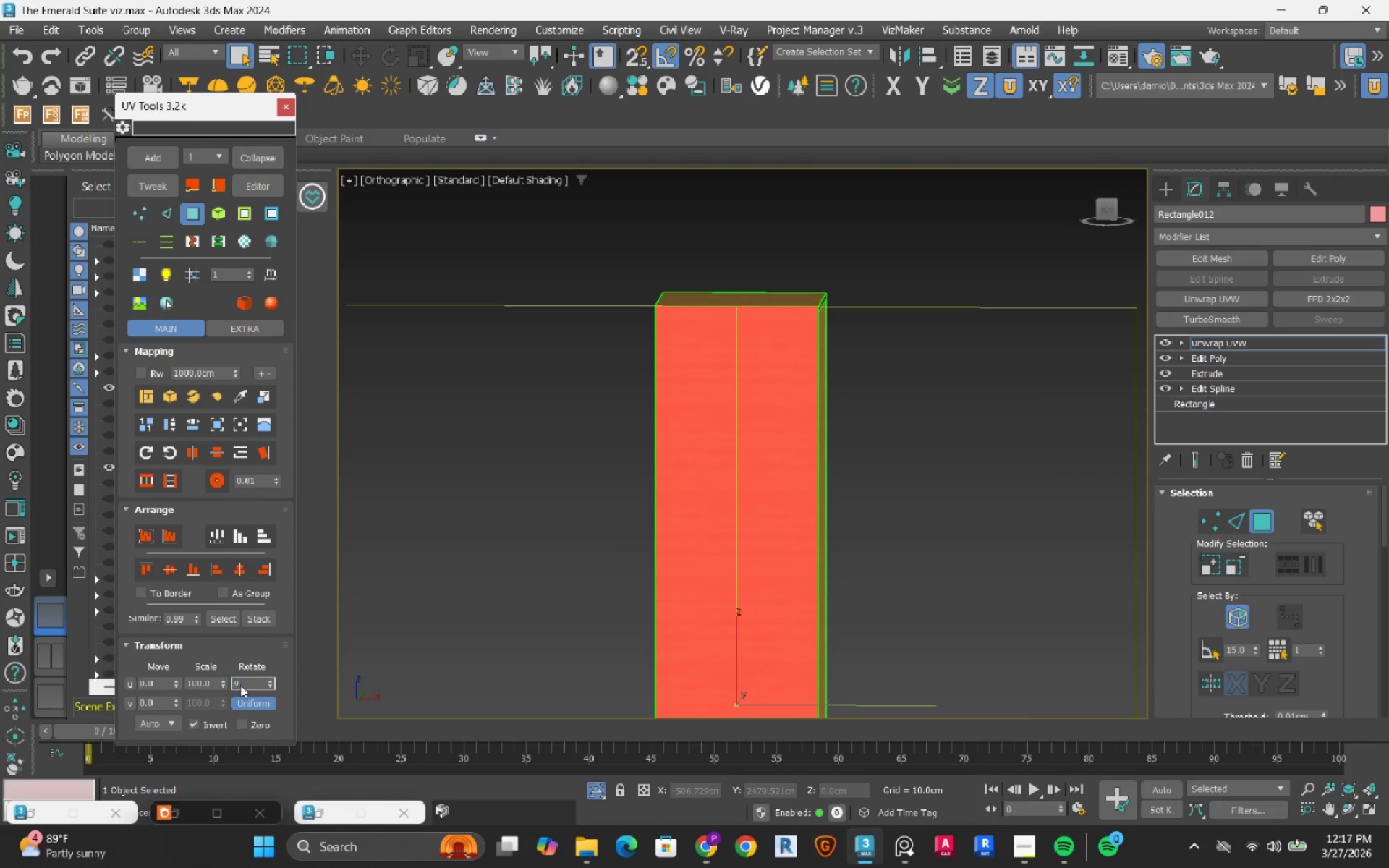 
key(Numpad0)
 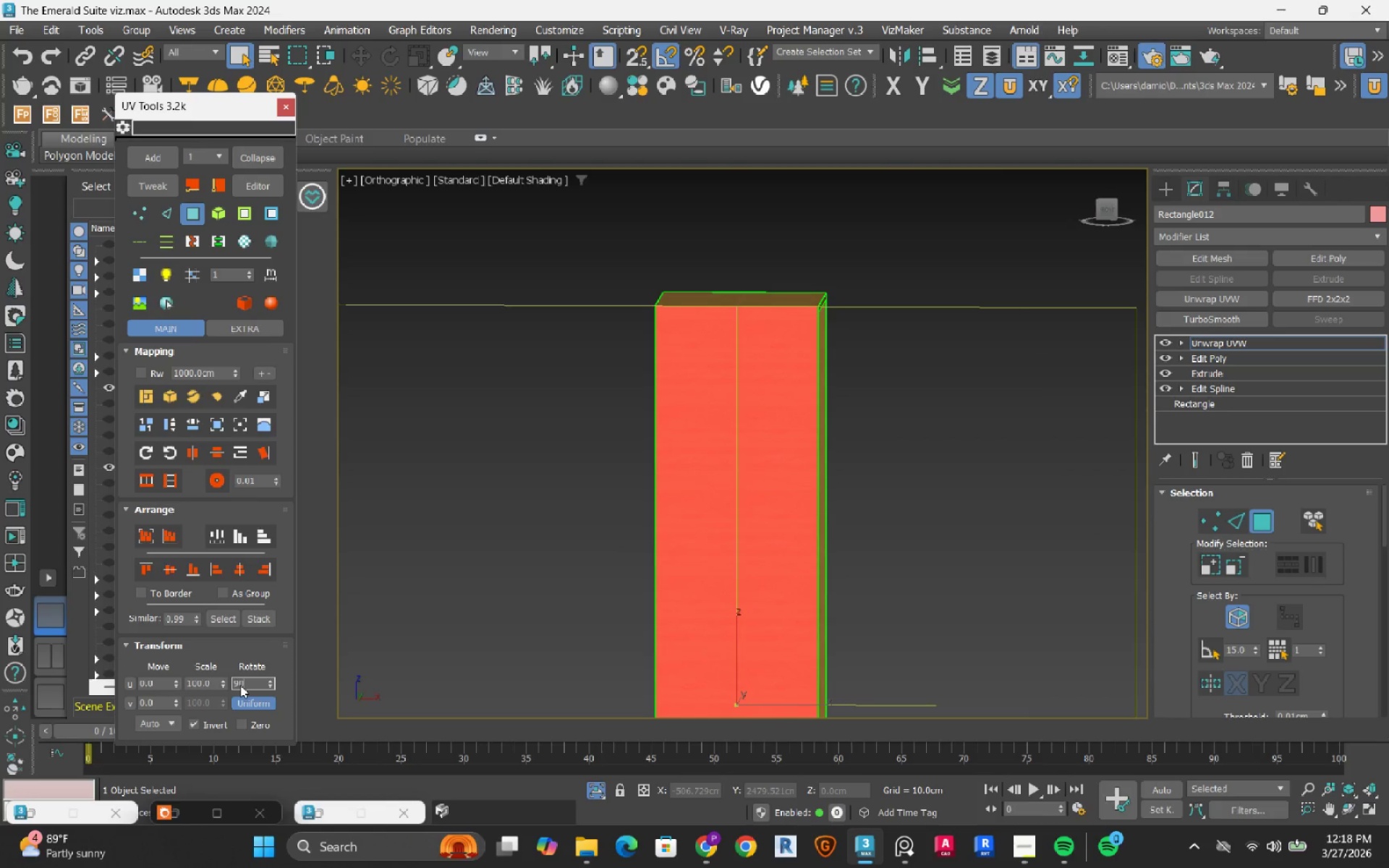 
key(NumpadEnter)
 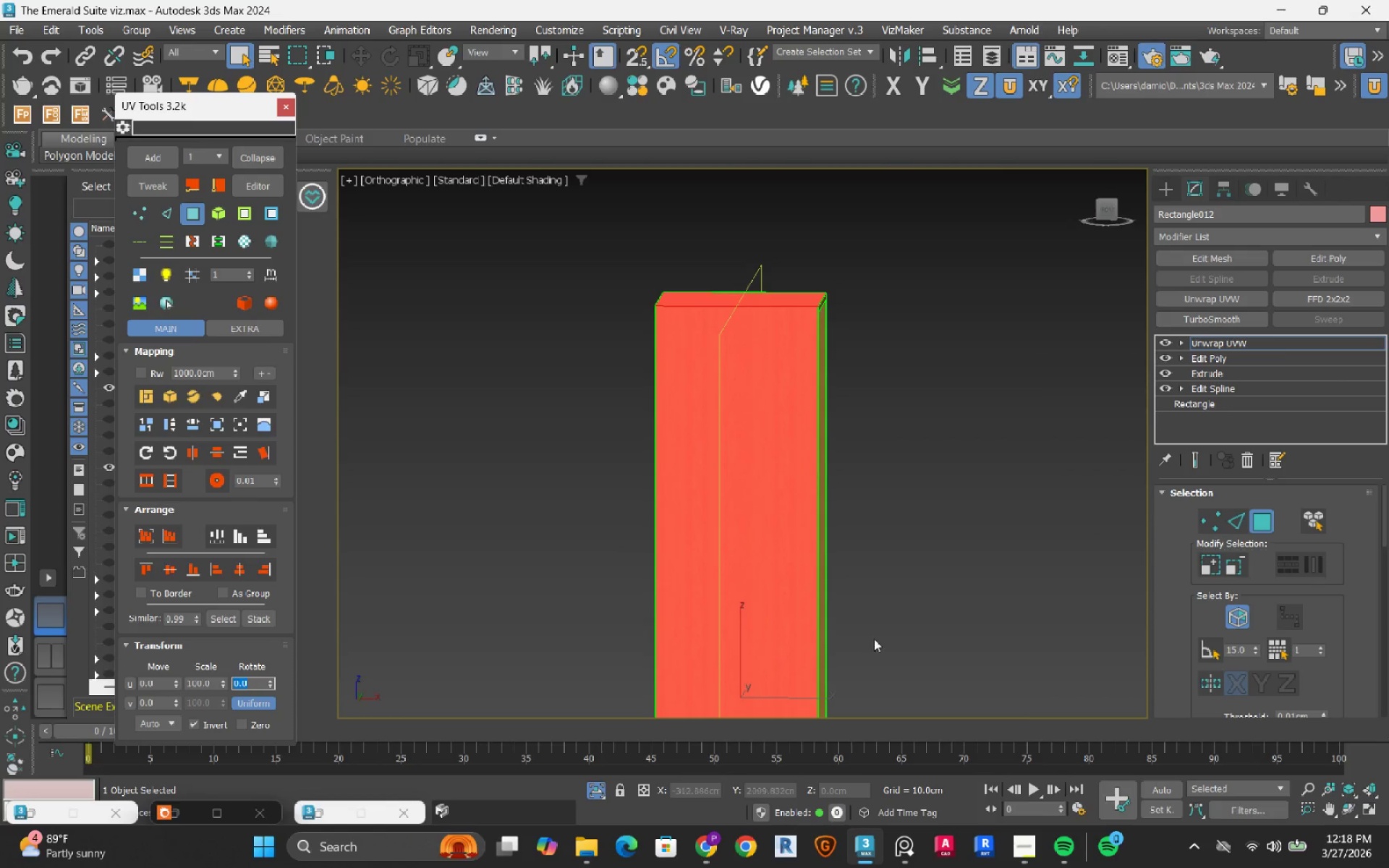 
left_click([967, 596])
 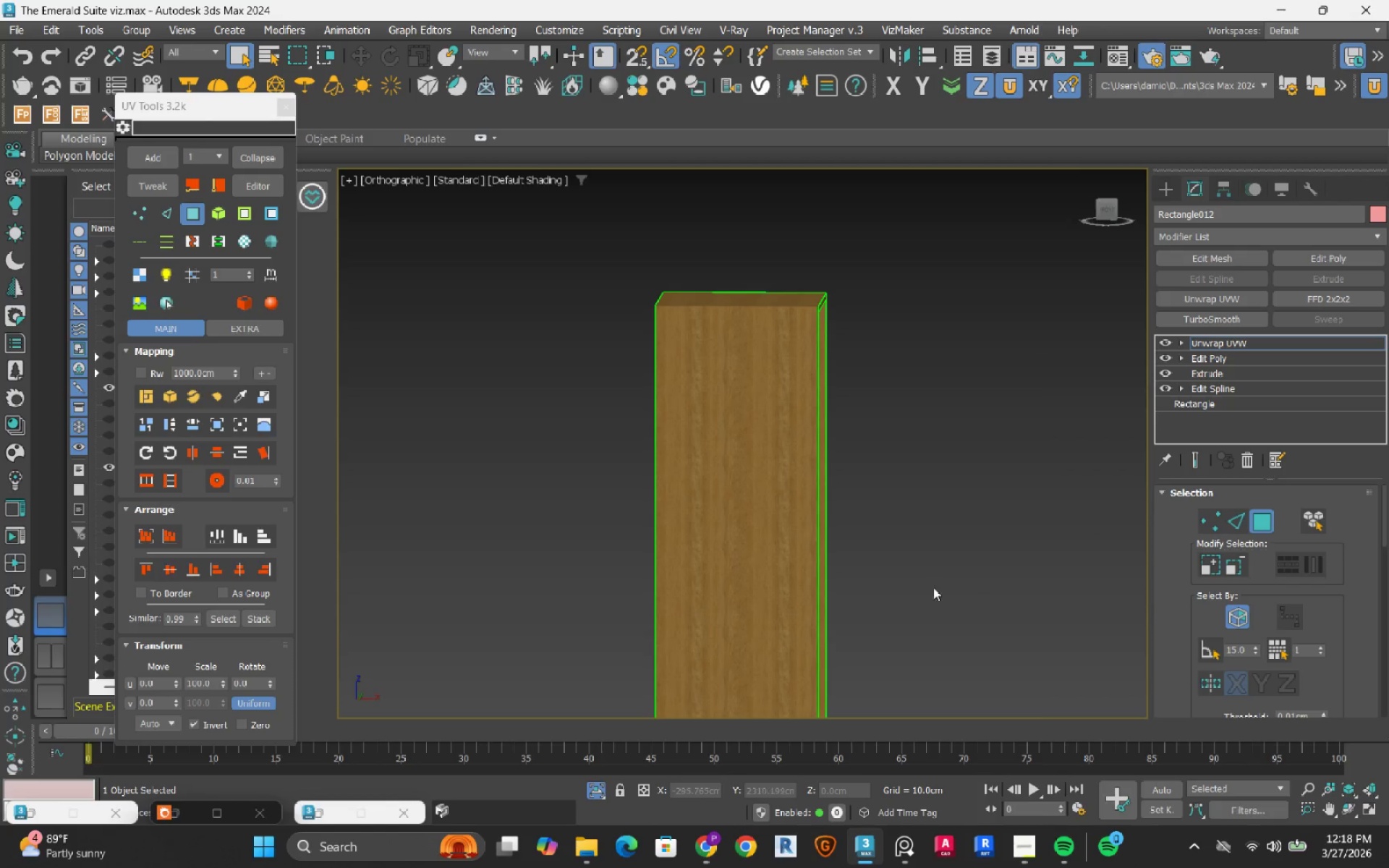 
hold_key(key=AltLeft, duration=1.52)
 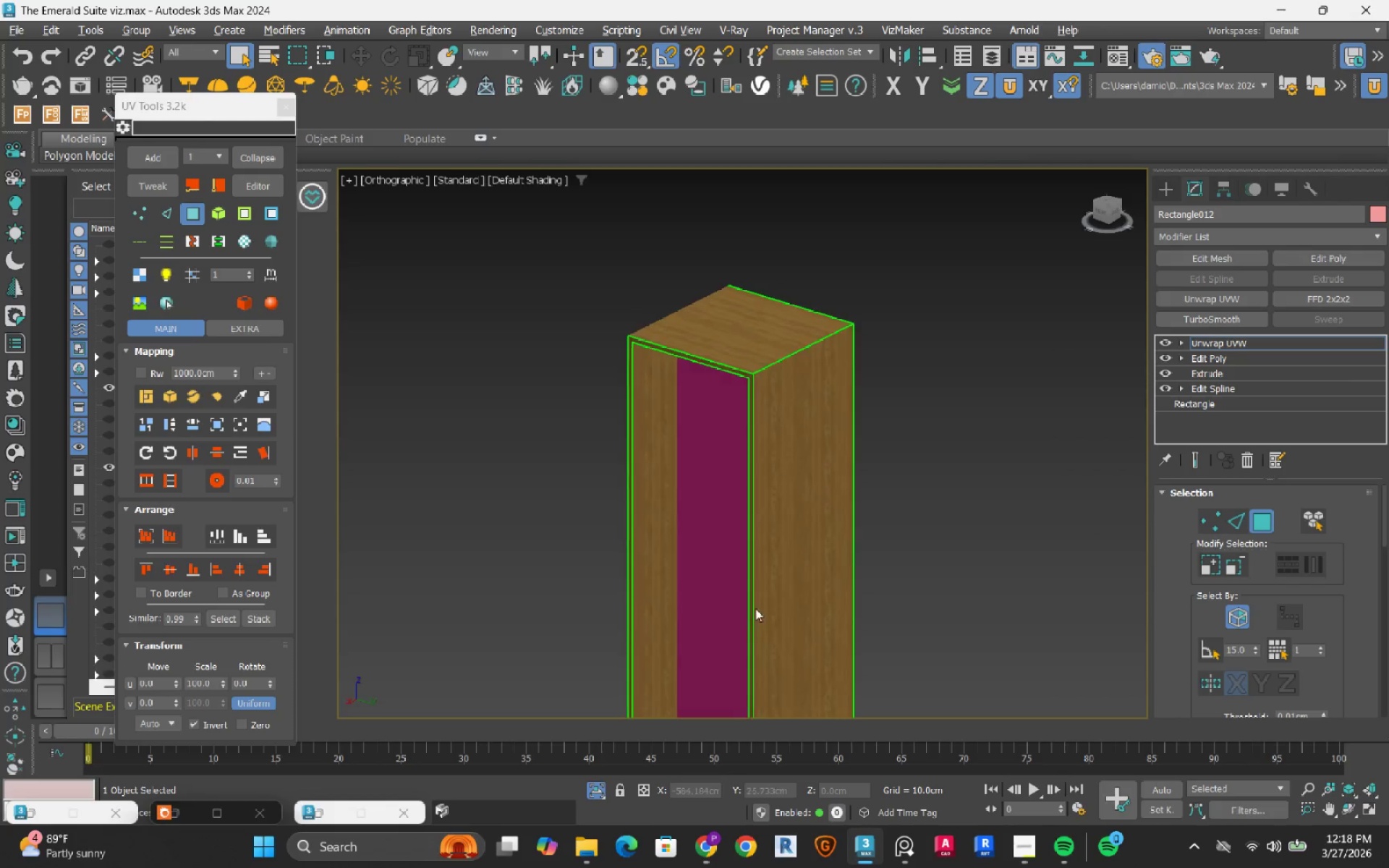 
hold_key(key=AltLeft, duration=1.03)
 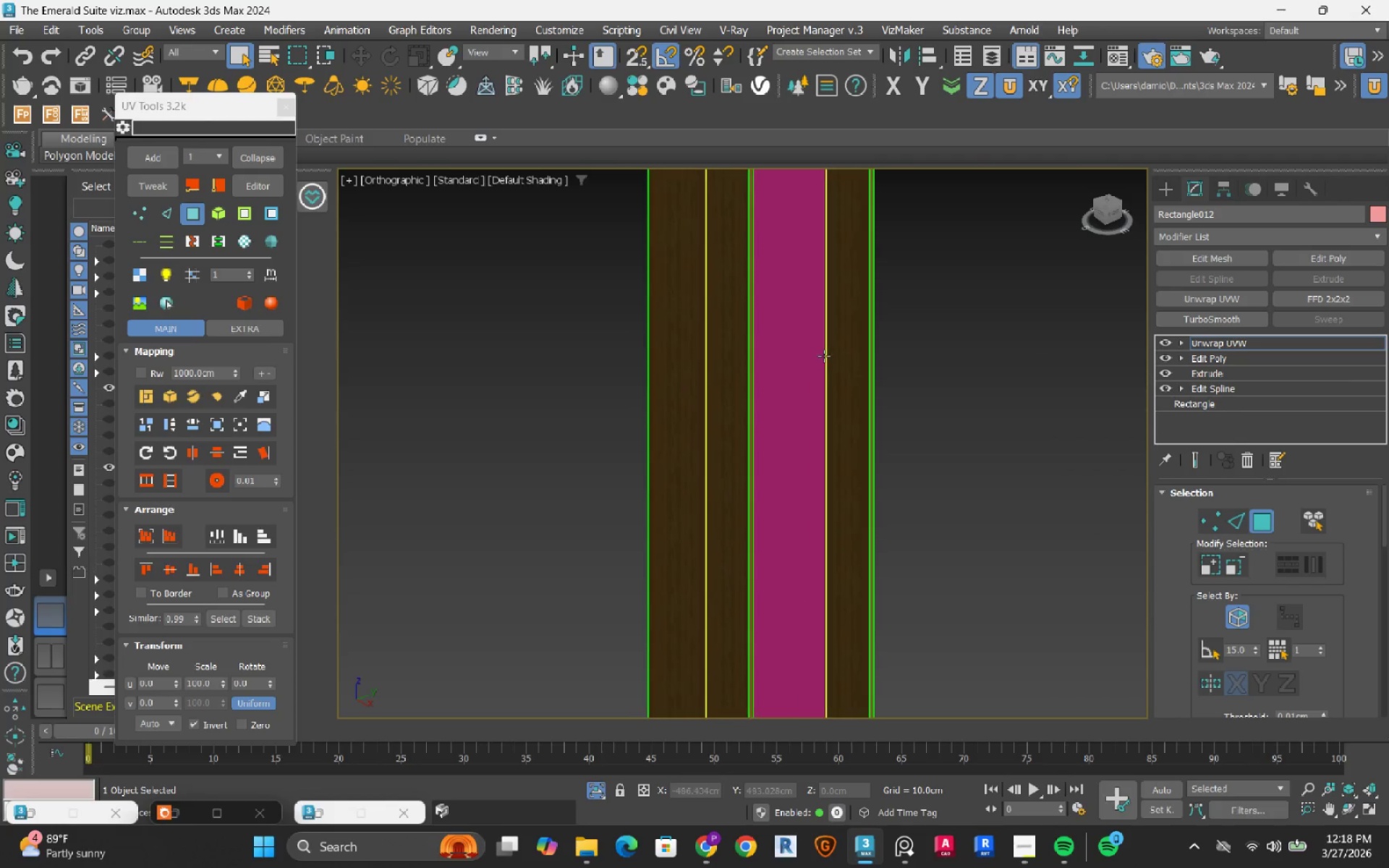 
hold_key(key=AltLeft, duration=0.55)
 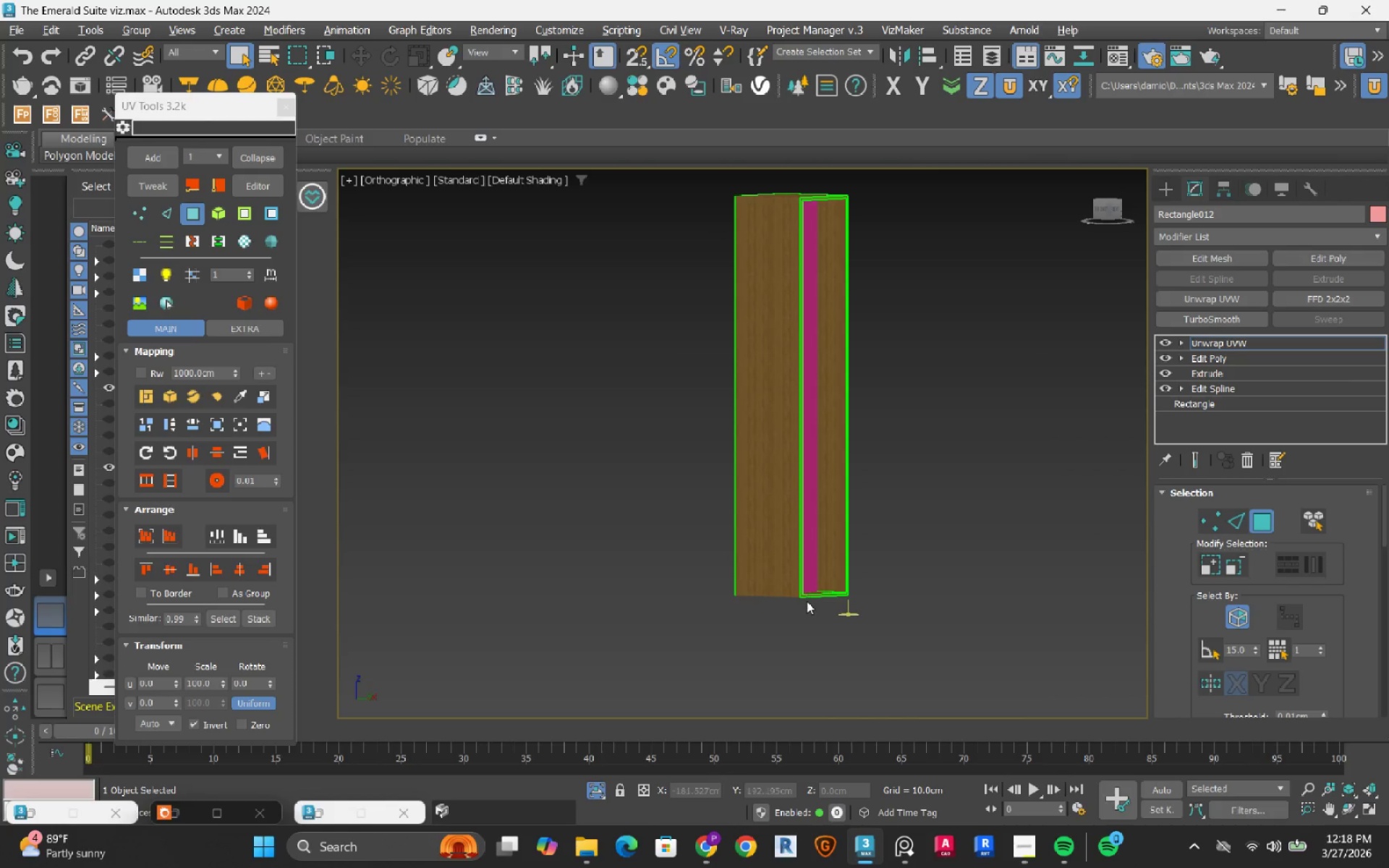 
scroll: coordinate [822, 361], scroll_direction: down, amount: 2.0
 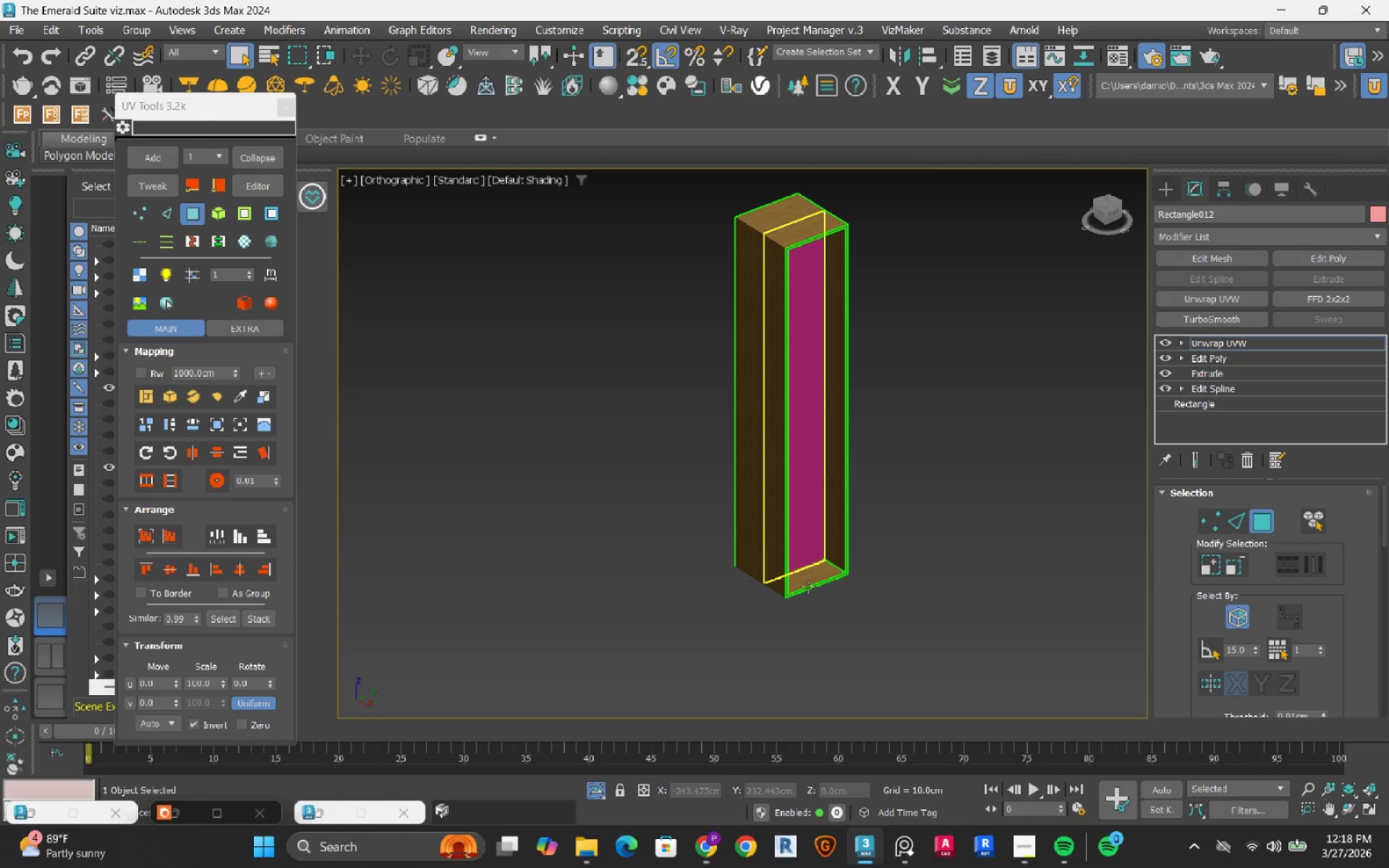 
hold_key(key=AltLeft, duration=1.08)
 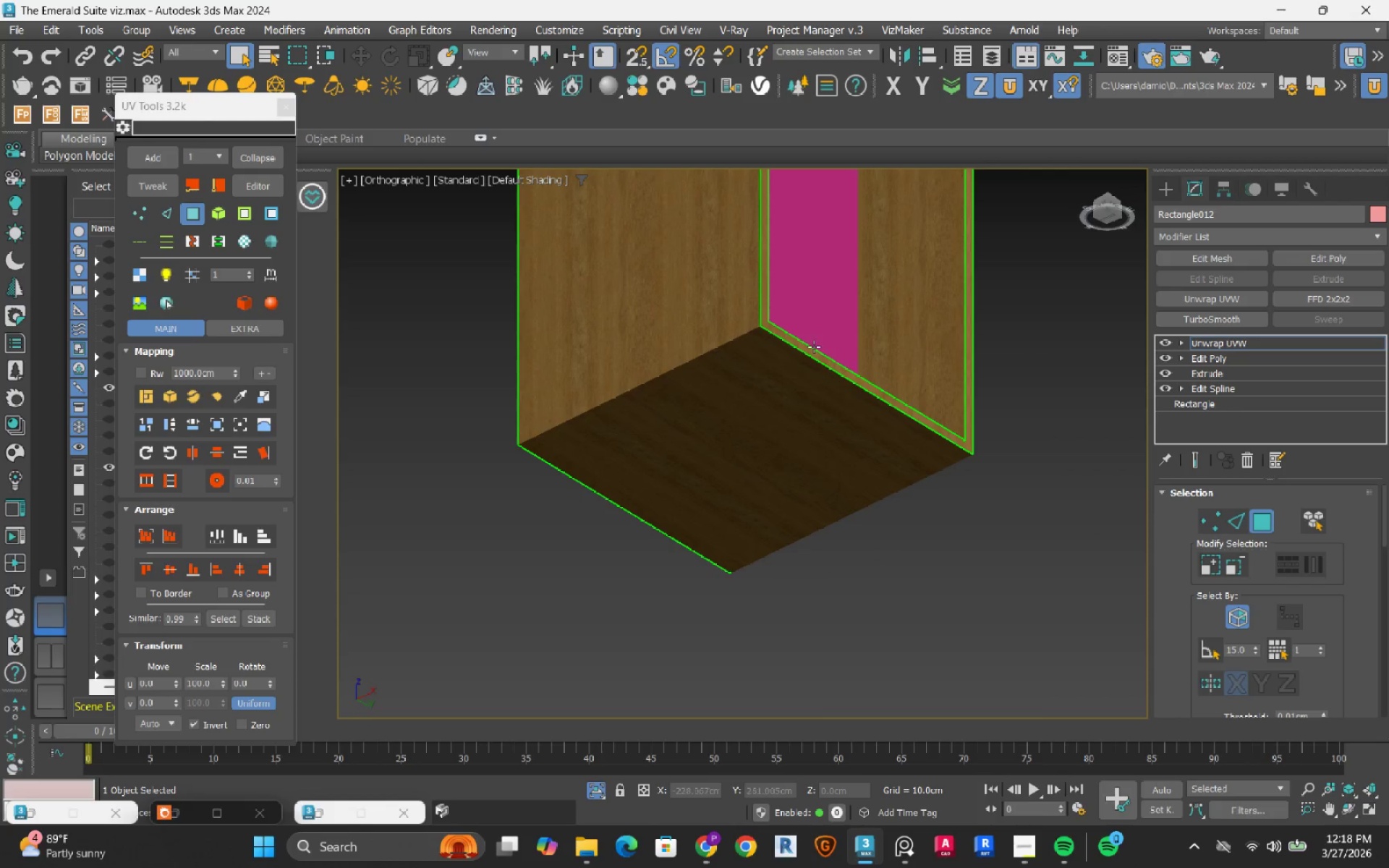 
scroll: coordinate [812, 343], scroll_direction: up, amount: 7.0
 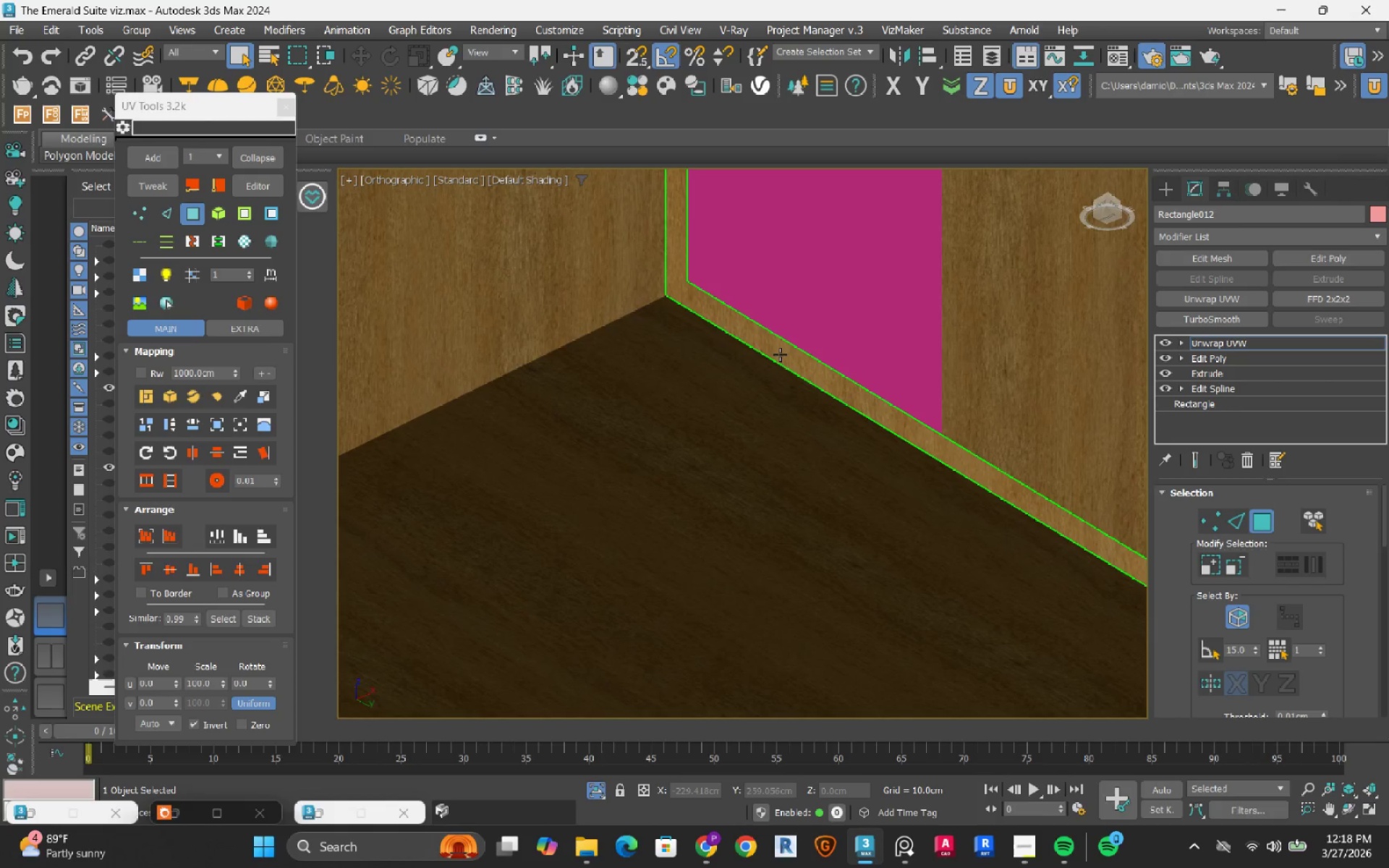 
hold_key(key=AltLeft, duration=1.27)
 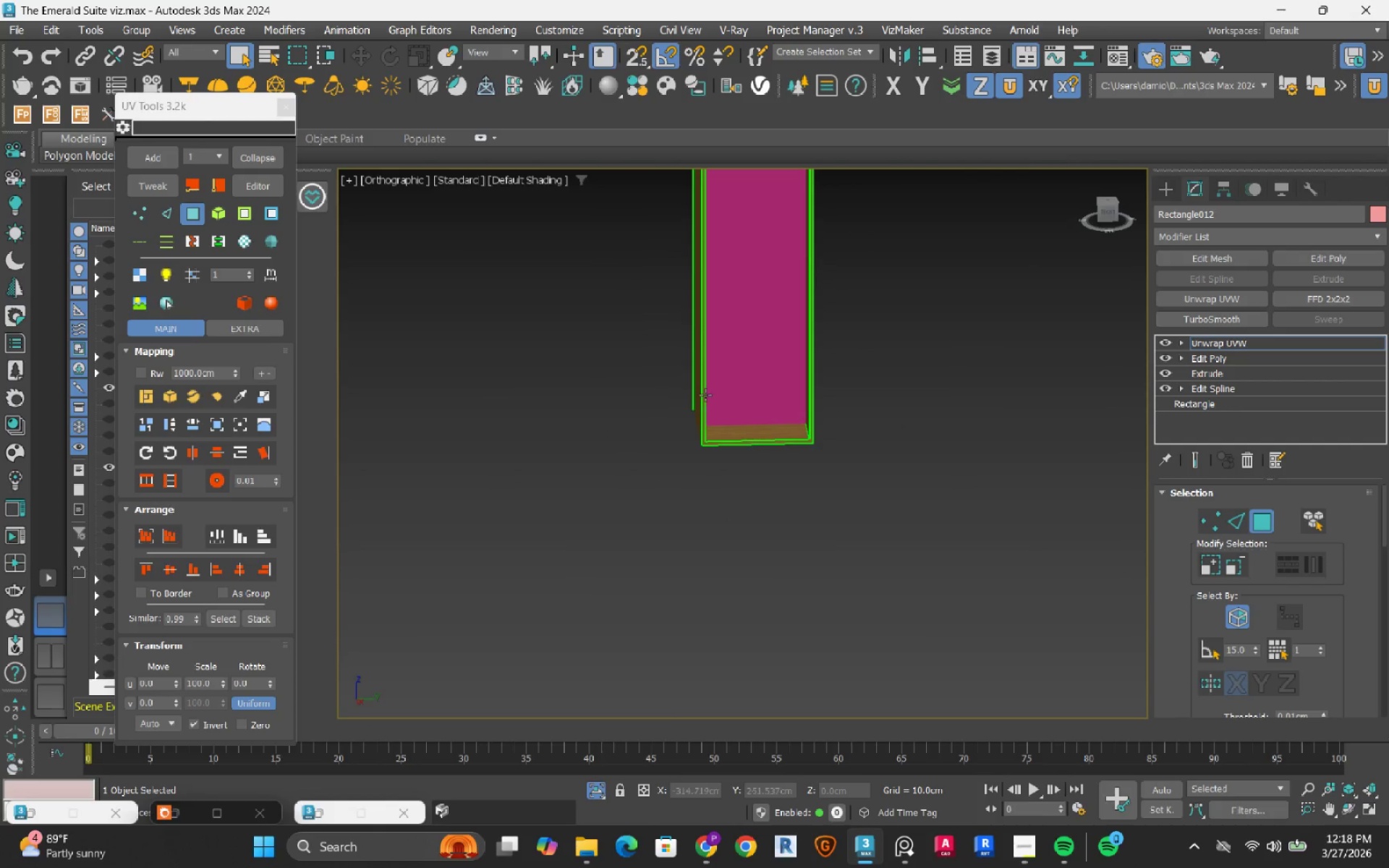 
scroll: coordinate [779, 355], scroll_direction: down, amount: 6.0
 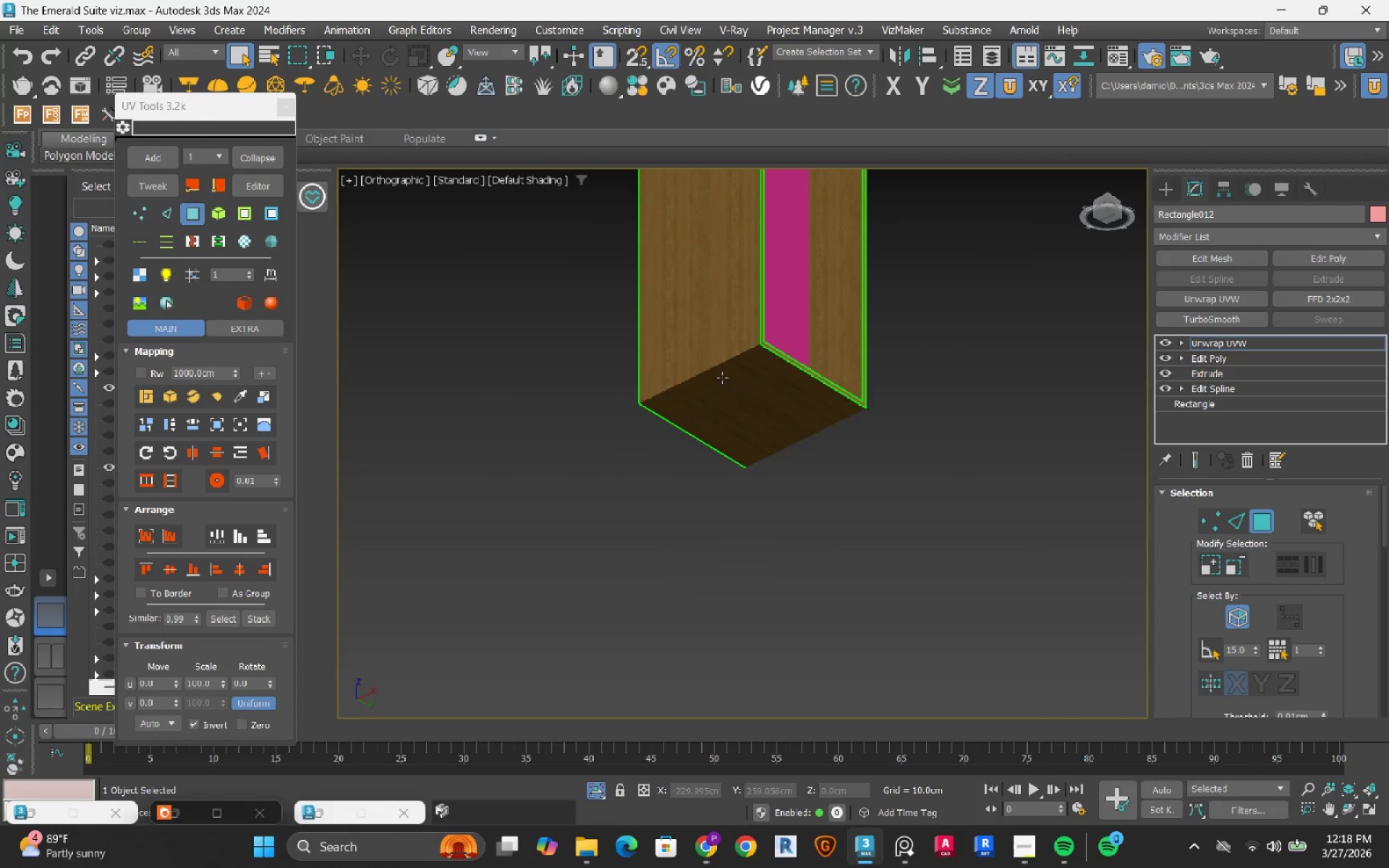 
hold_key(key=AltLeft, duration=0.53)
 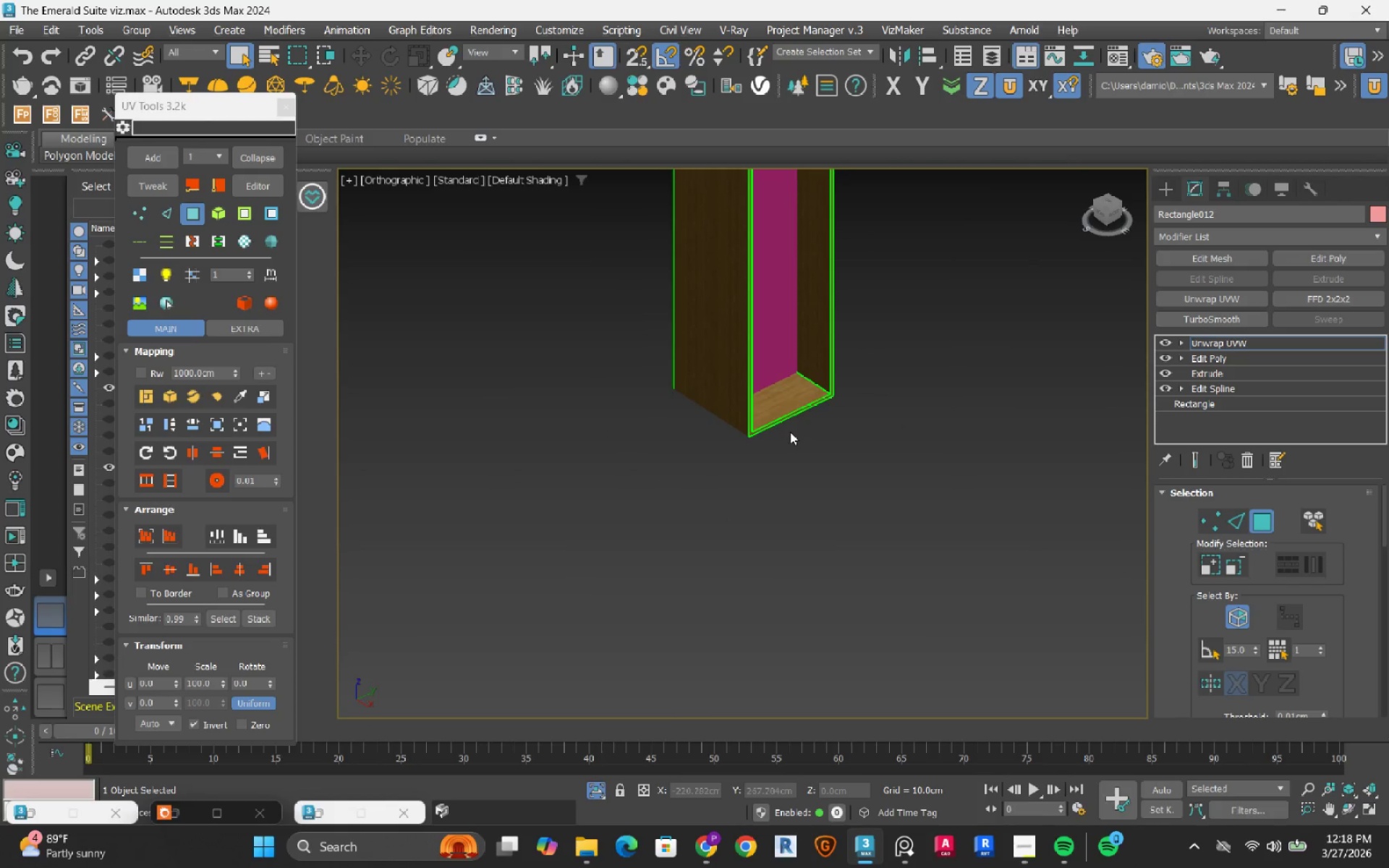 
scroll: coordinate [790, 432], scroll_direction: down, amount: 2.0
 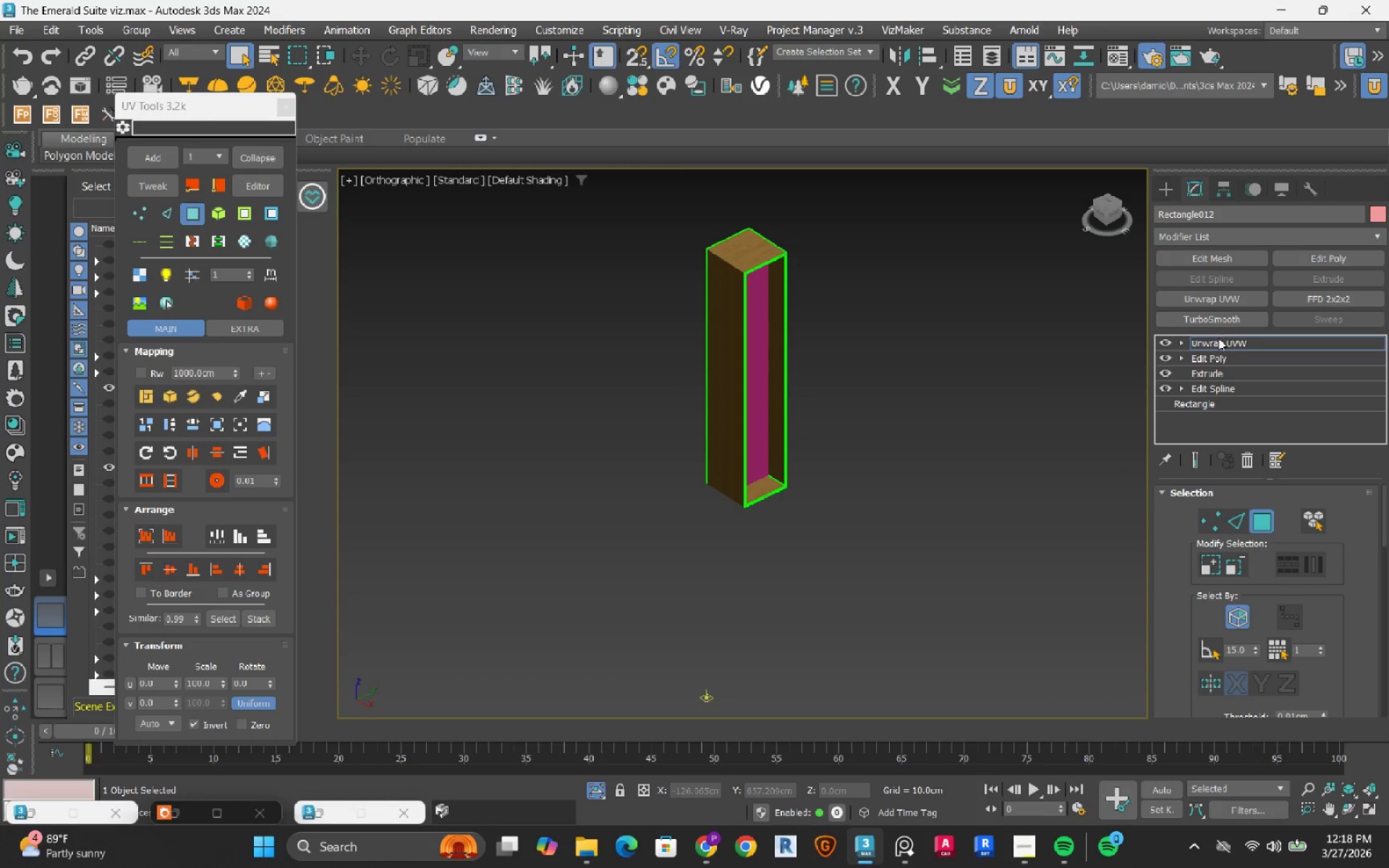 
left_click([1217, 344])
 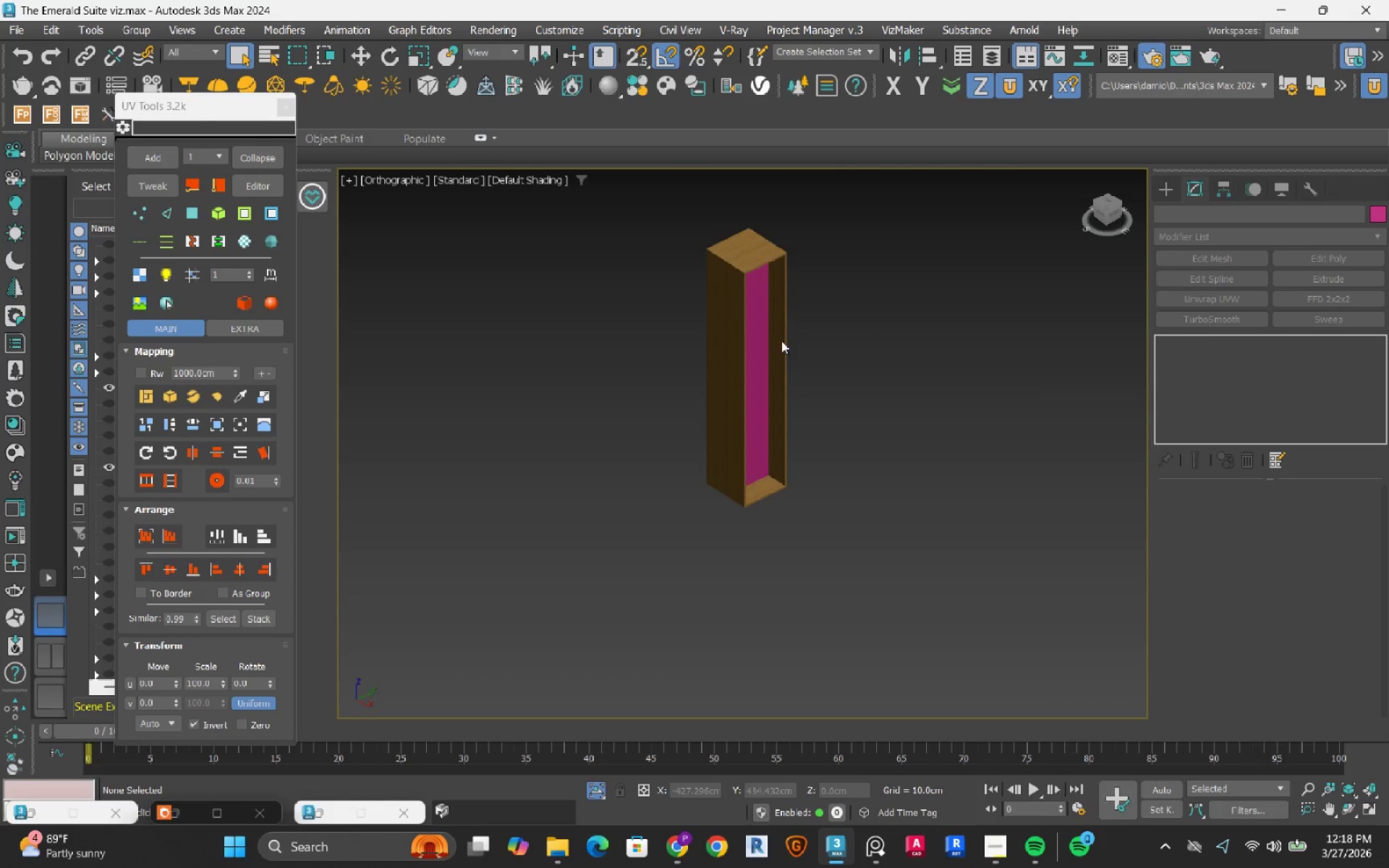 
left_click([776, 375])
 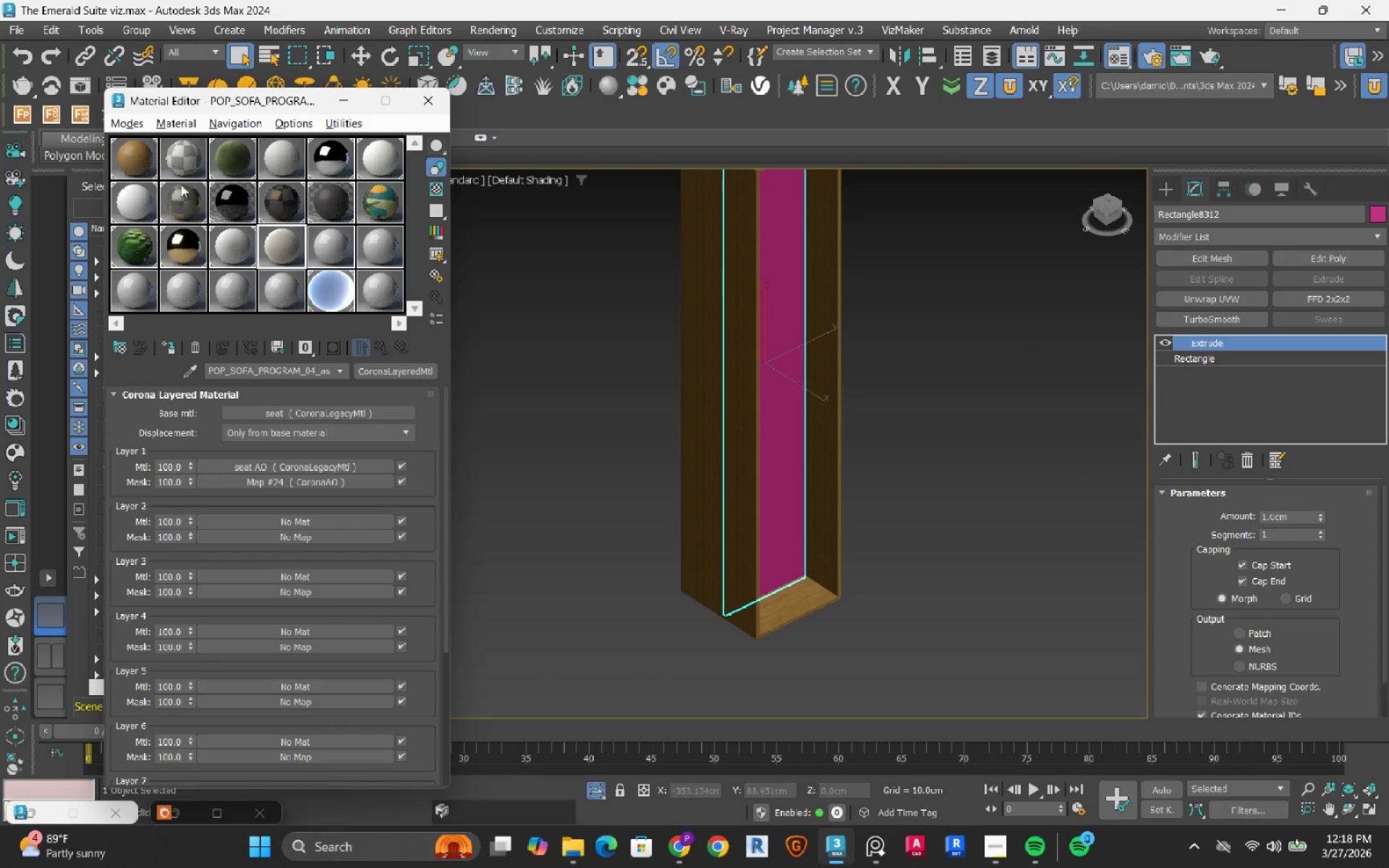 
scroll: coordinate [731, 377], scroll_direction: up, amount: 2.0
 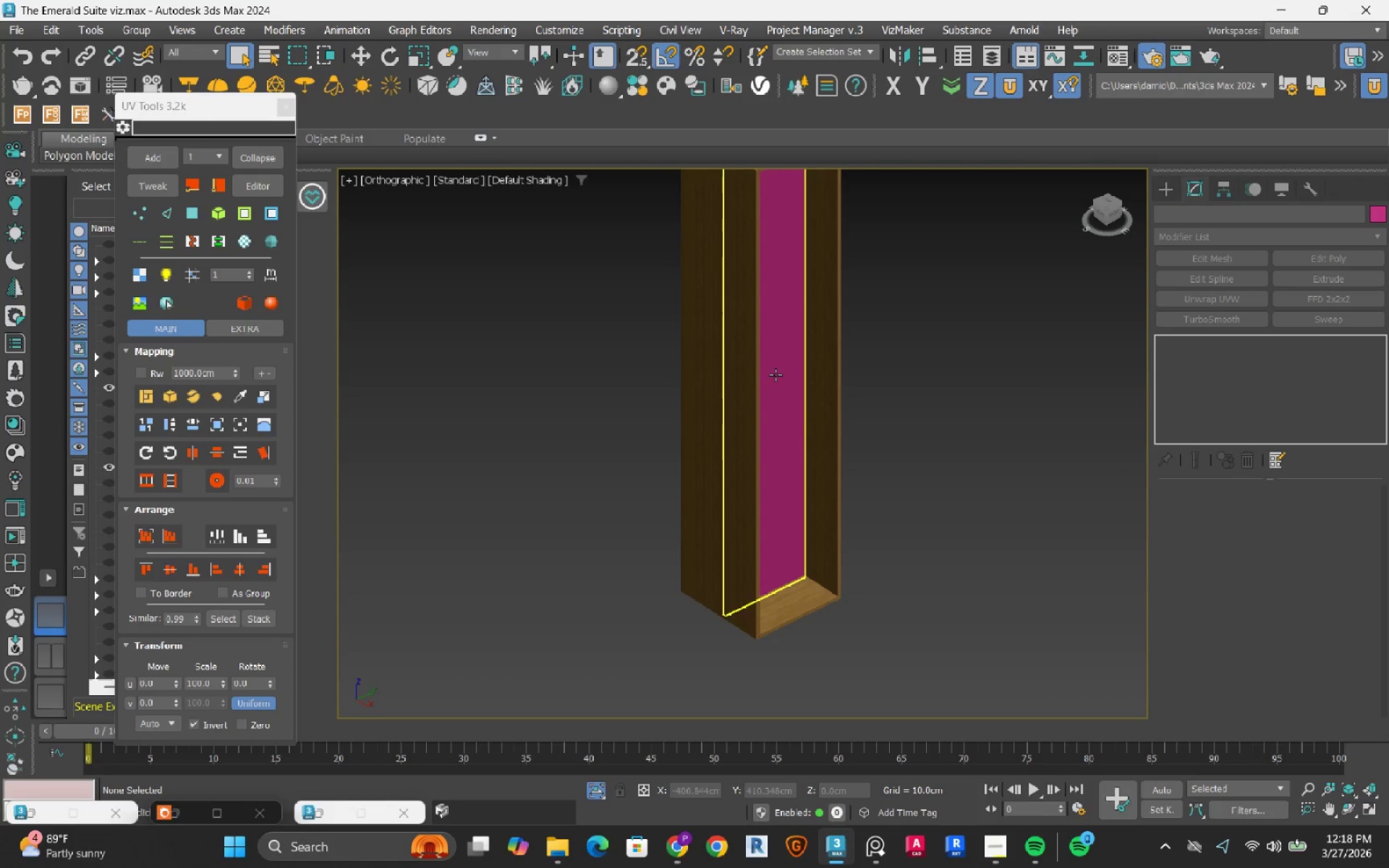 
wait(6.53)
 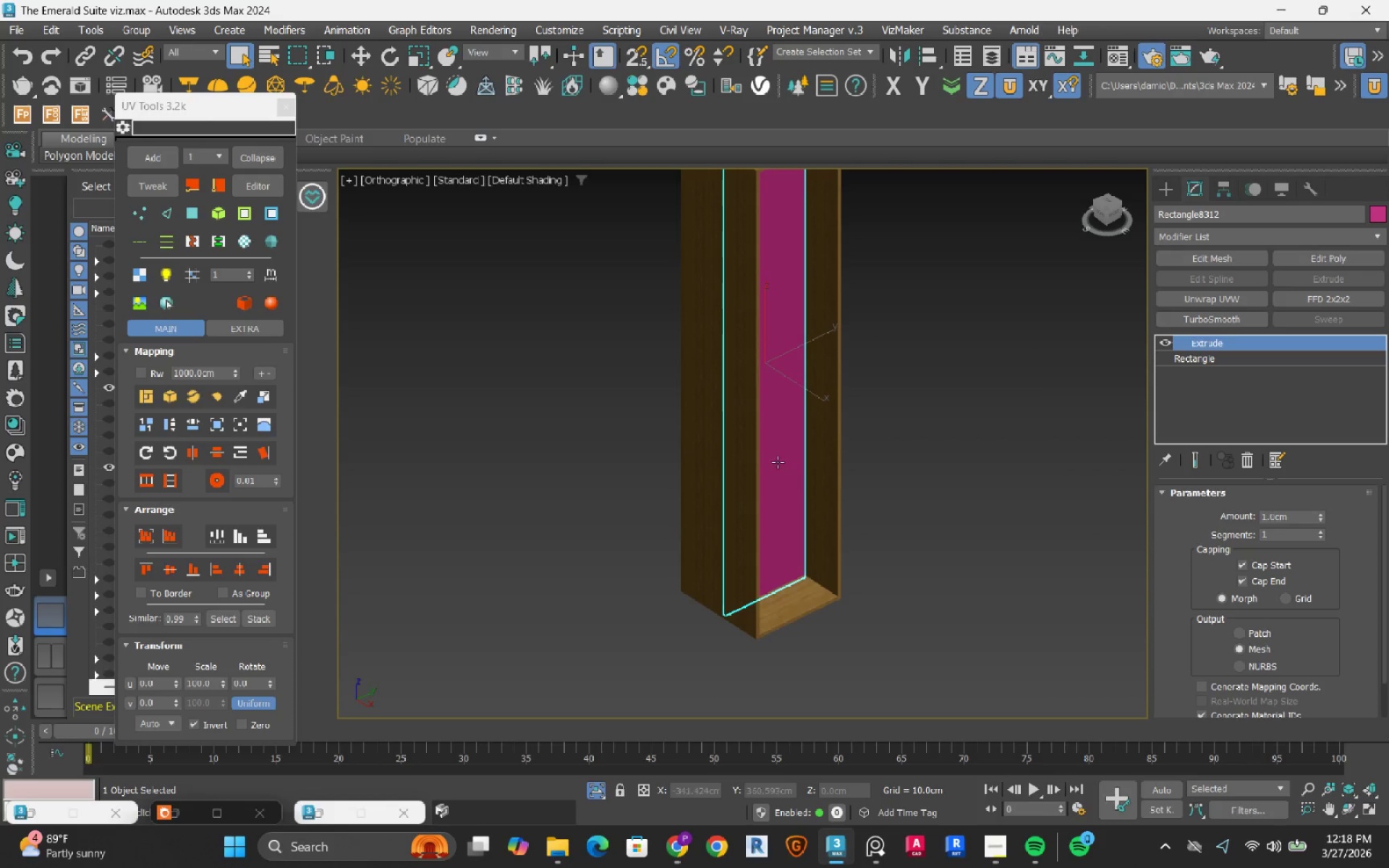 
left_click_drag(start_coordinate=[134, 154], to_coordinate=[788, 542])
 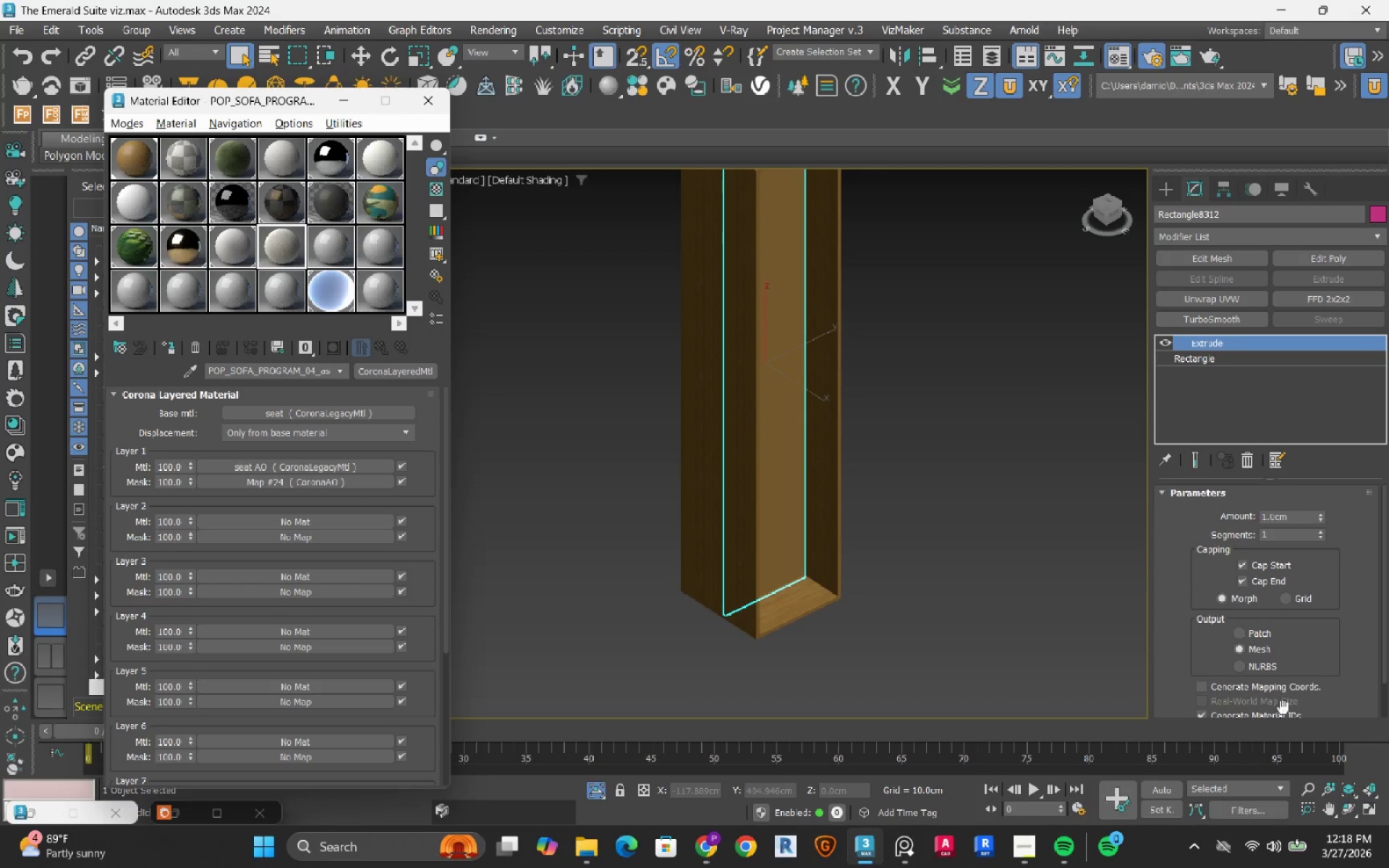 
left_click([1241, 694])
 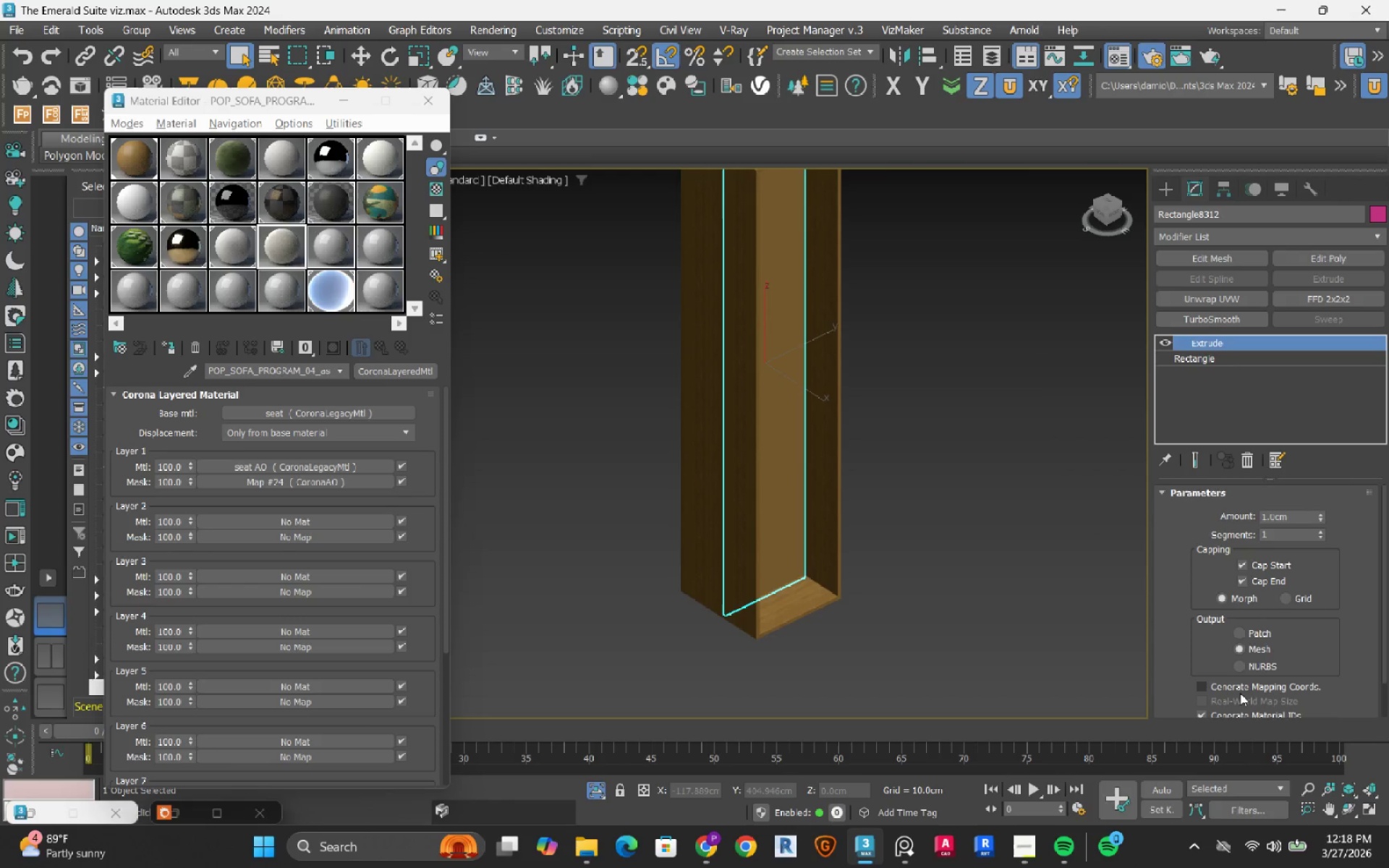 
left_click([1227, 688])
 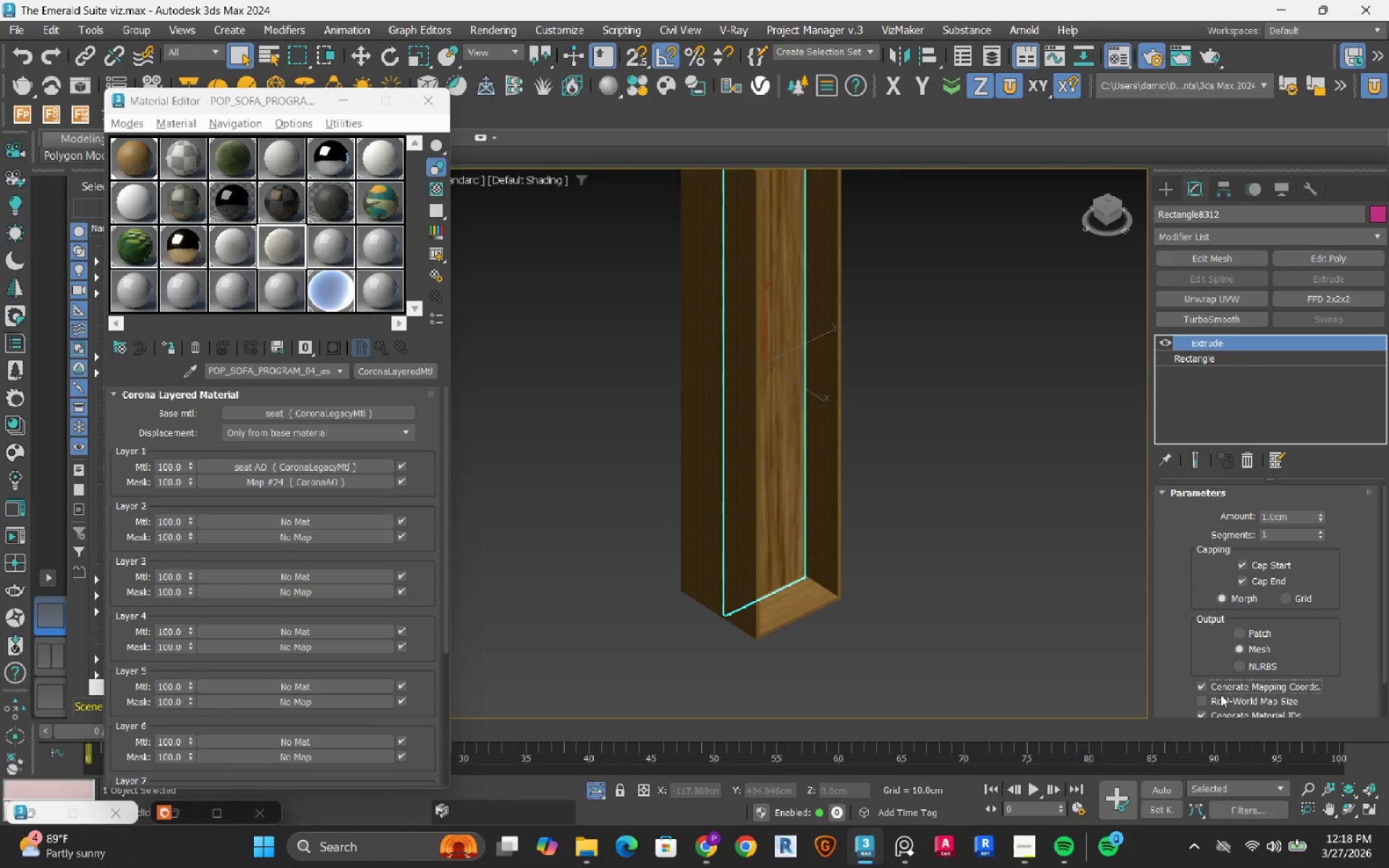 
left_click([1220, 699])
 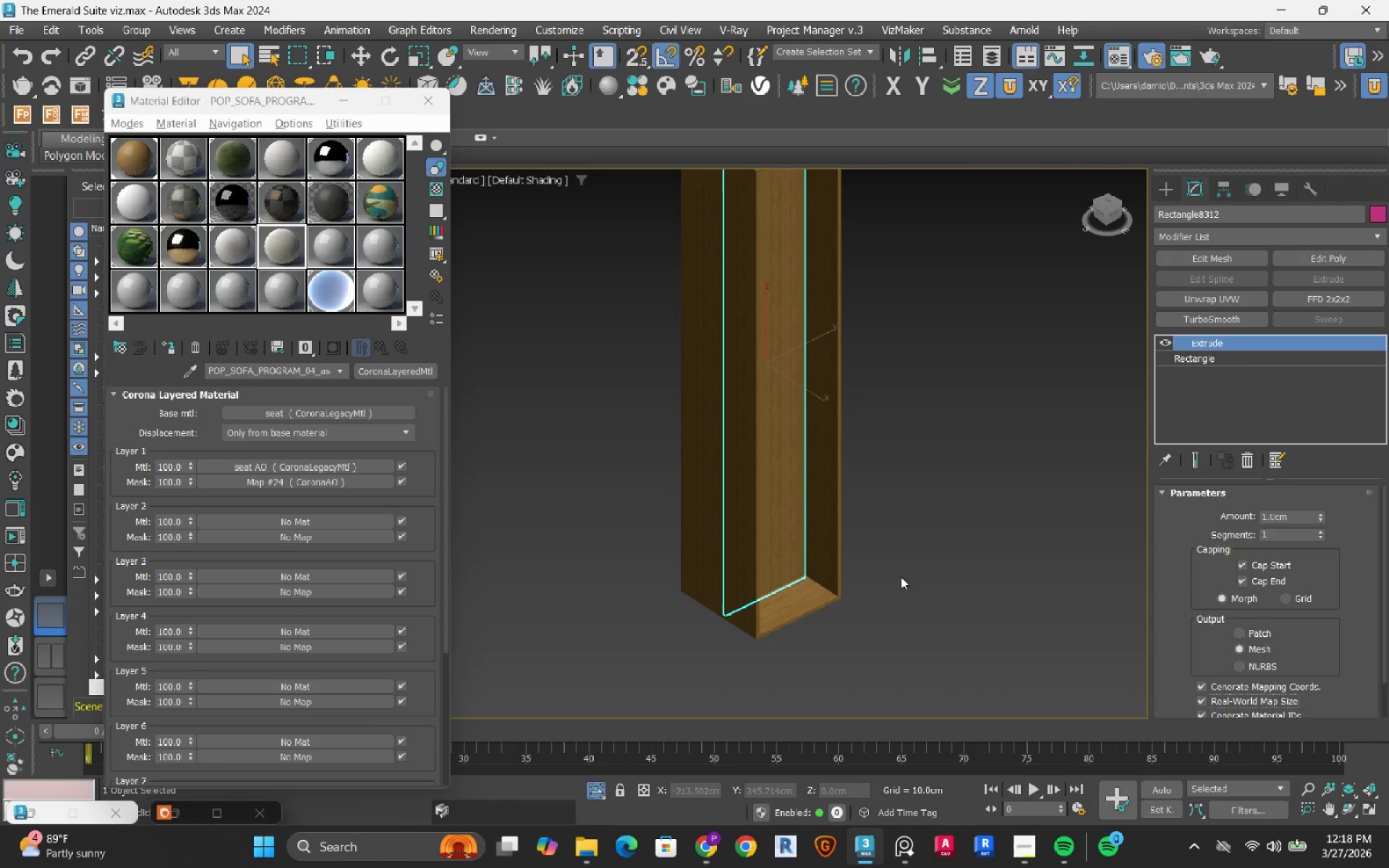 
scroll: coordinate [770, 579], scroll_direction: up, amount: 2.0
 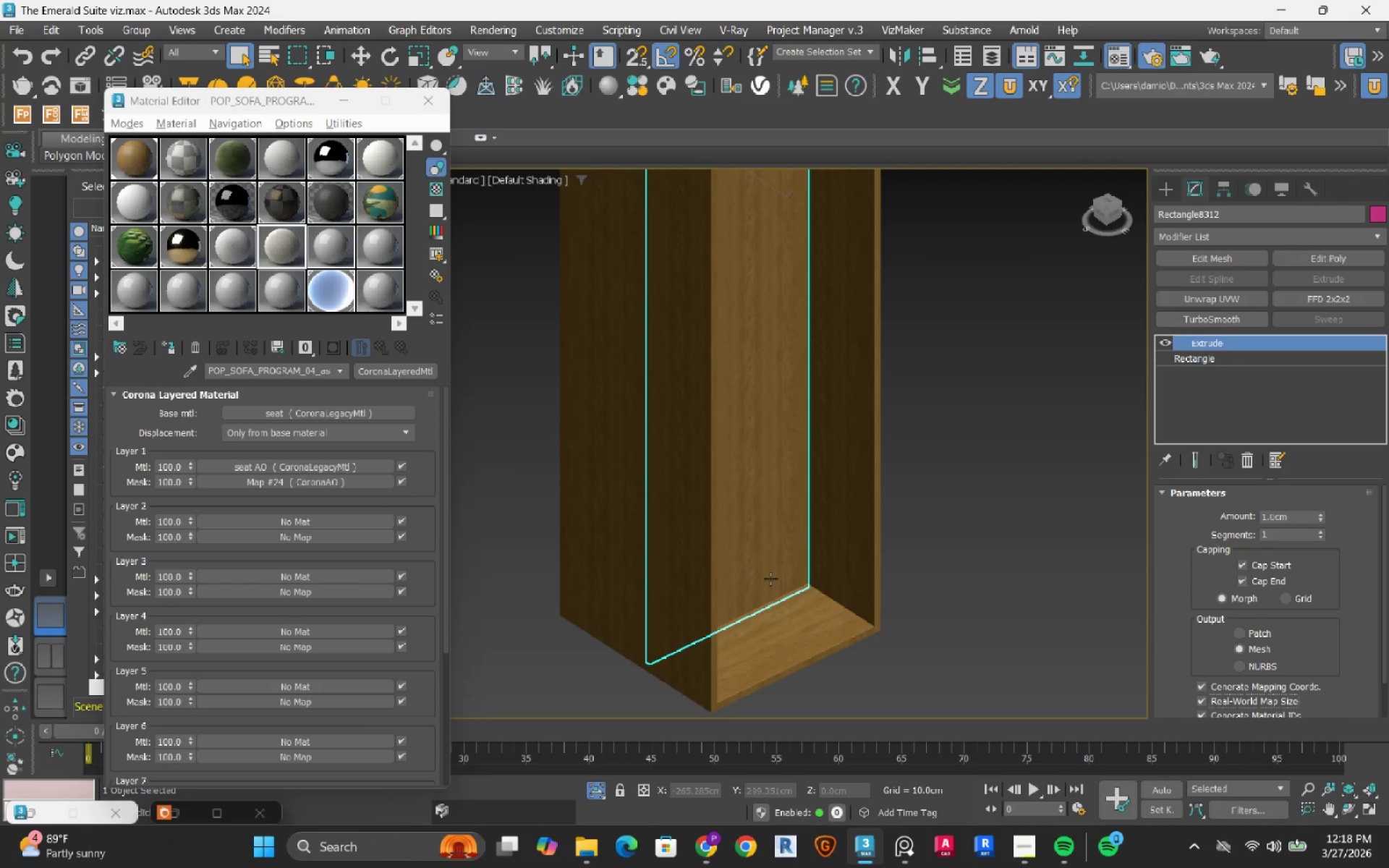 
wait(5.8)
 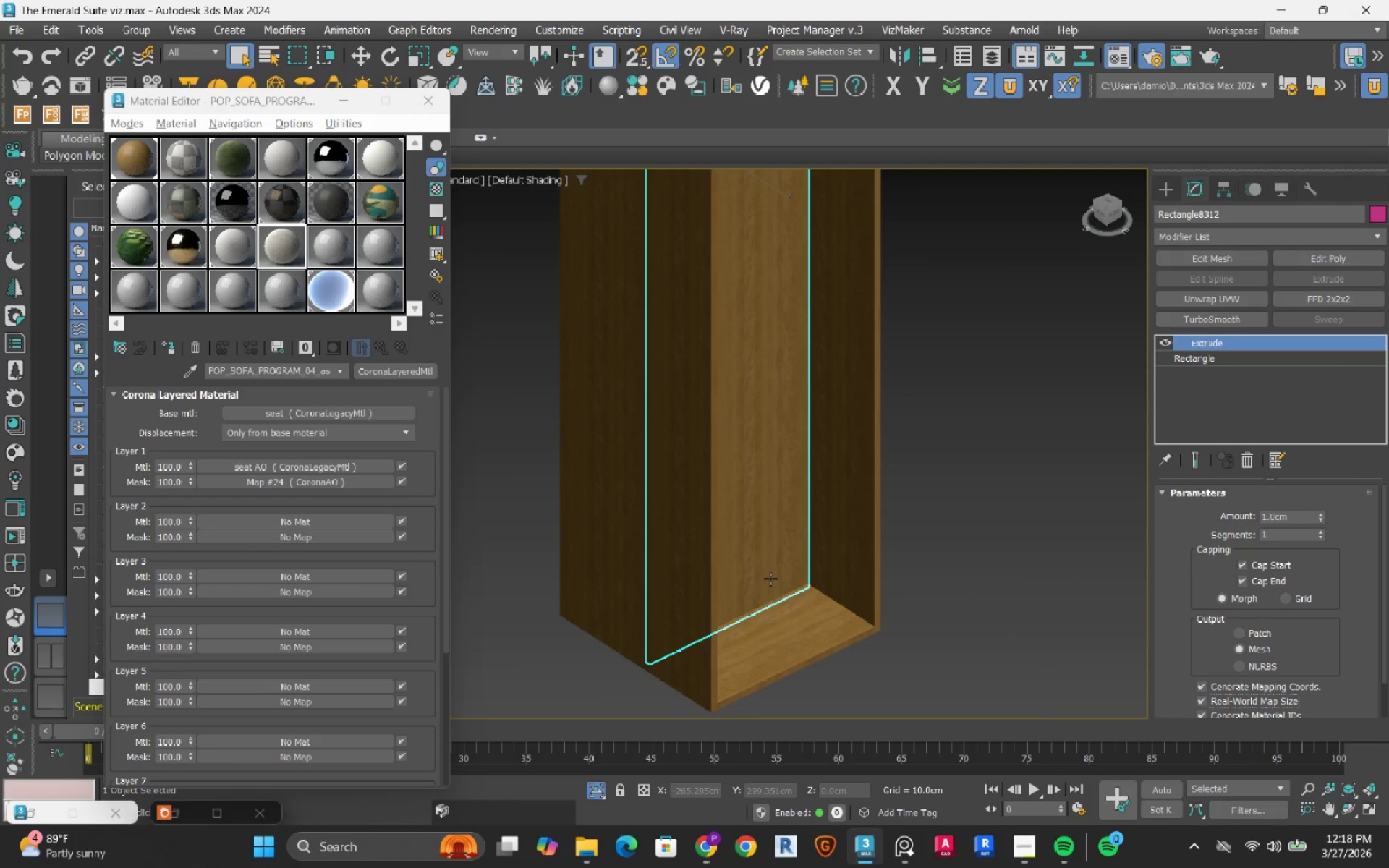 
scroll: coordinate [789, 576], scroll_direction: up, amount: 4.0
 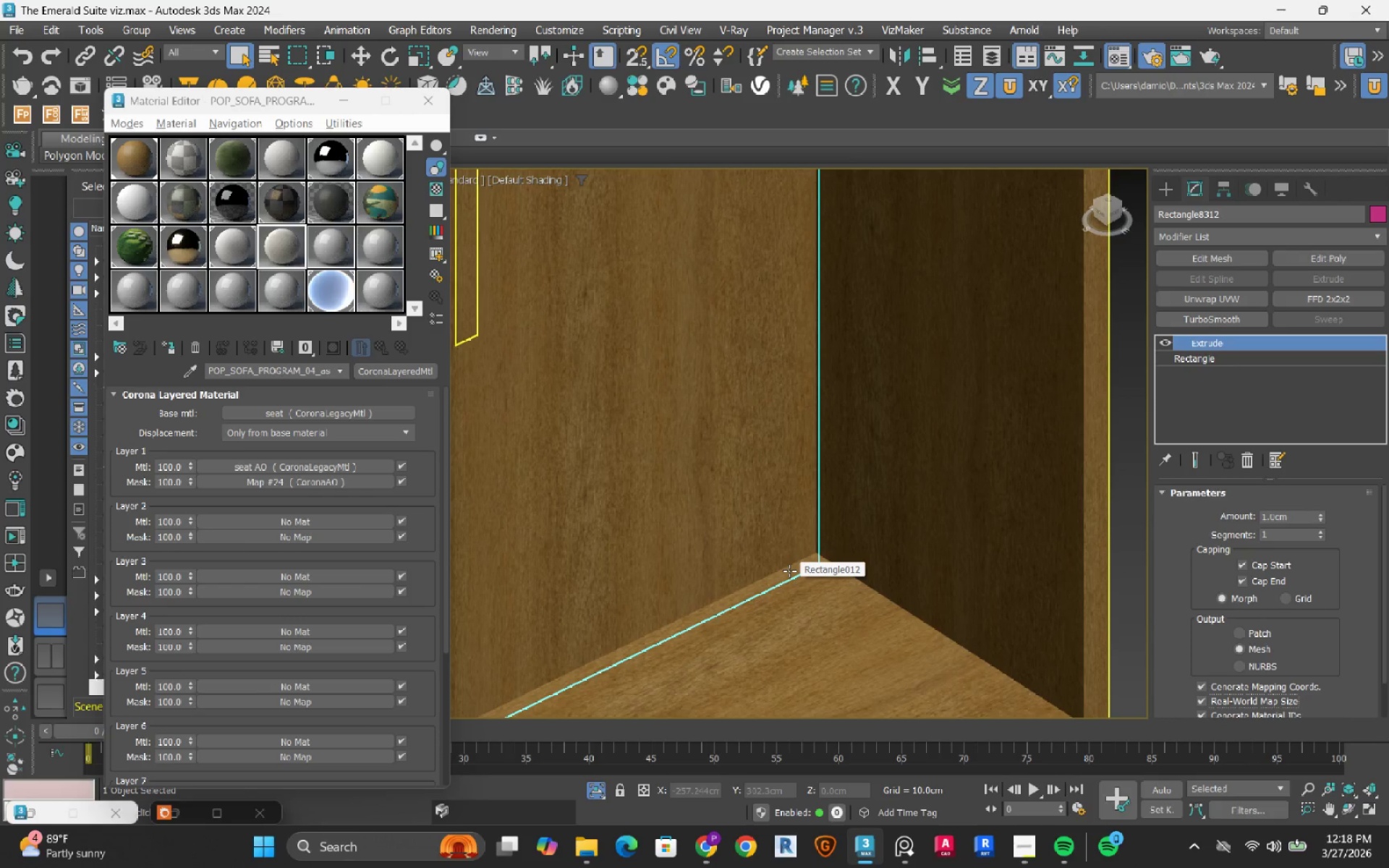 
left_click([956, 535])
 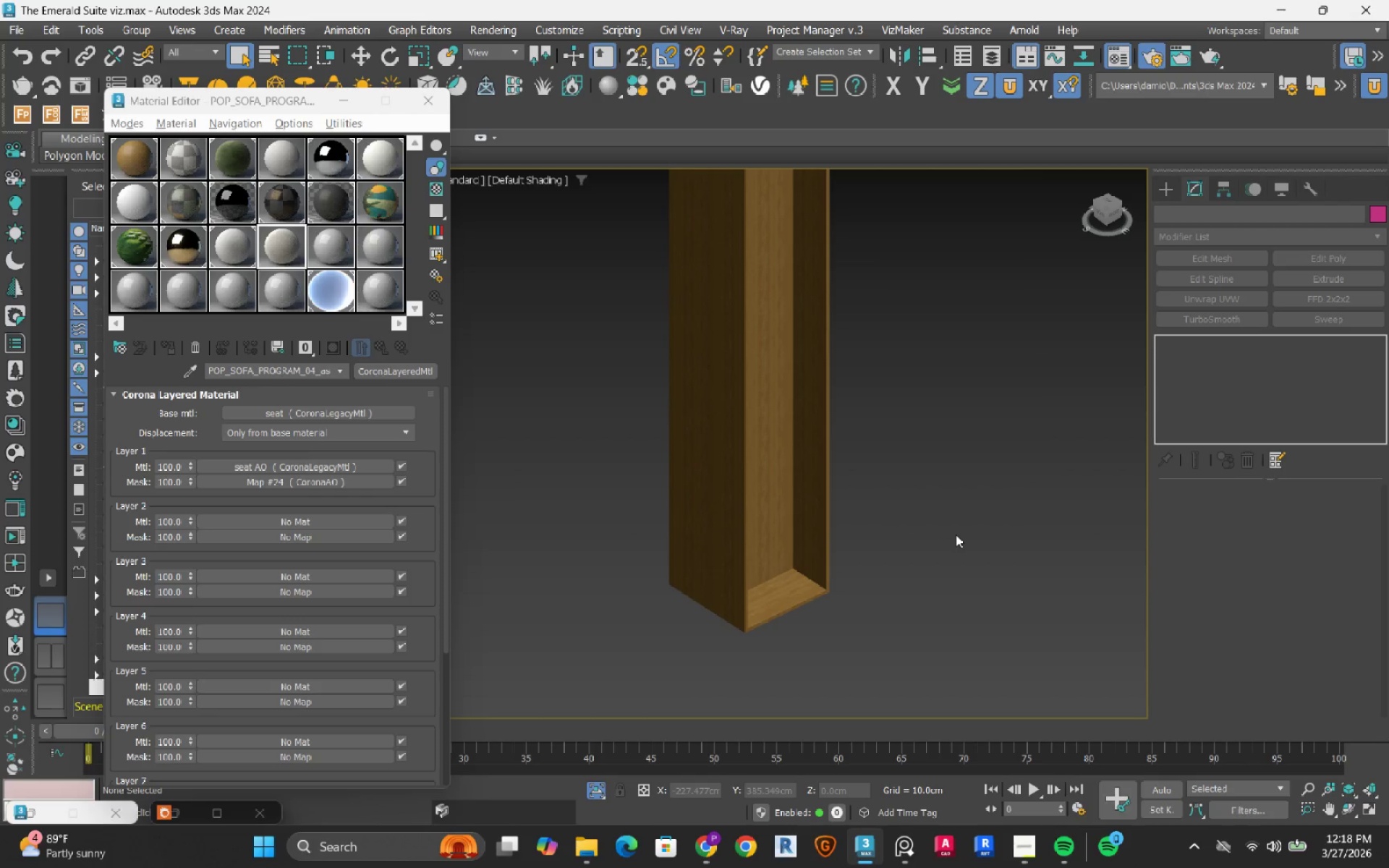 
scroll: coordinate [789, 571], scroll_direction: down, amount: 6.0
 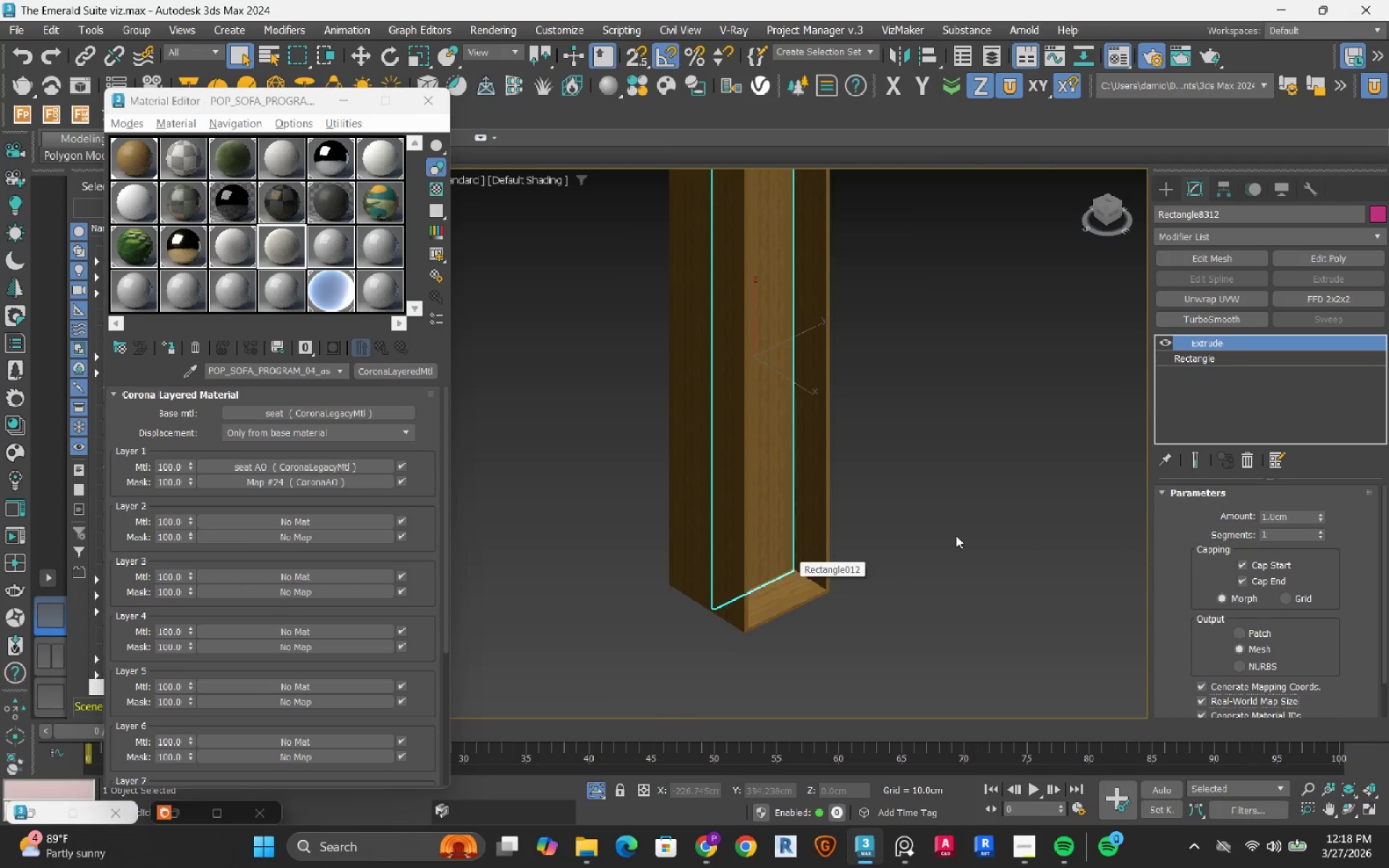 
wait(9.09)
 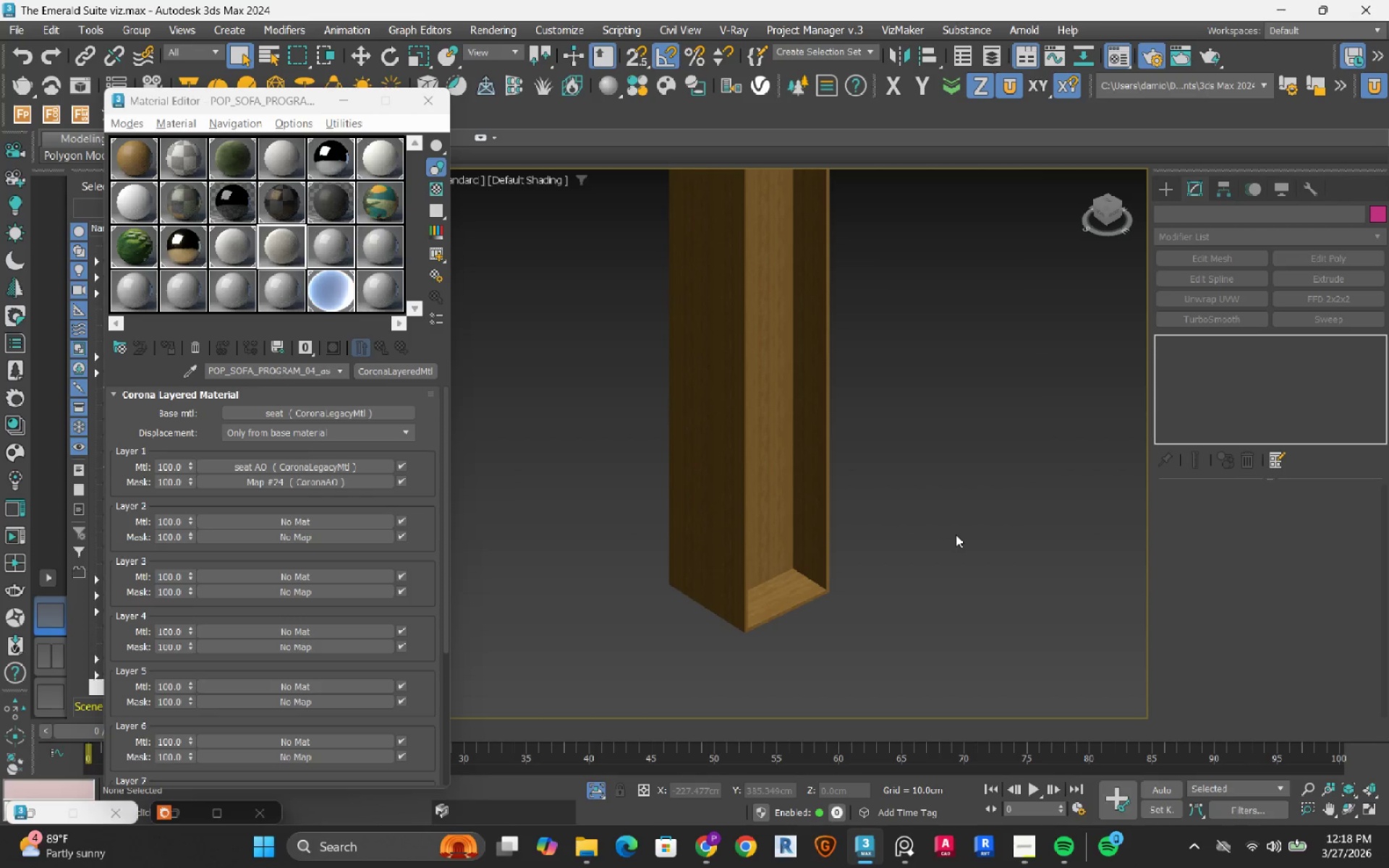 
scroll: coordinate [790, 591], scroll_direction: up, amount: 3.0
 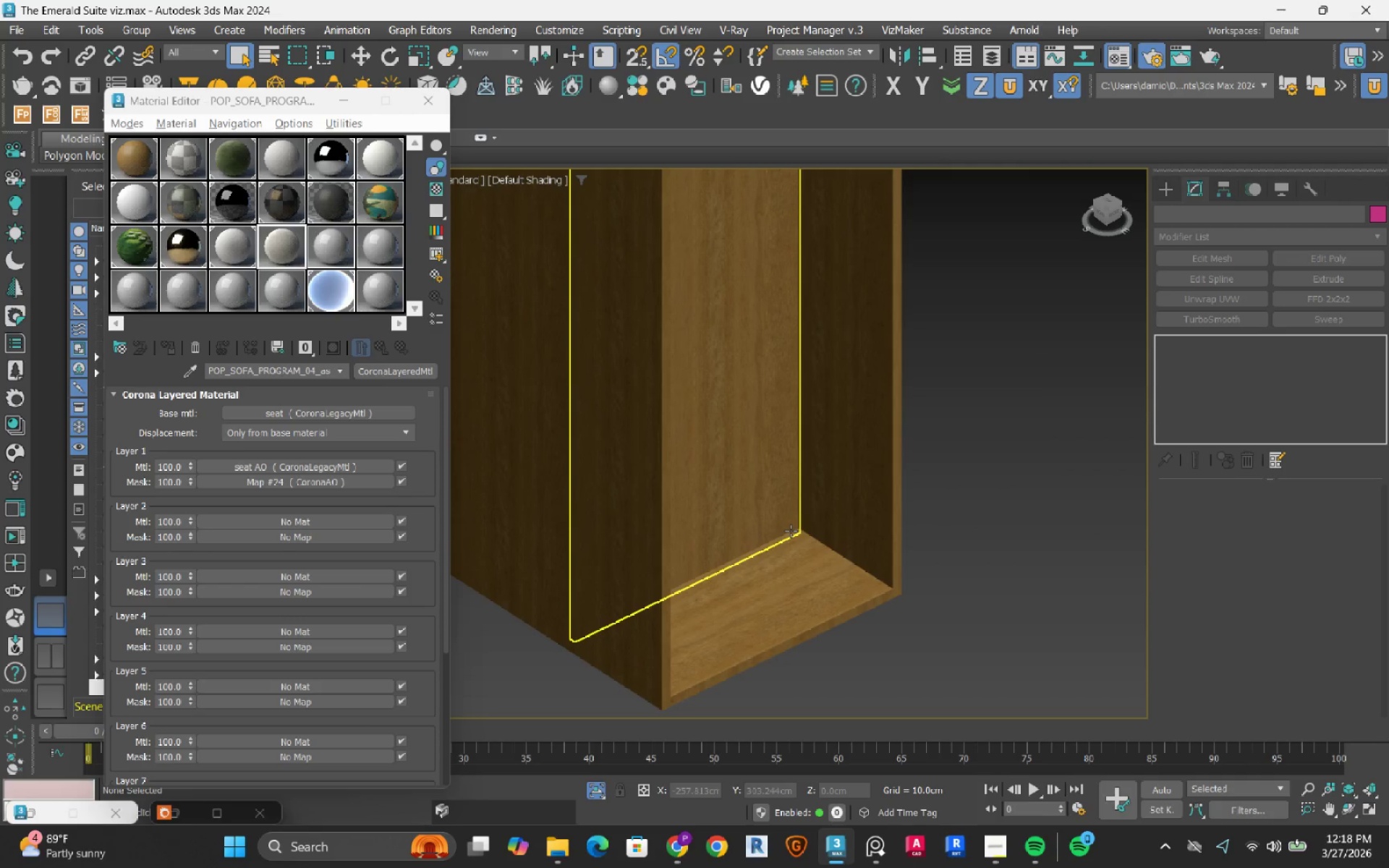 
hold_key(key=AltLeft, duration=1.52)
 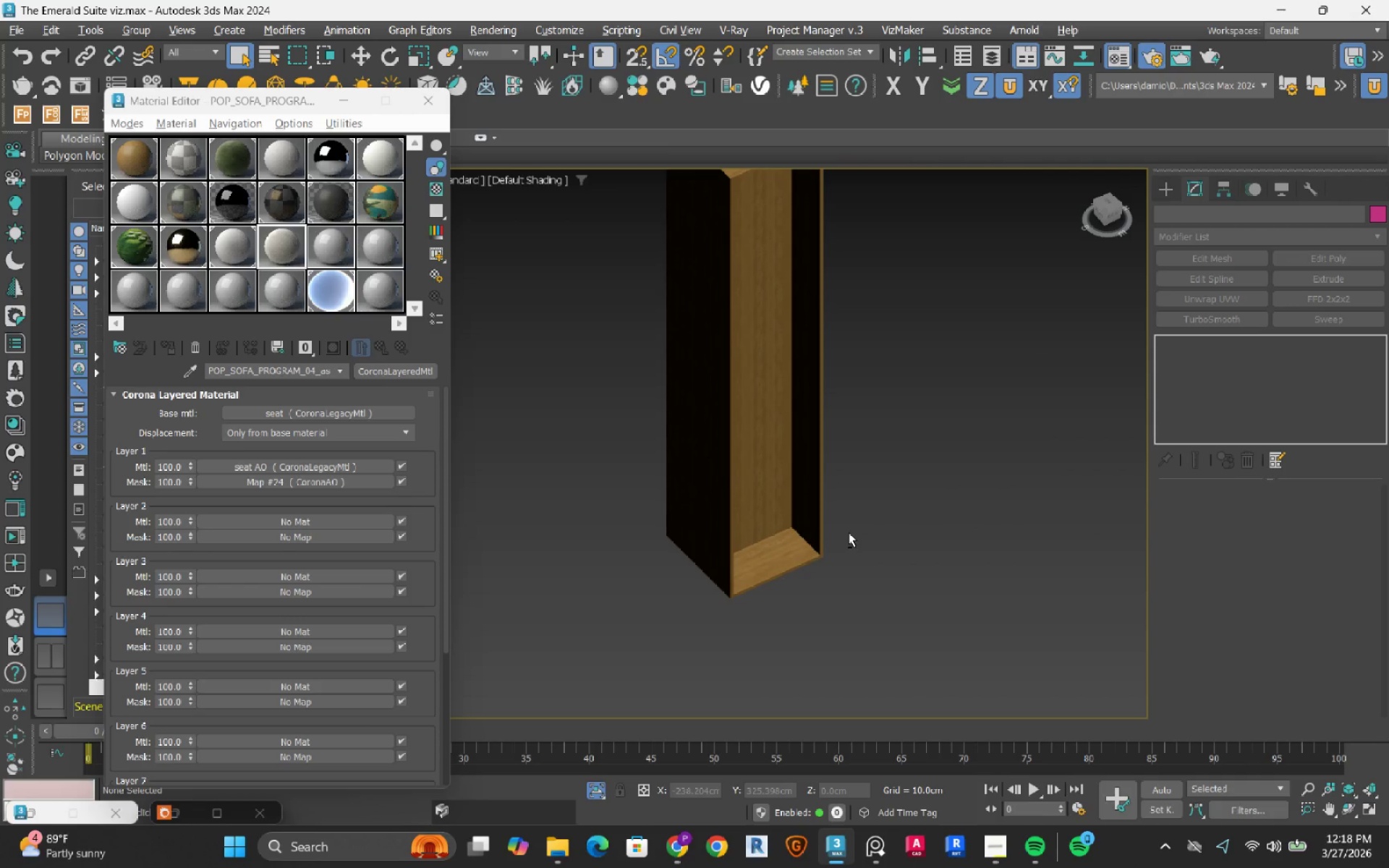 
scroll: coordinate [791, 531], scroll_direction: down, amount: 3.0
 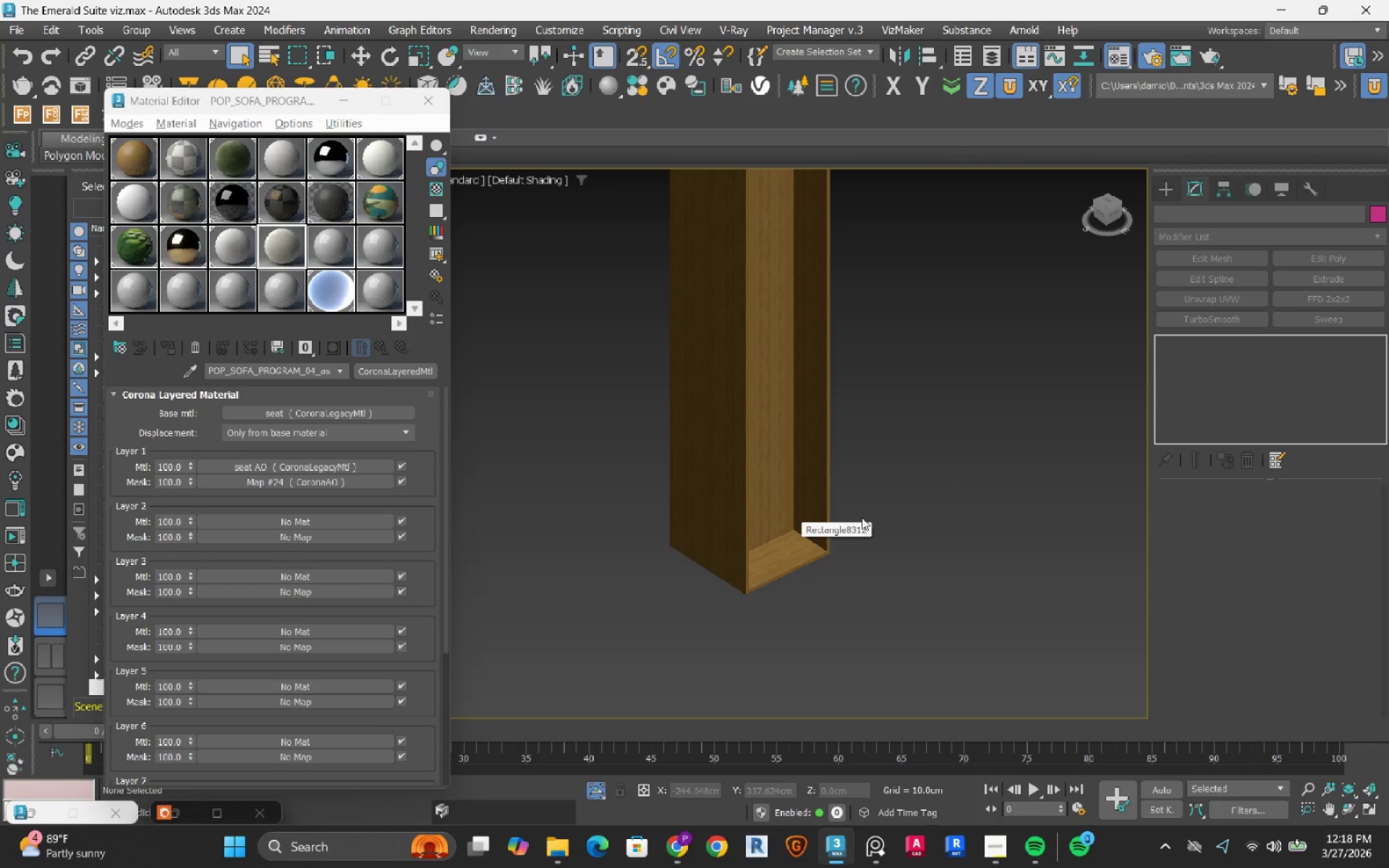 
hold_key(key=AltLeft, duration=0.55)
 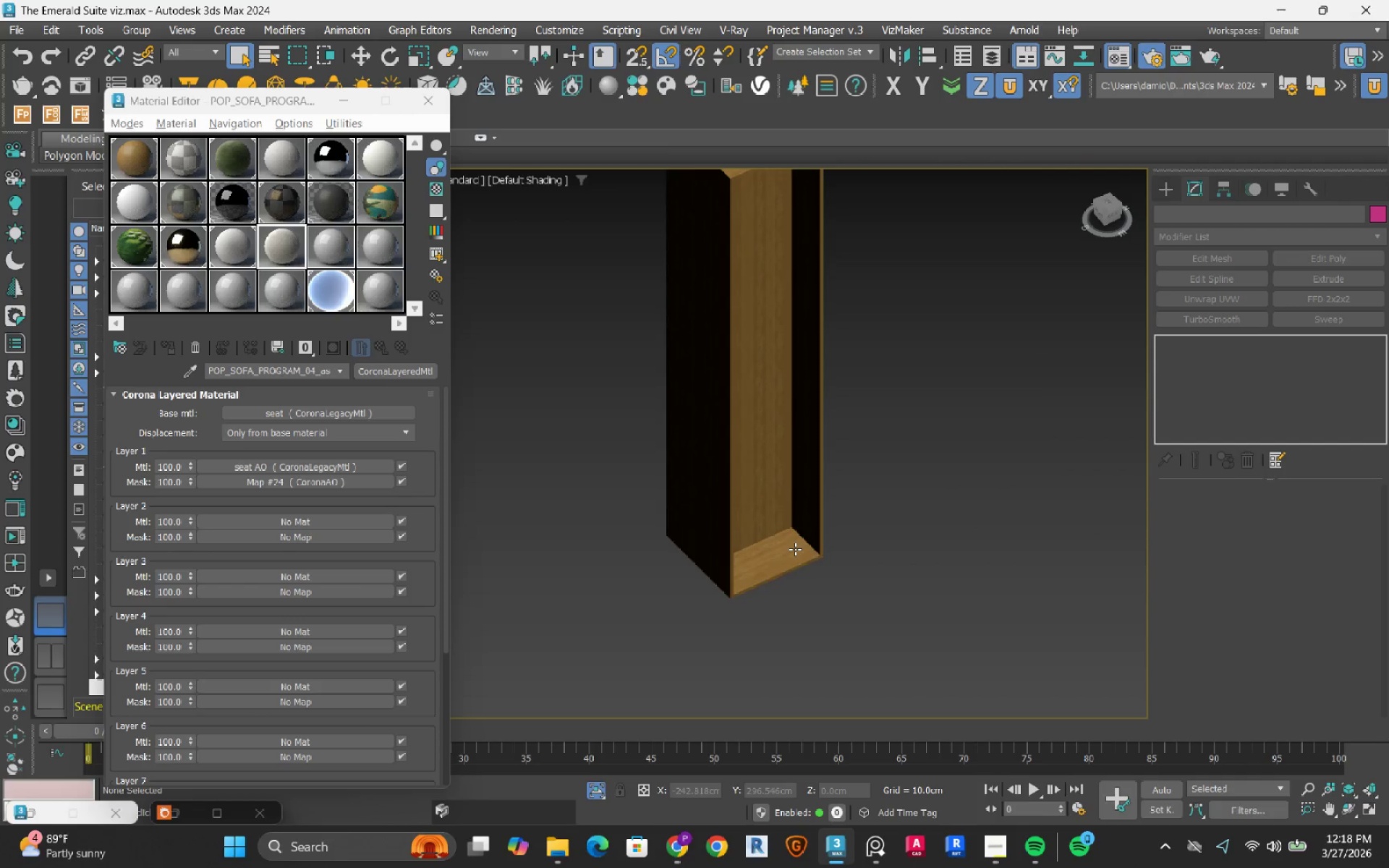 
hold_key(key=AltLeft, duration=0.64)
 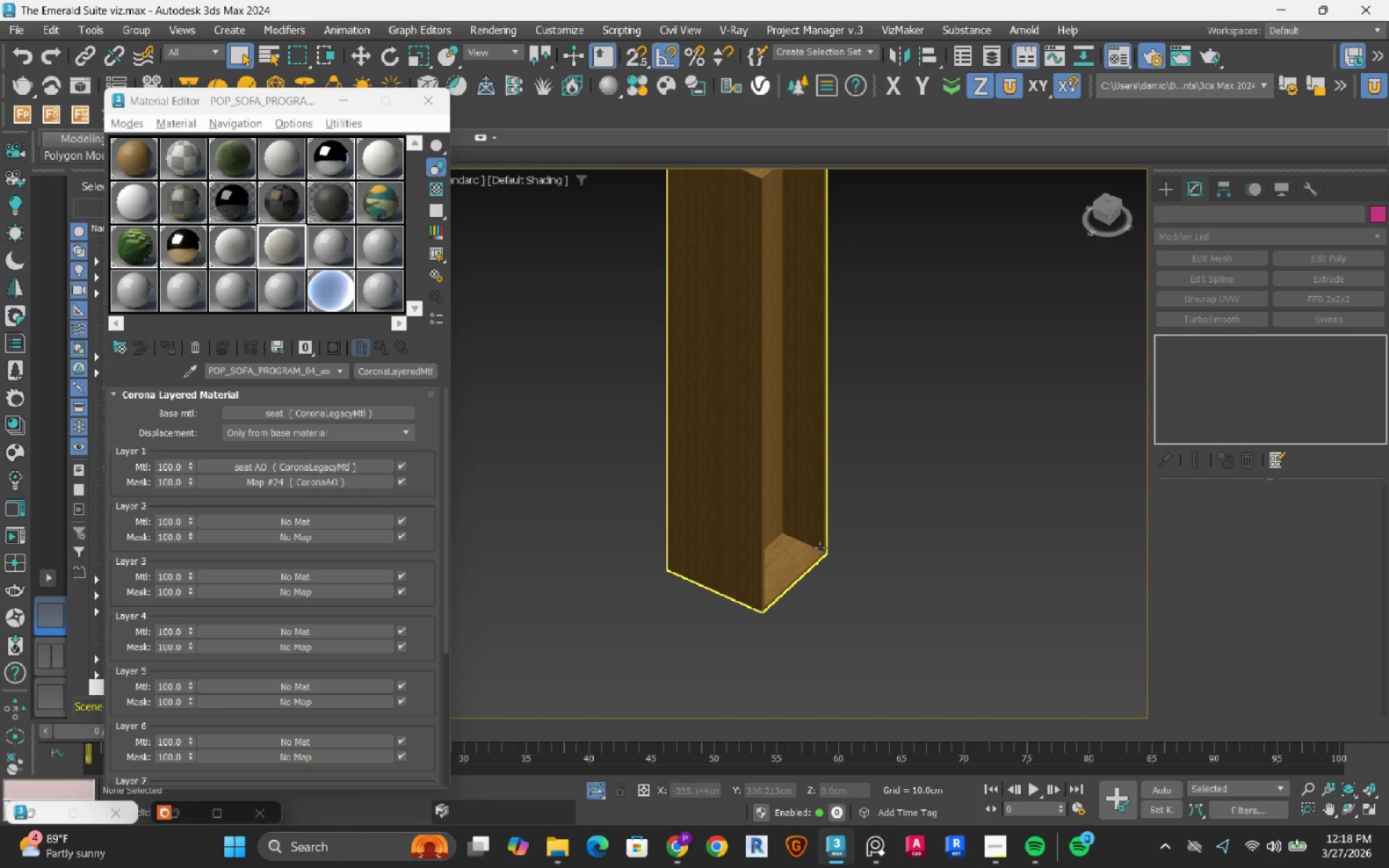 
scroll: coordinate [820, 548], scroll_direction: down, amount: 2.0
 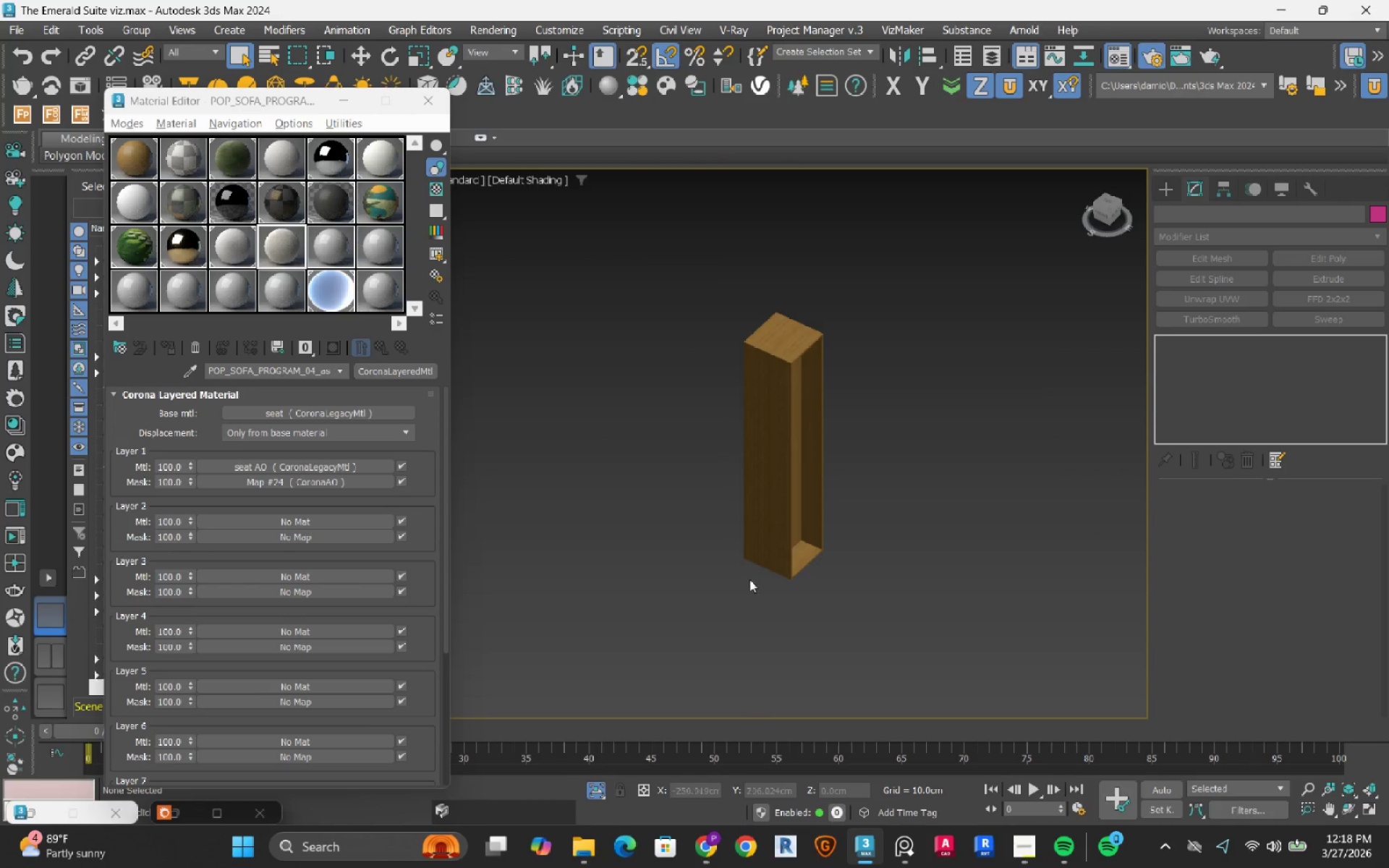 
left_click([781, 352])
 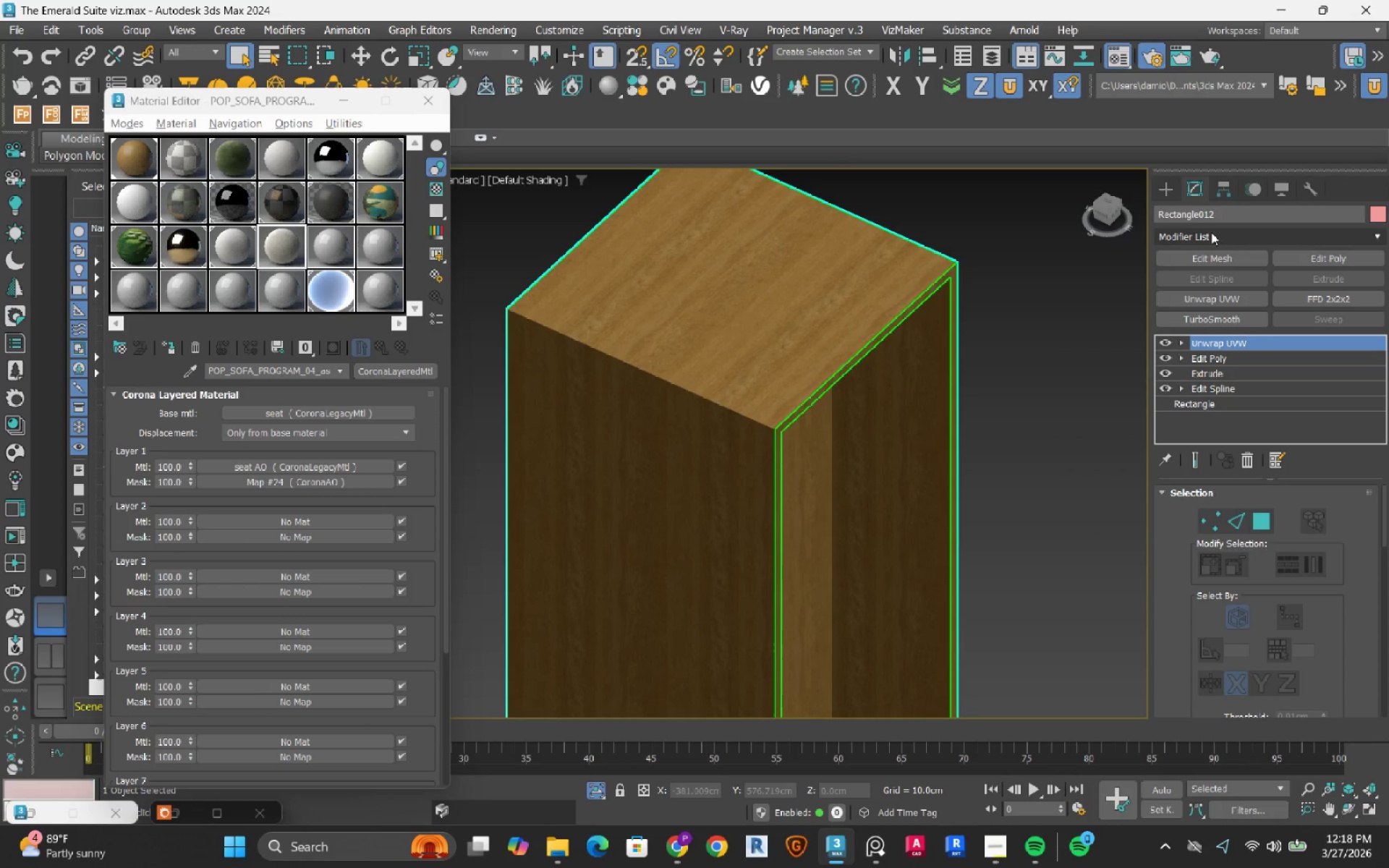 
scroll: coordinate [781, 352], scroll_direction: up, amount: 5.0
 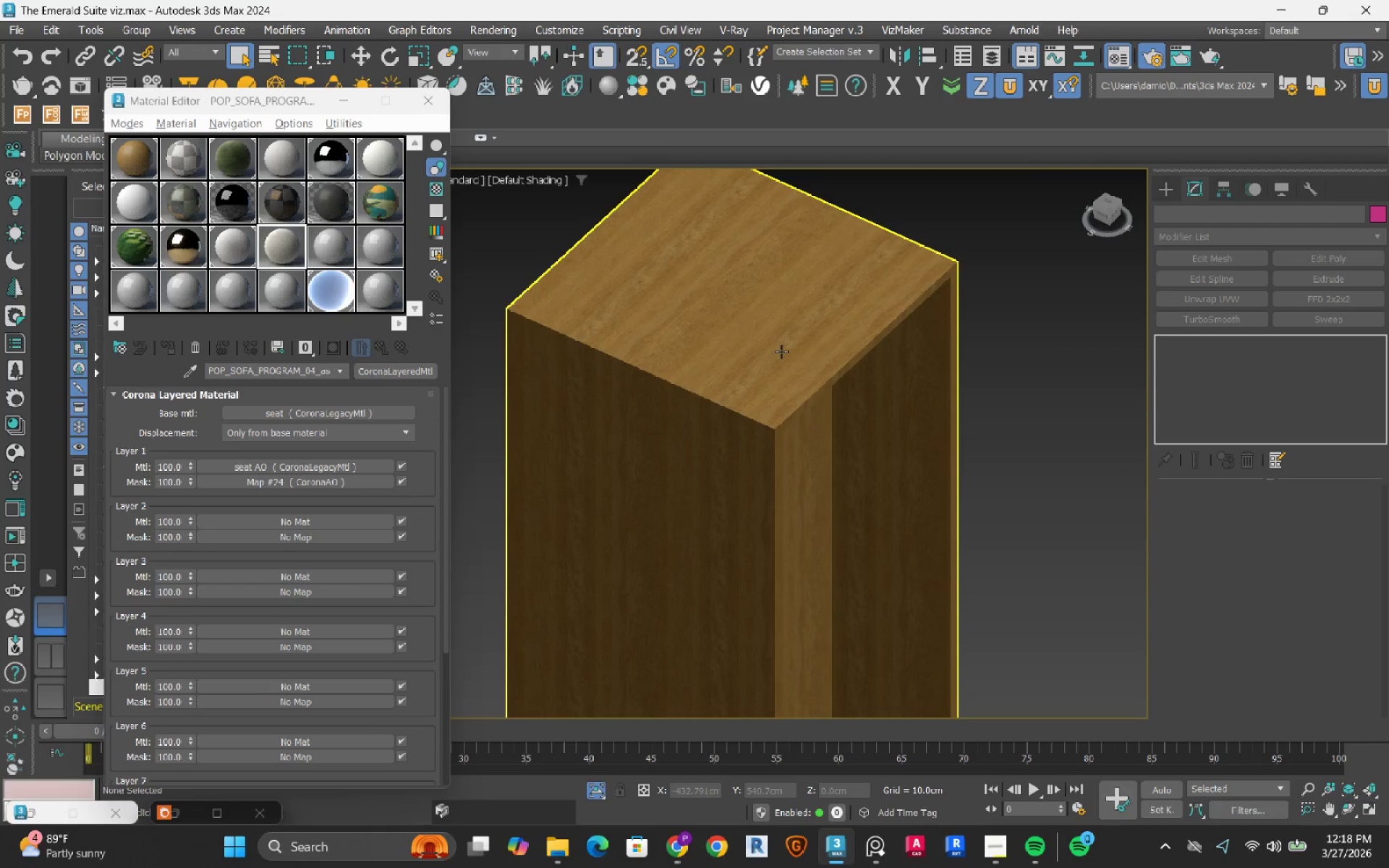 
left_click([1211, 231])
 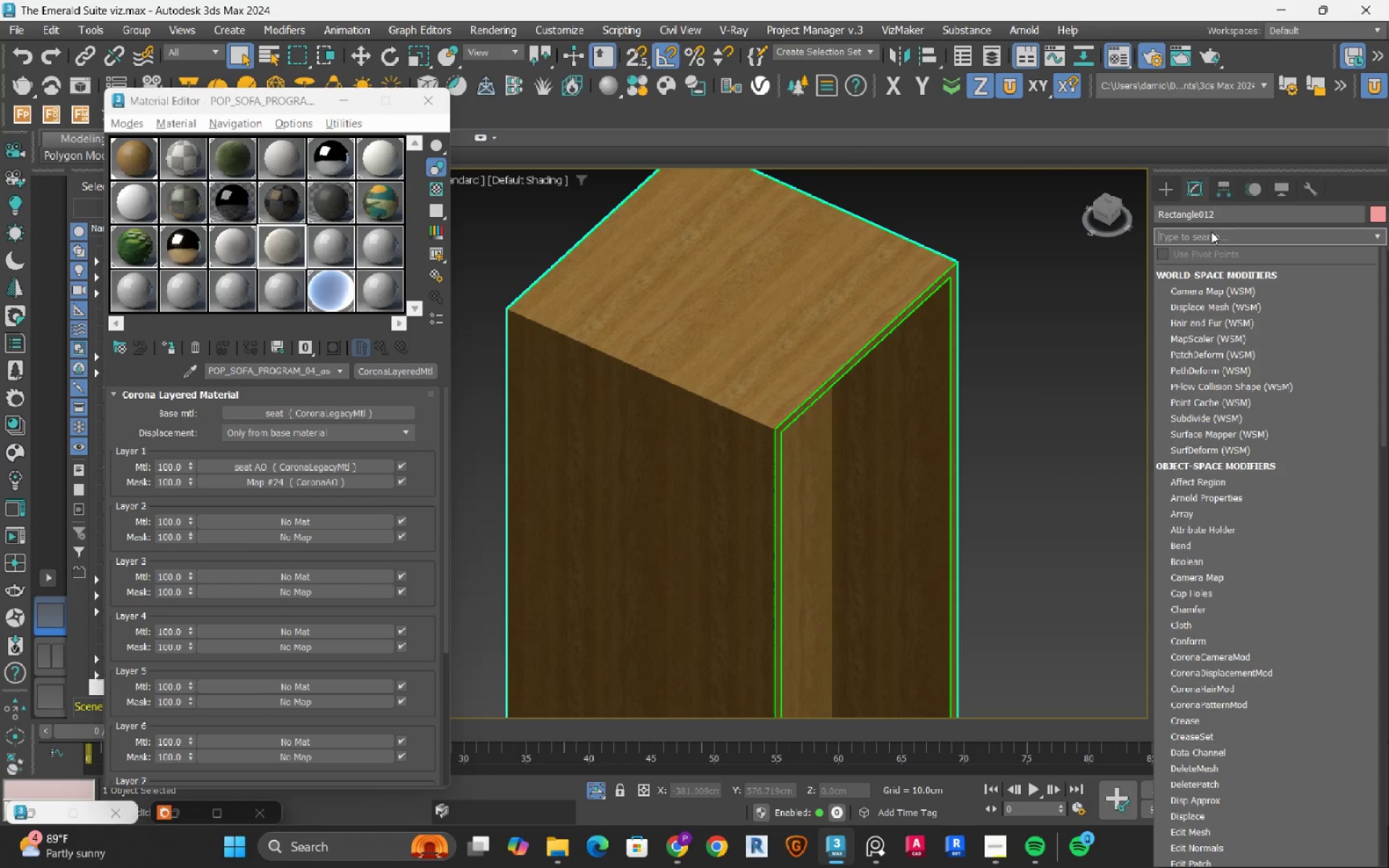 
type(cham)
 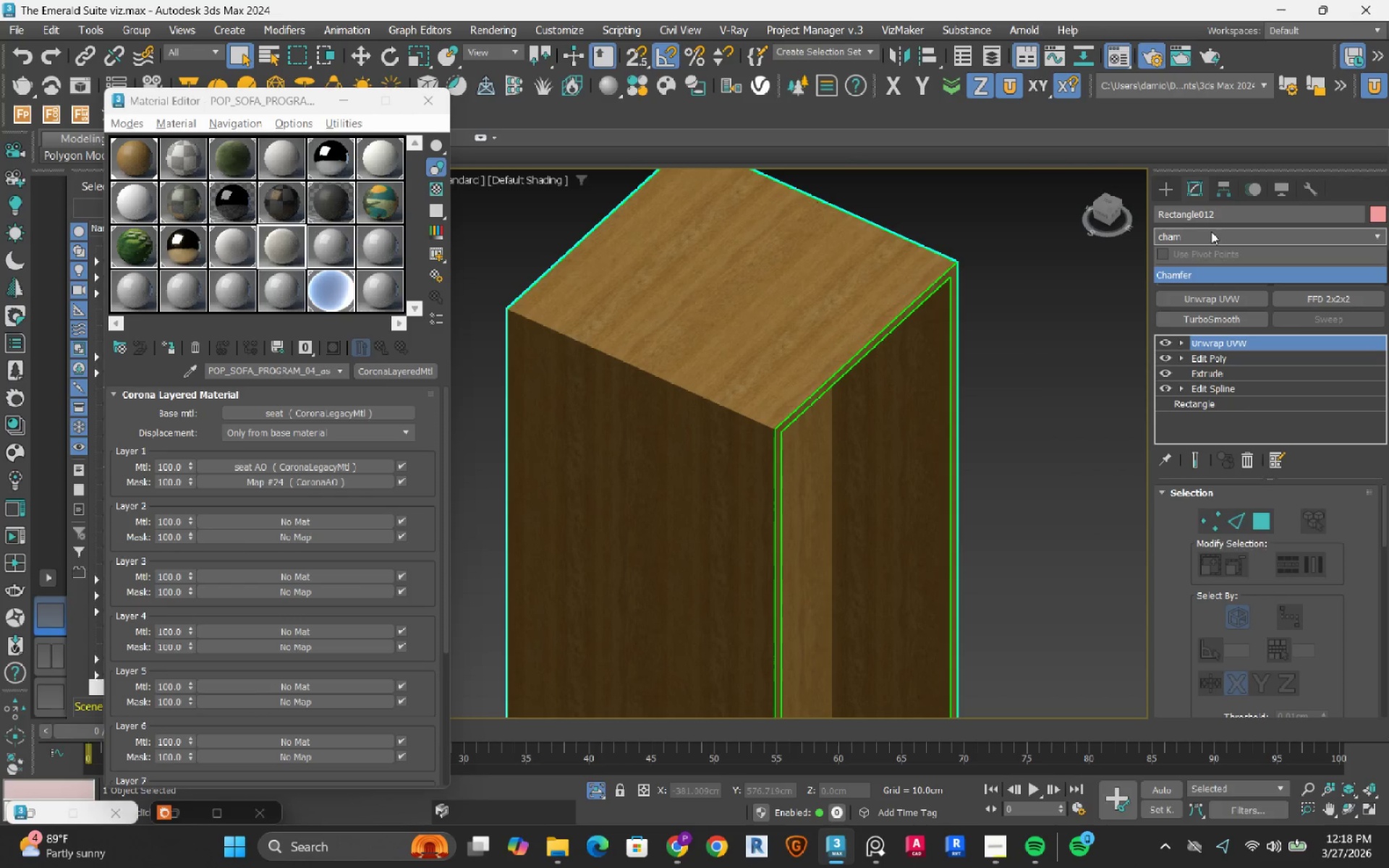 
key(Enter)
 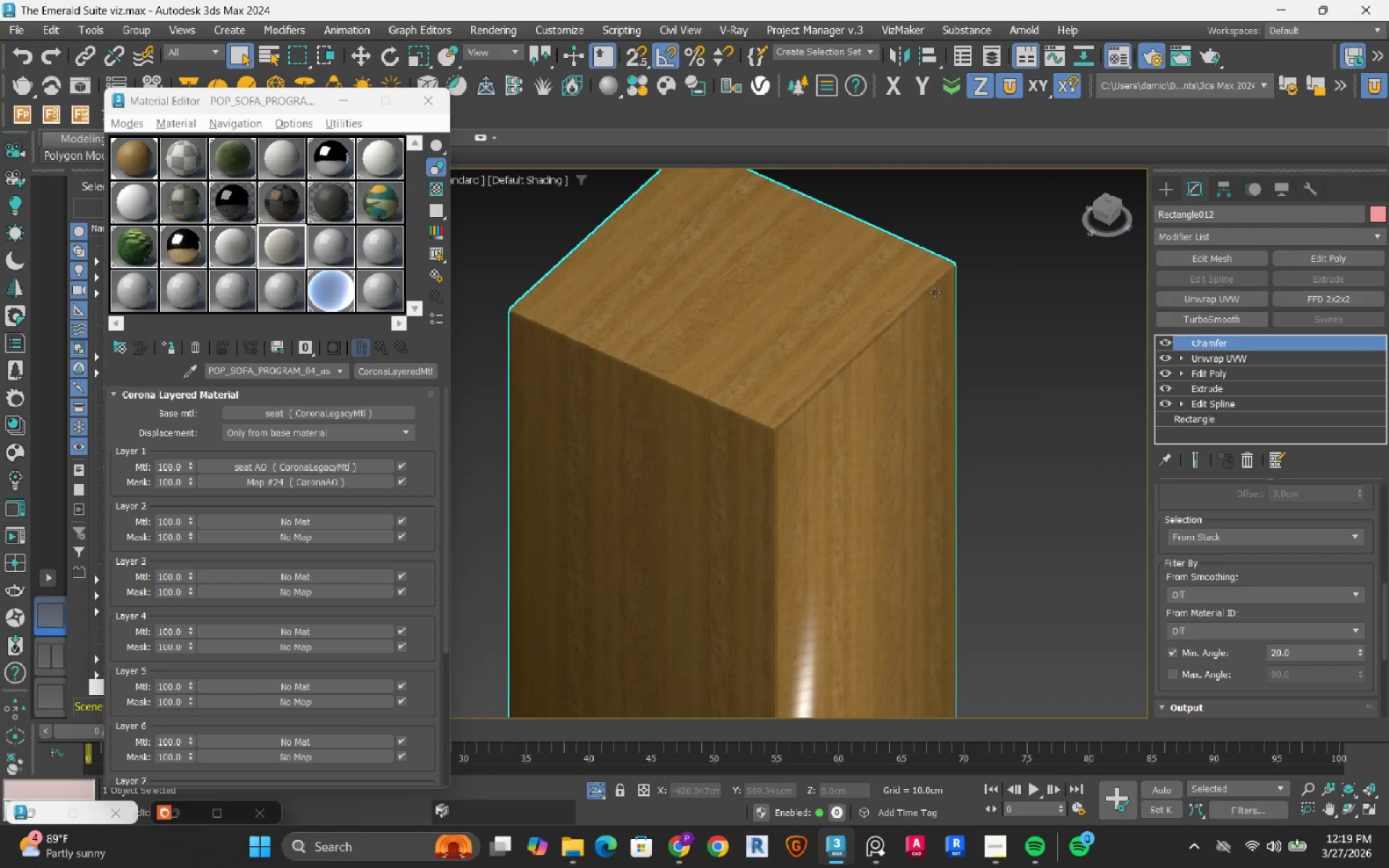 
hold_key(key=AltLeft, duration=1.52)
 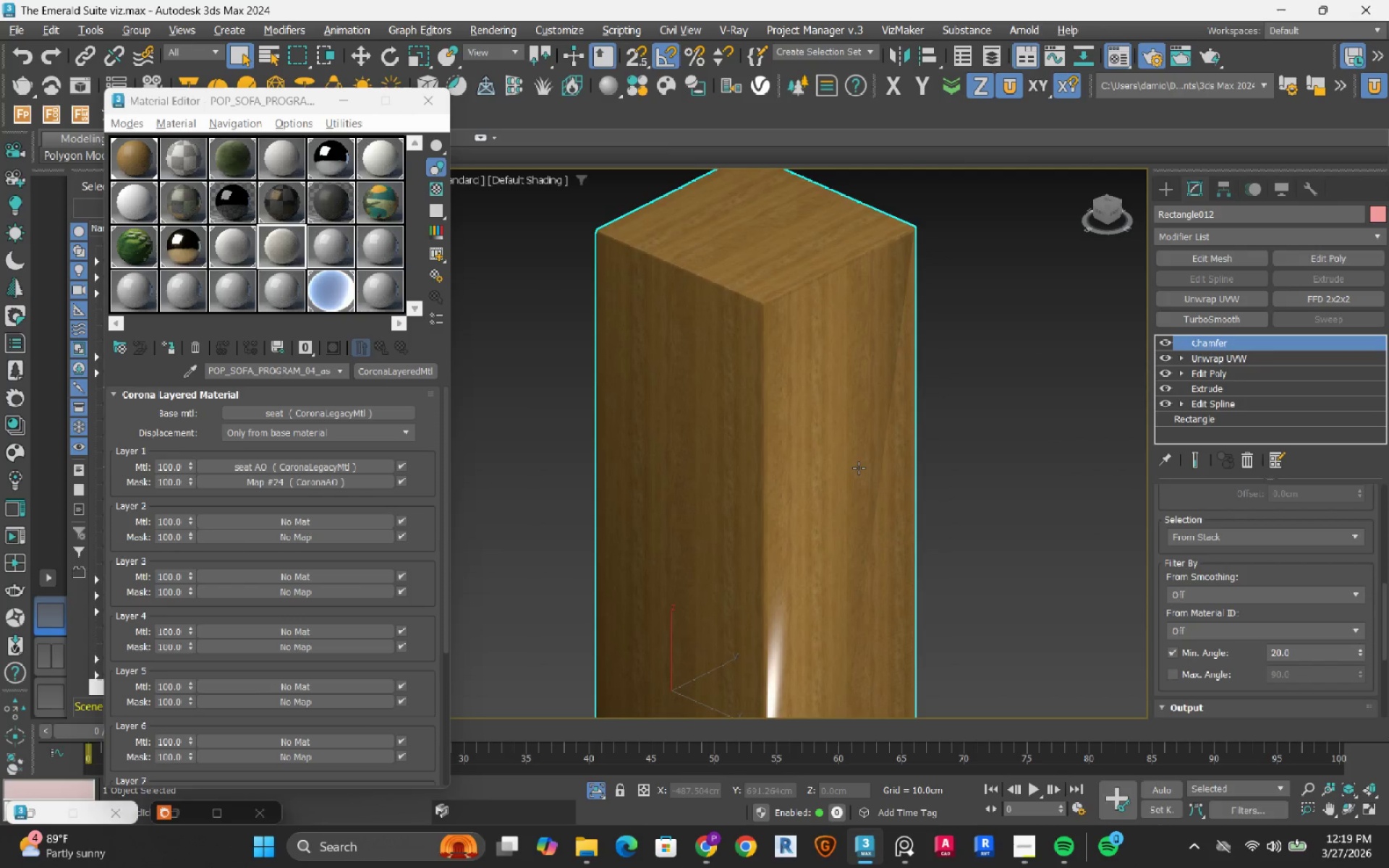 
scroll: coordinate [813, 315], scroll_direction: down, amount: 1.0
 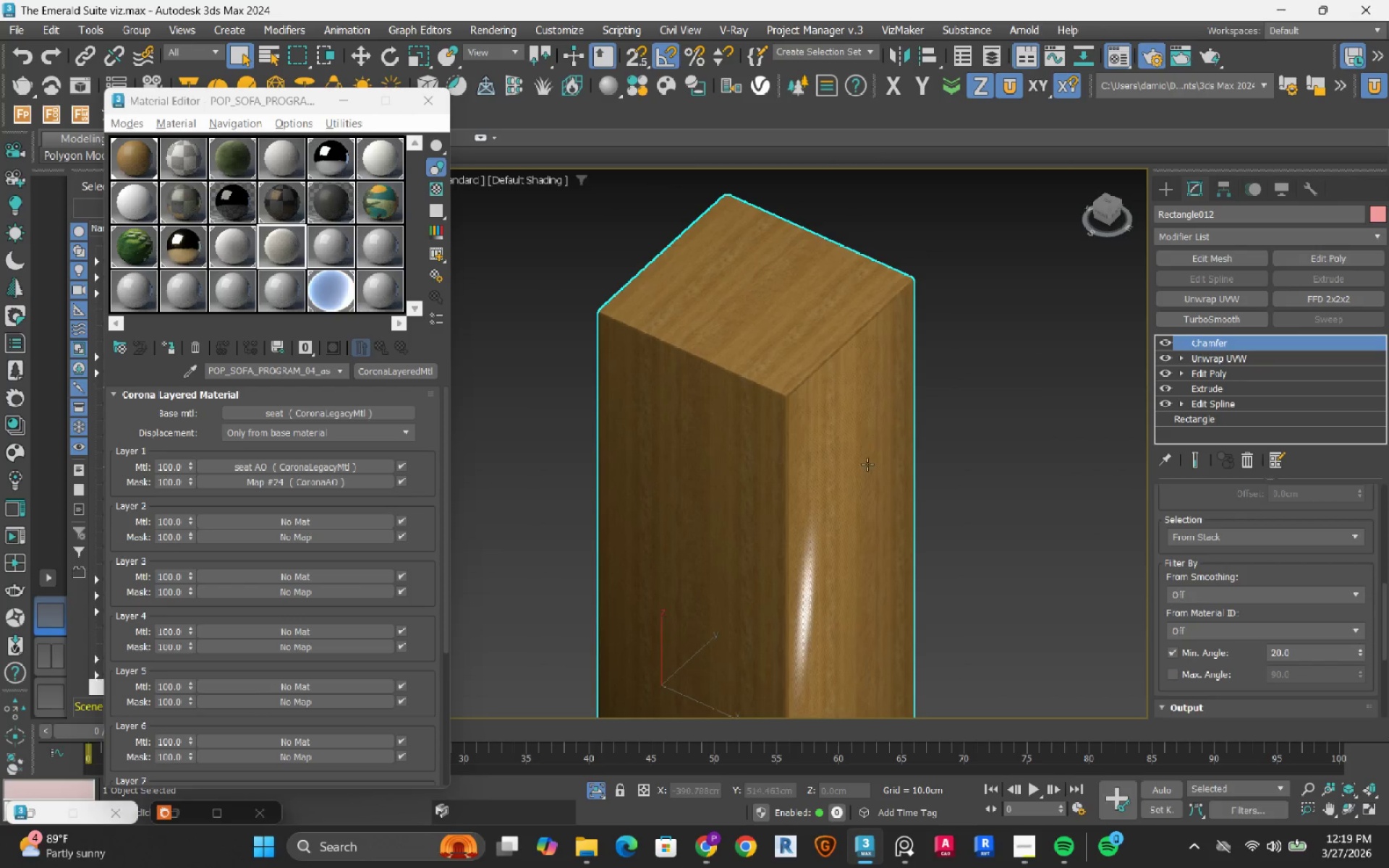 
hold_key(key=AltLeft, duration=0.61)
 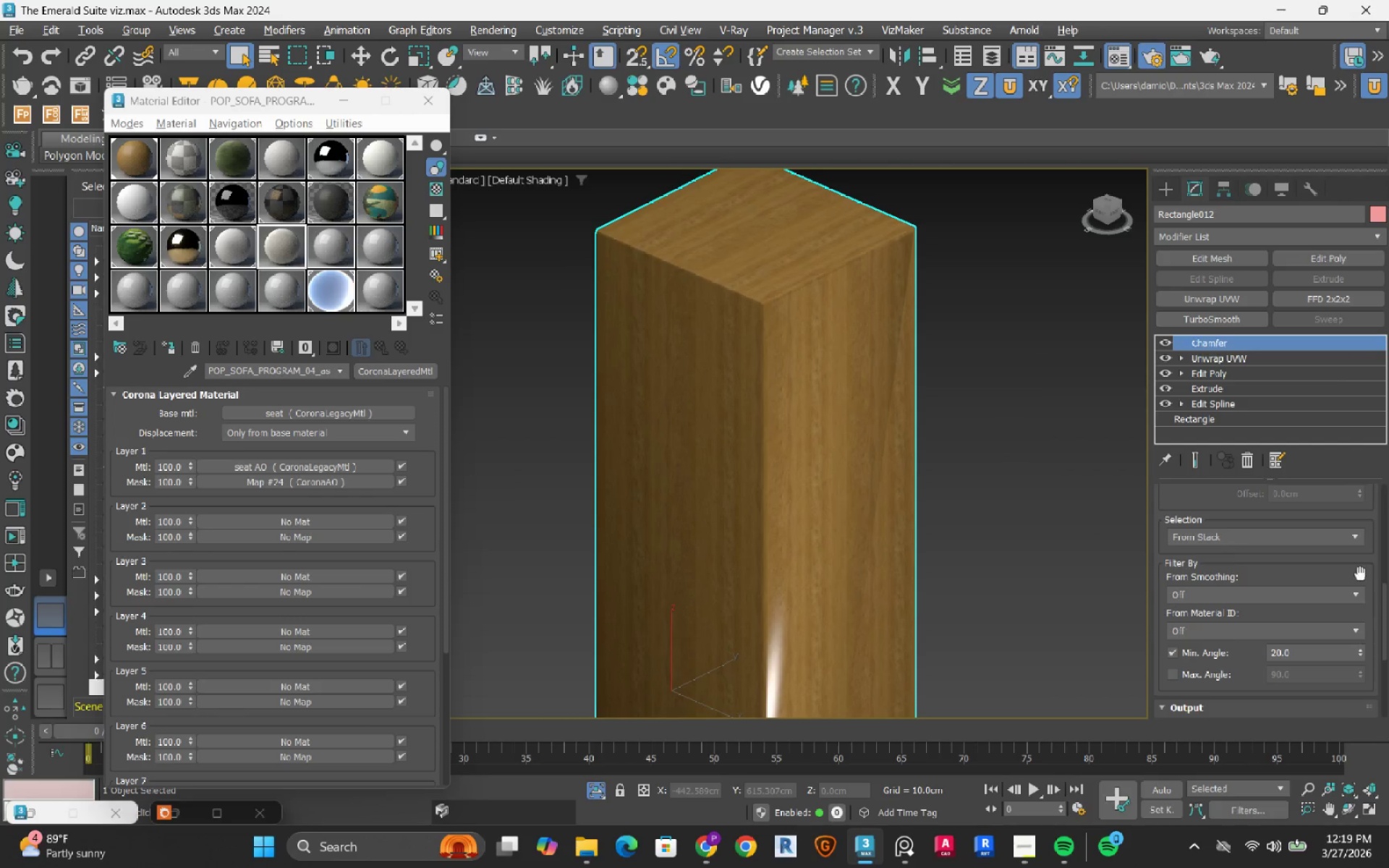 
wait(5.88)
 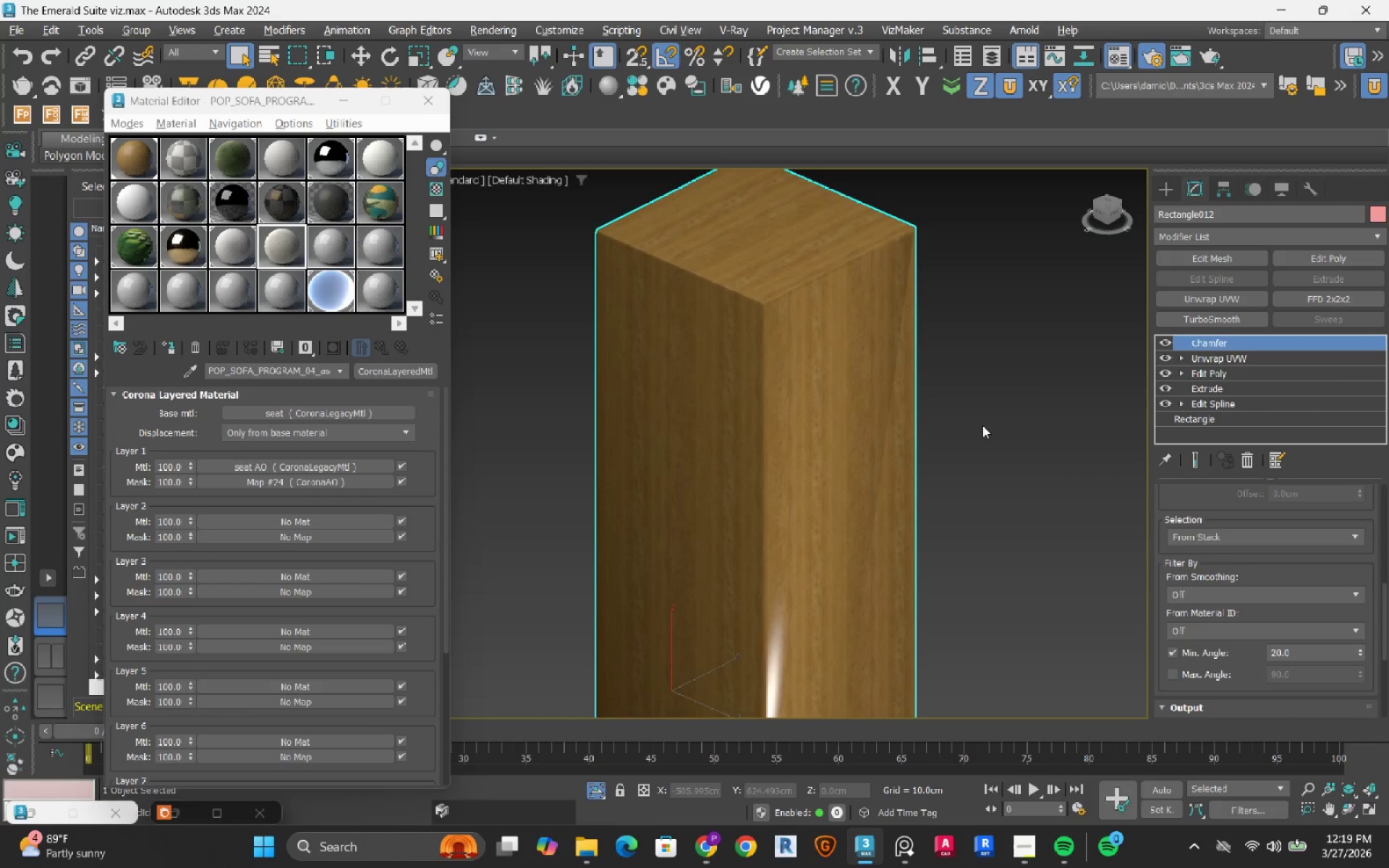 
left_click_drag(start_coordinate=[1382, 618], to_coordinate=[1360, 659])
 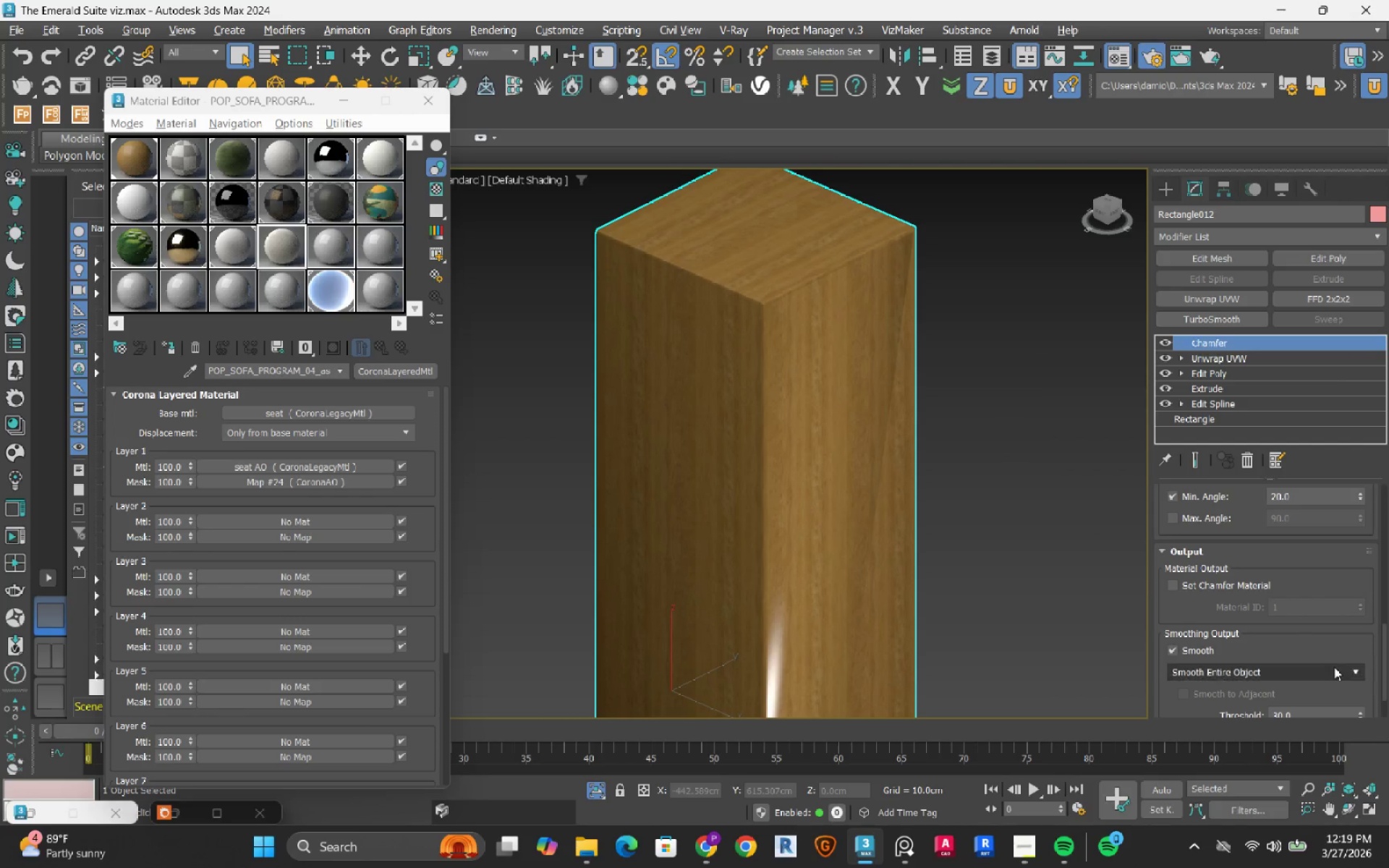 
left_click([1334, 667])
 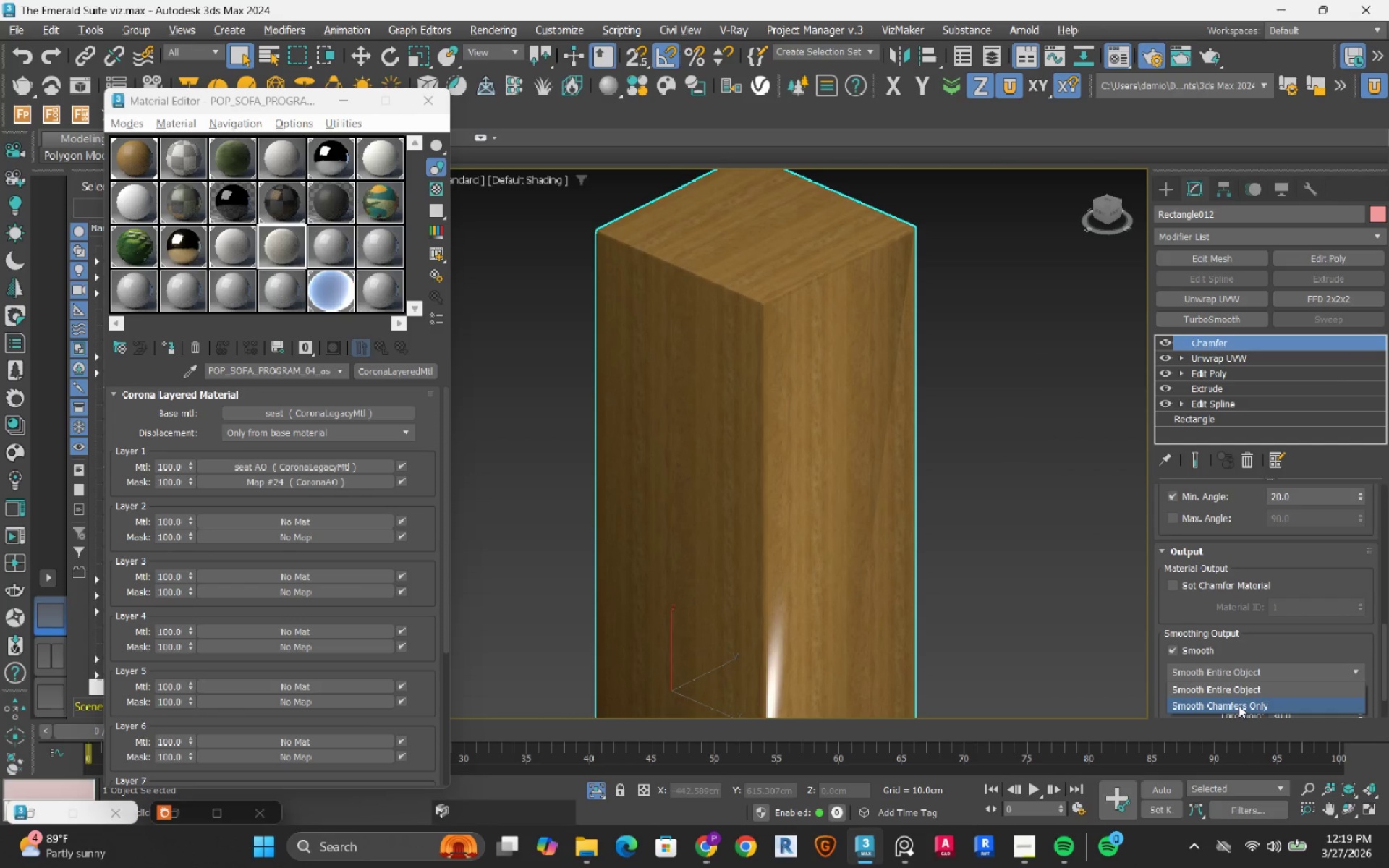 
left_click([1238, 710])
 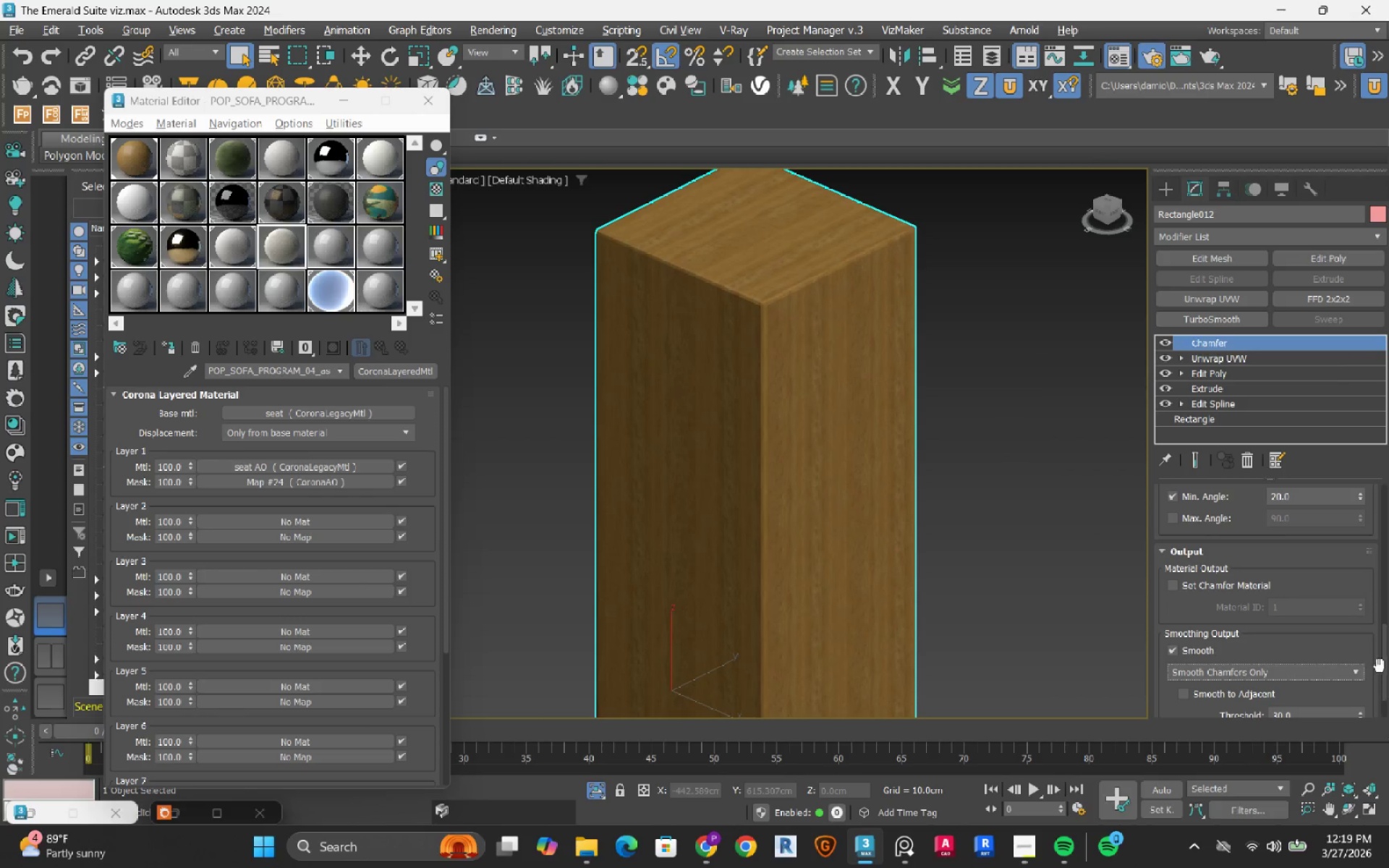 
left_click_drag(start_coordinate=[1382, 662], to_coordinate=[1388, 539])
 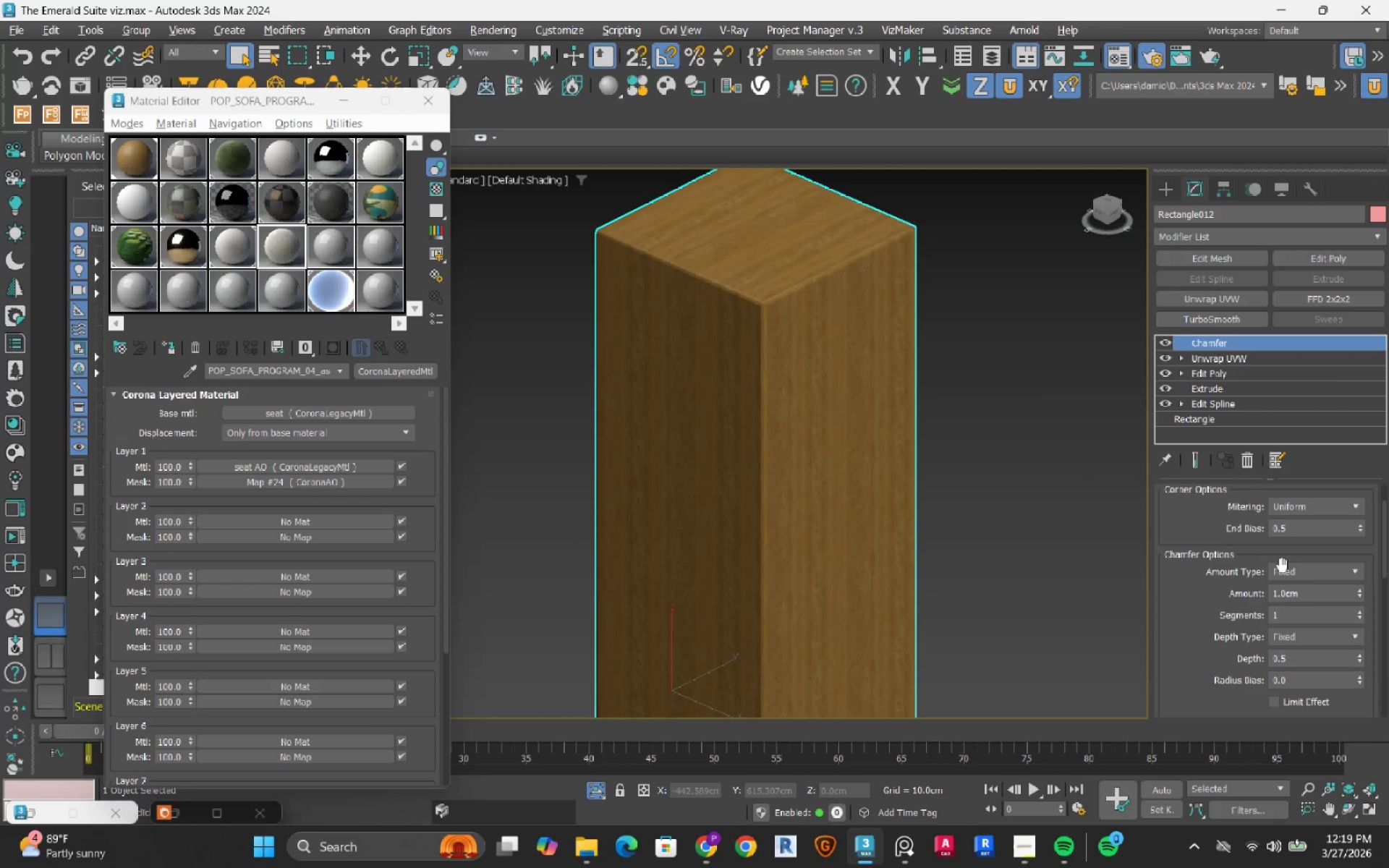 
left_click([1307, 578])
 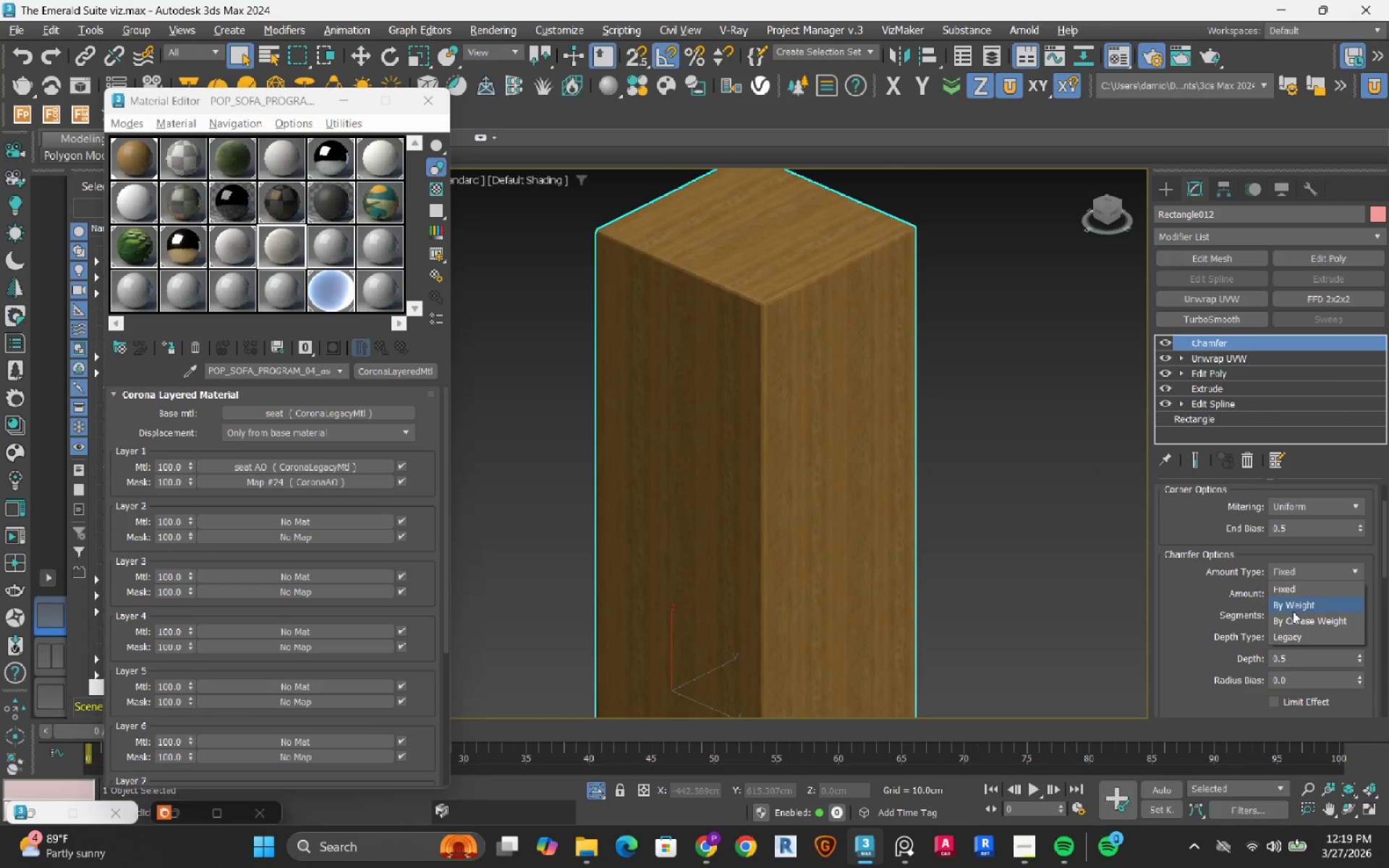 
left_click([1194, 617])
 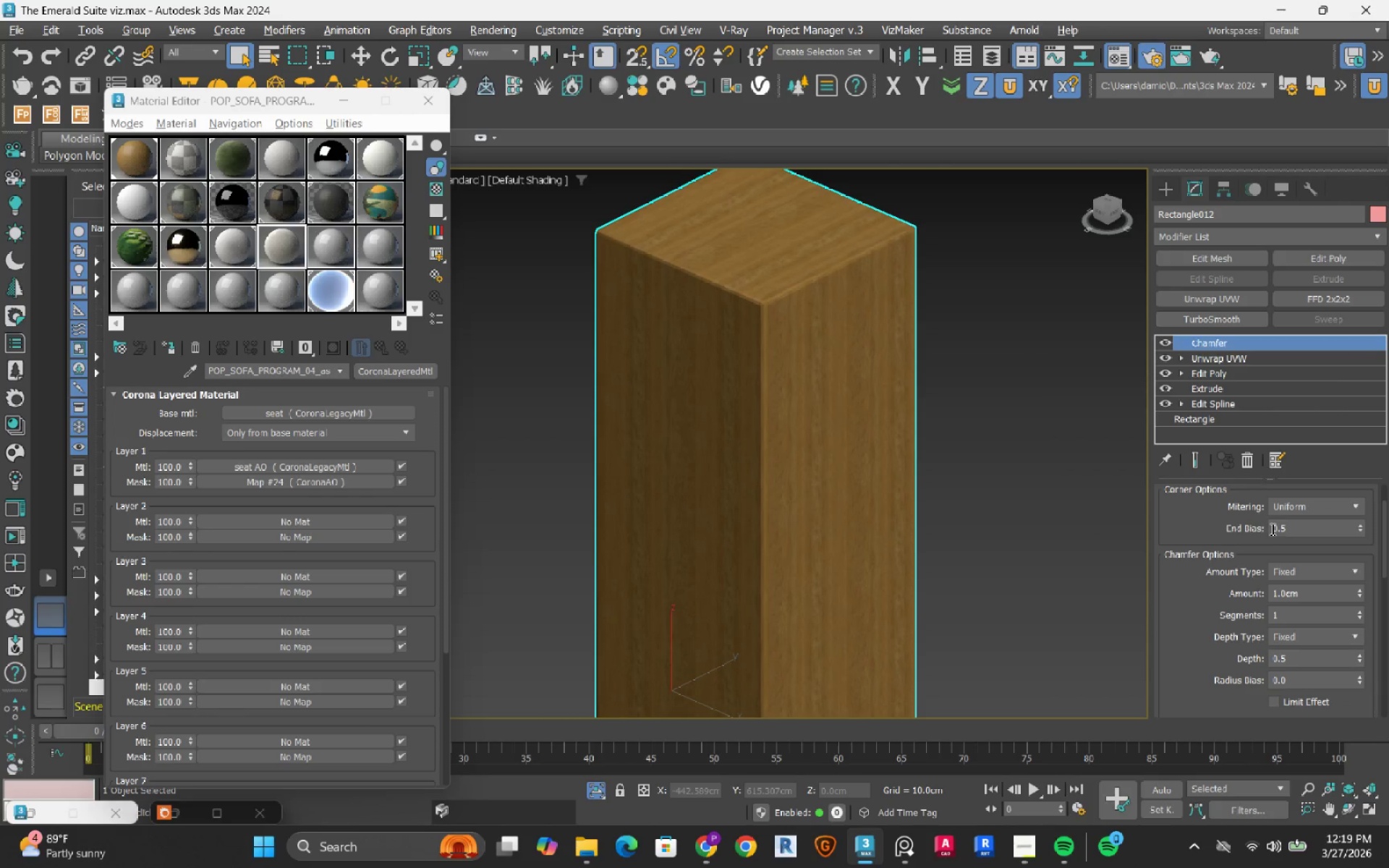 
scroll: coordinate [1176, 581], scroll_direction: down, amount: 2.0
 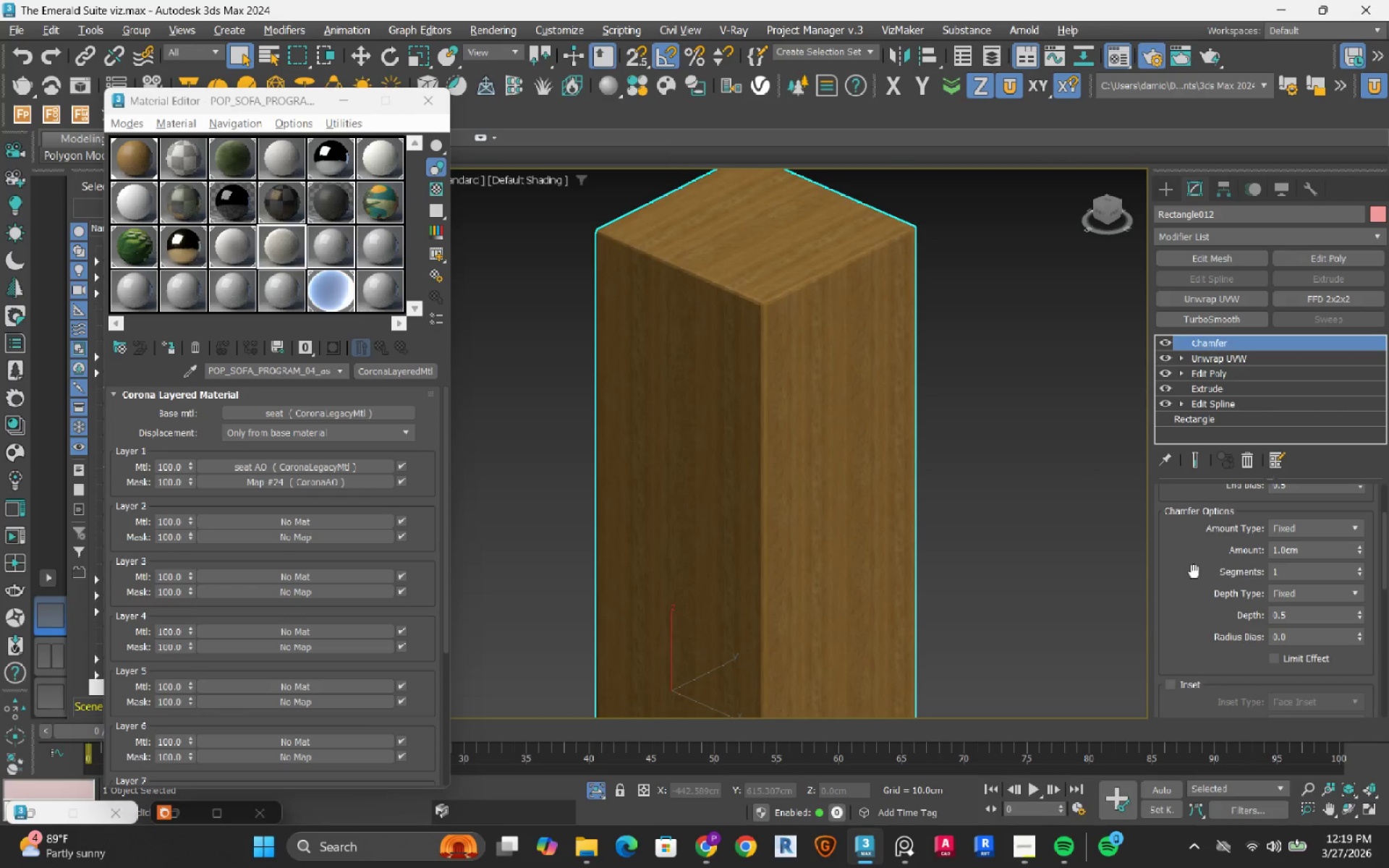 
scroll: coordinate [1247, 557], scroll_direction: up, amount: 2.0
 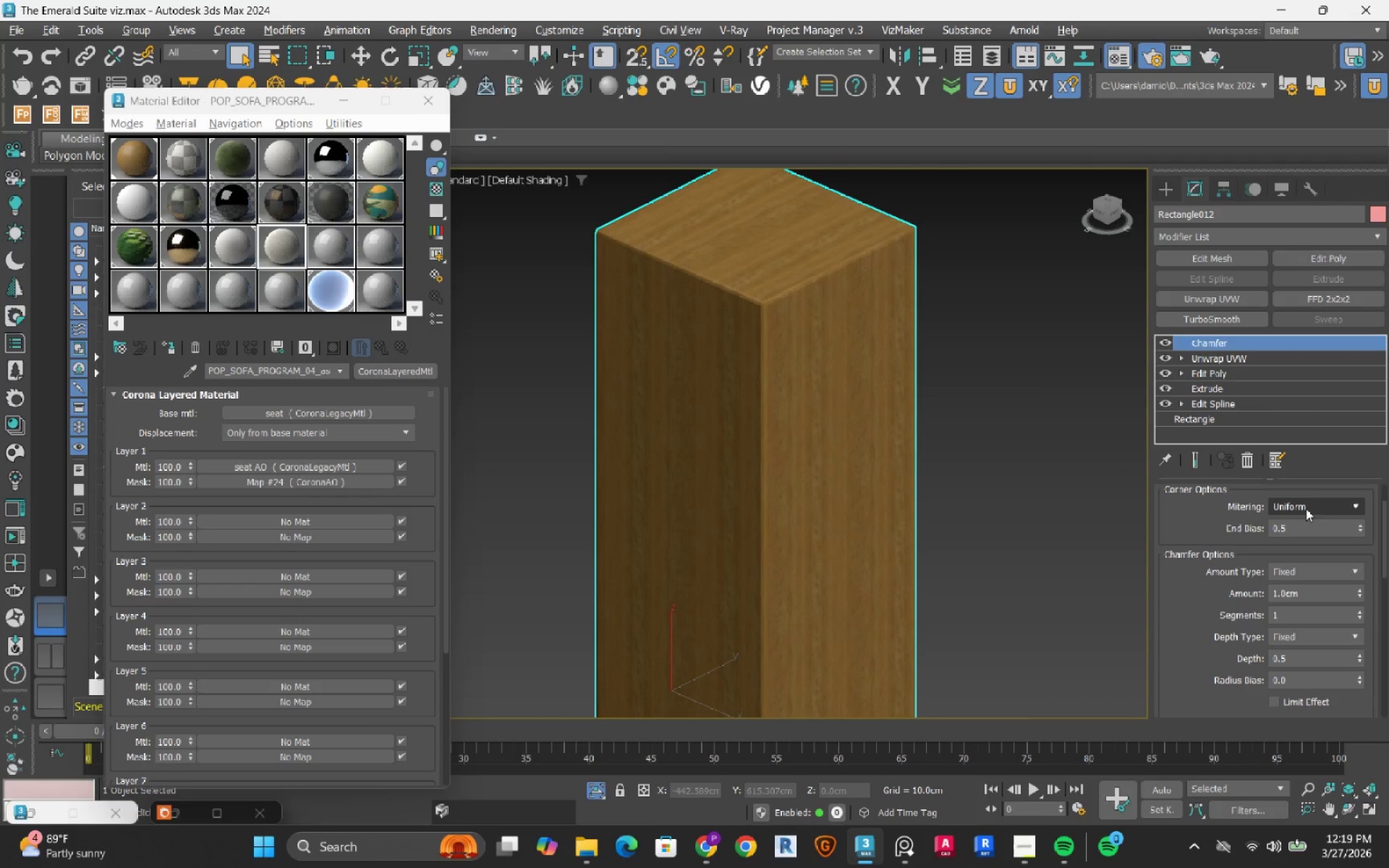 
left_click([1309, 500])
 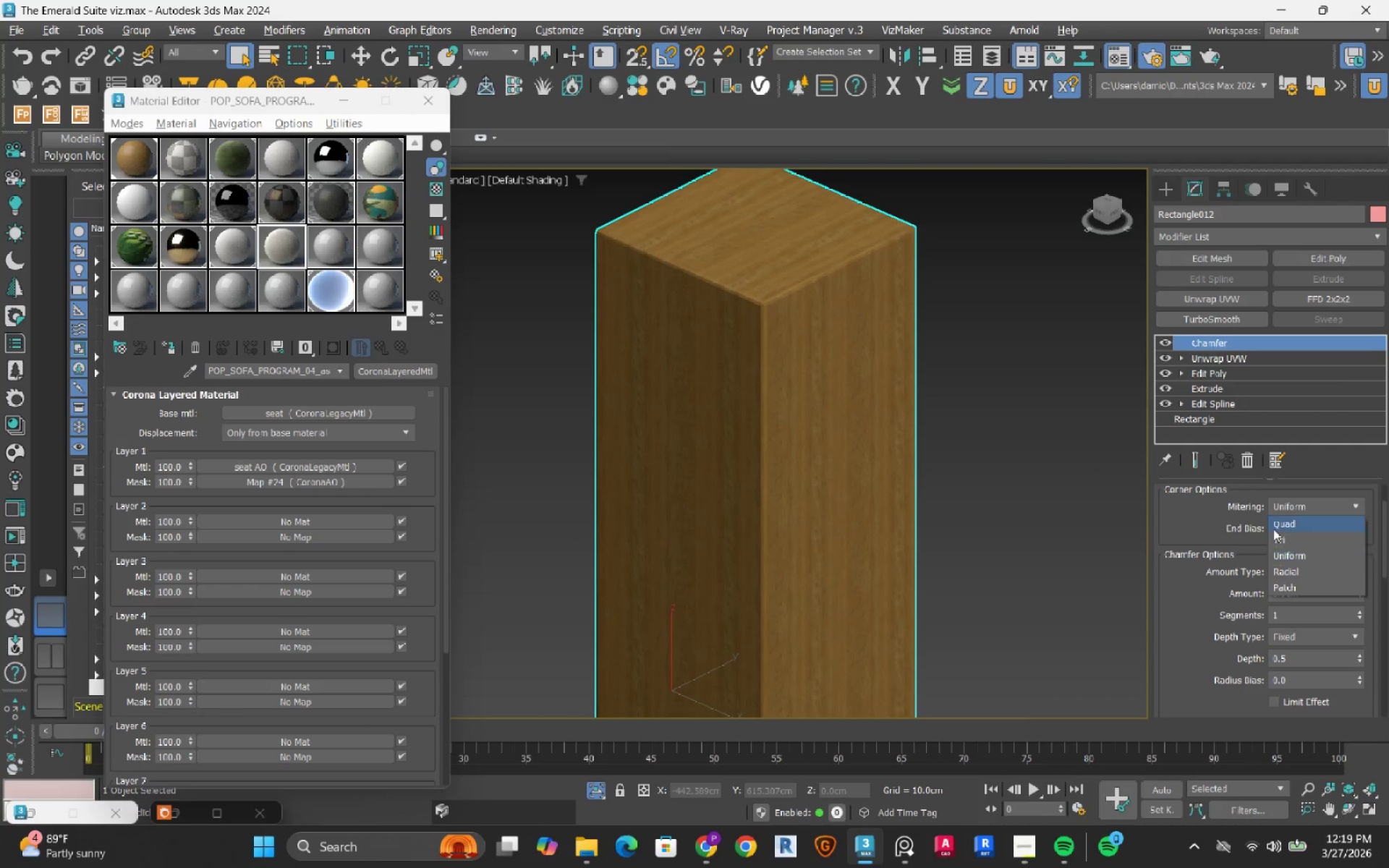 
left_click([1291, 527])
 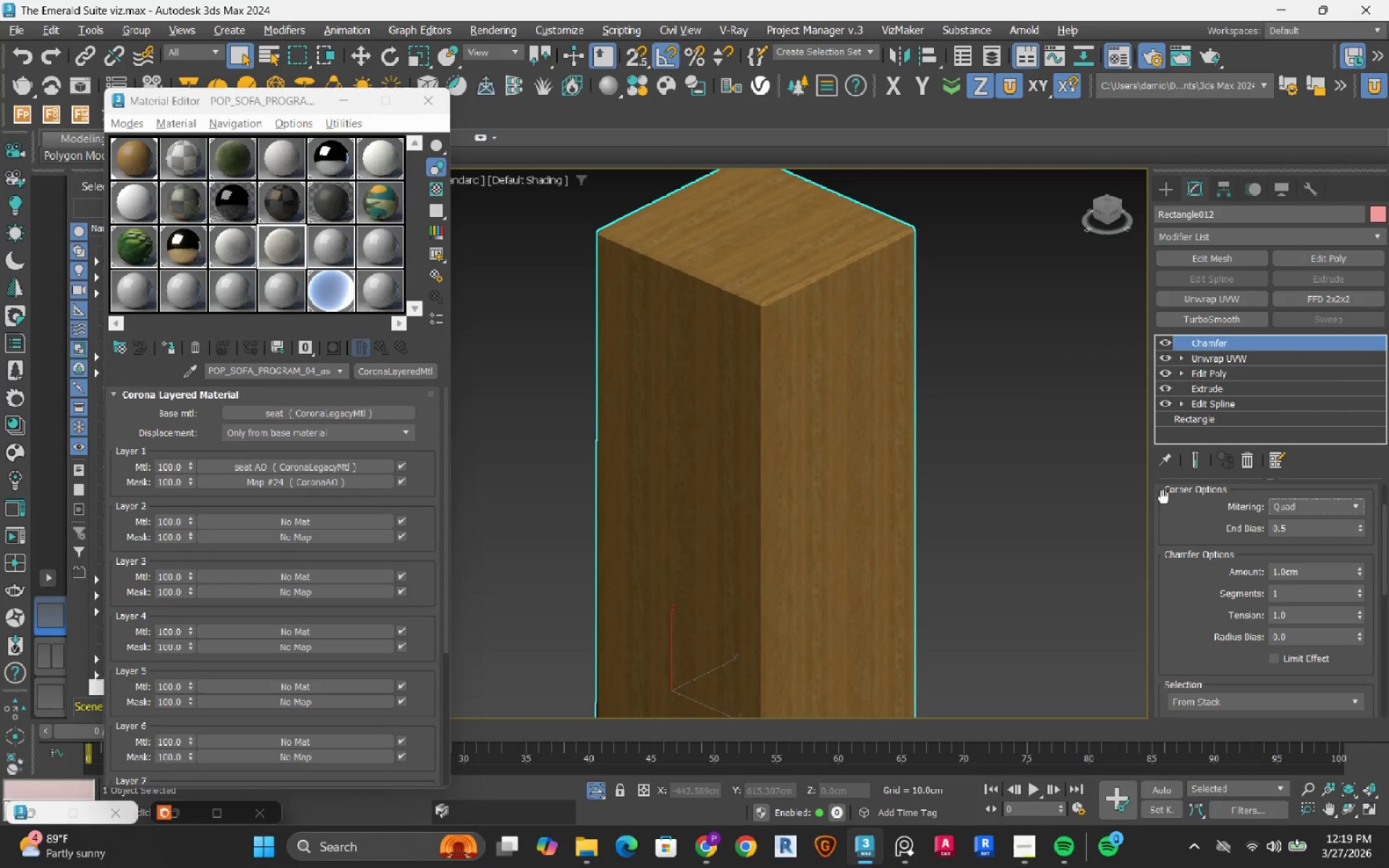 
hold_key(key=AltLeft, duration=1.5)
 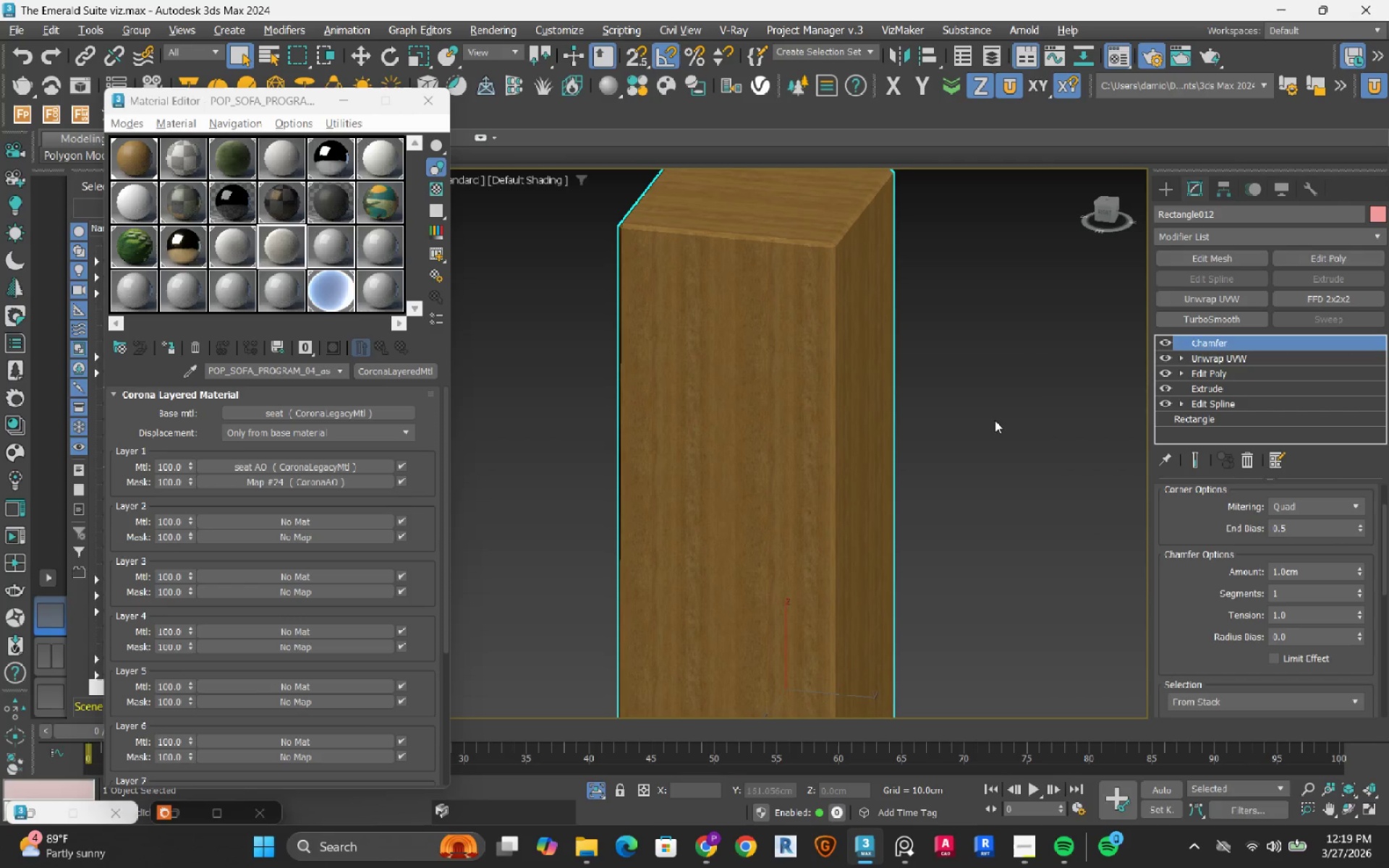 
hold_key(key=AltLeft, duration=0.44)
 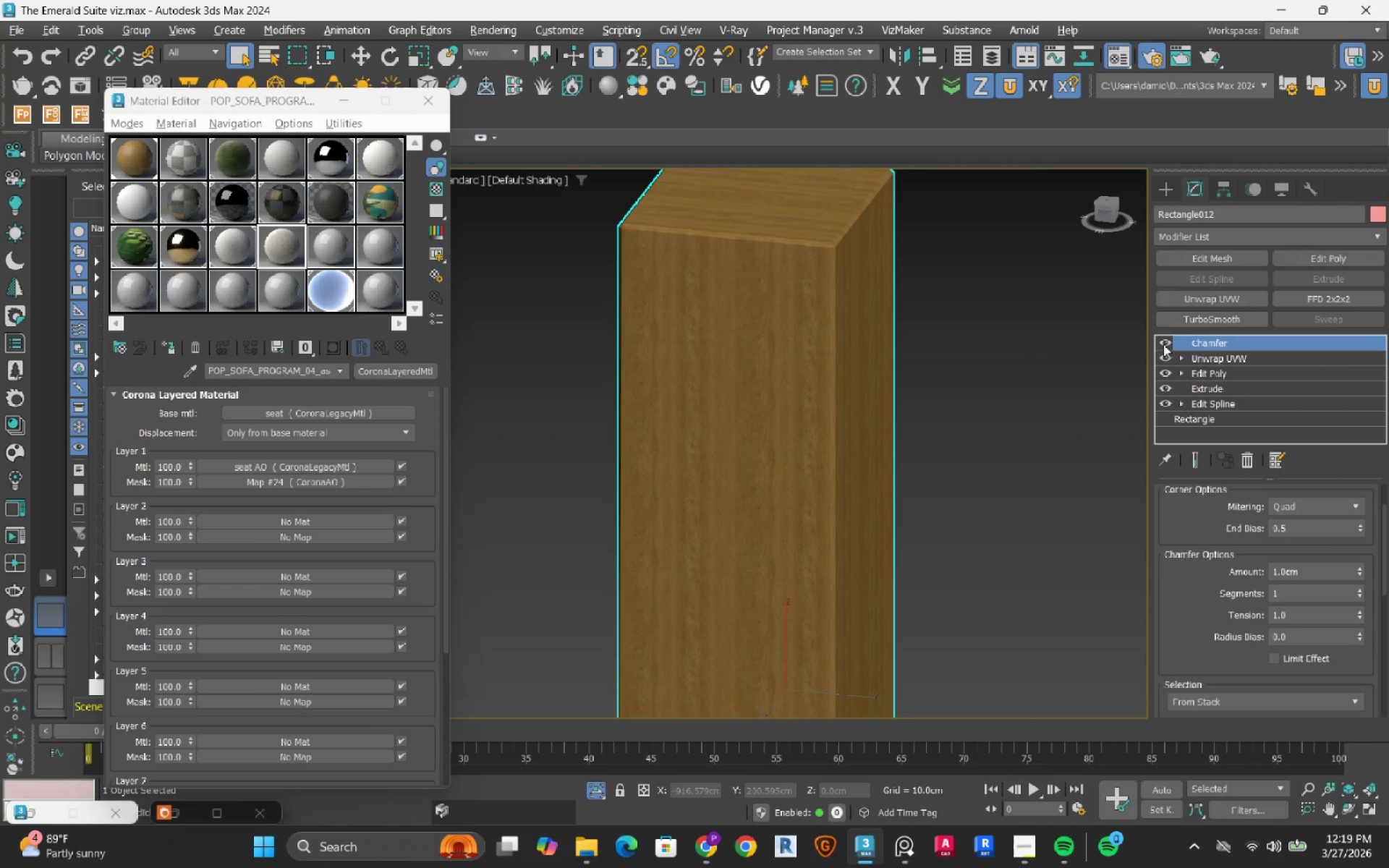 
left_click([1171, 343])
 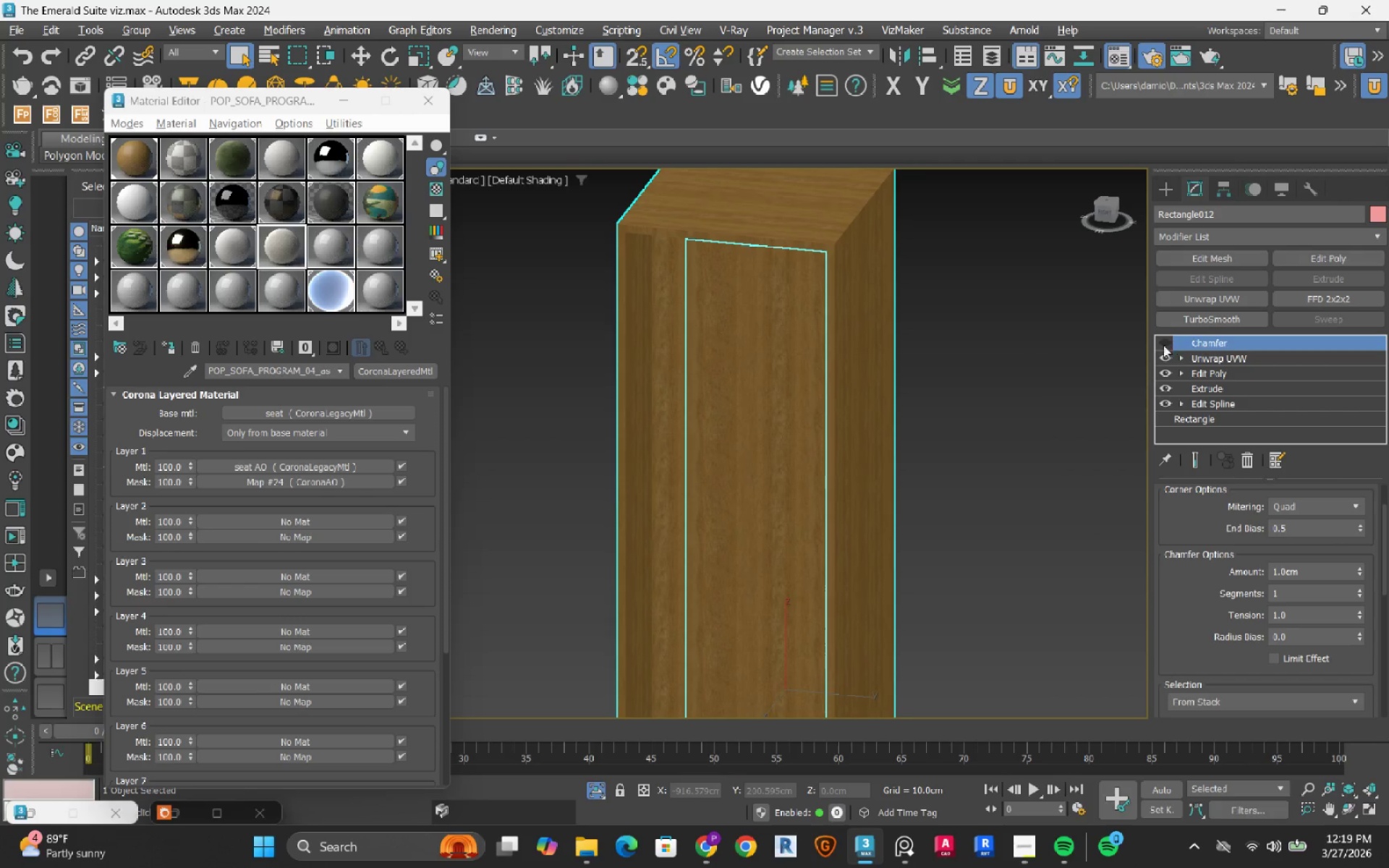 
hold_key(key=AltLeft, duration=1.5)
 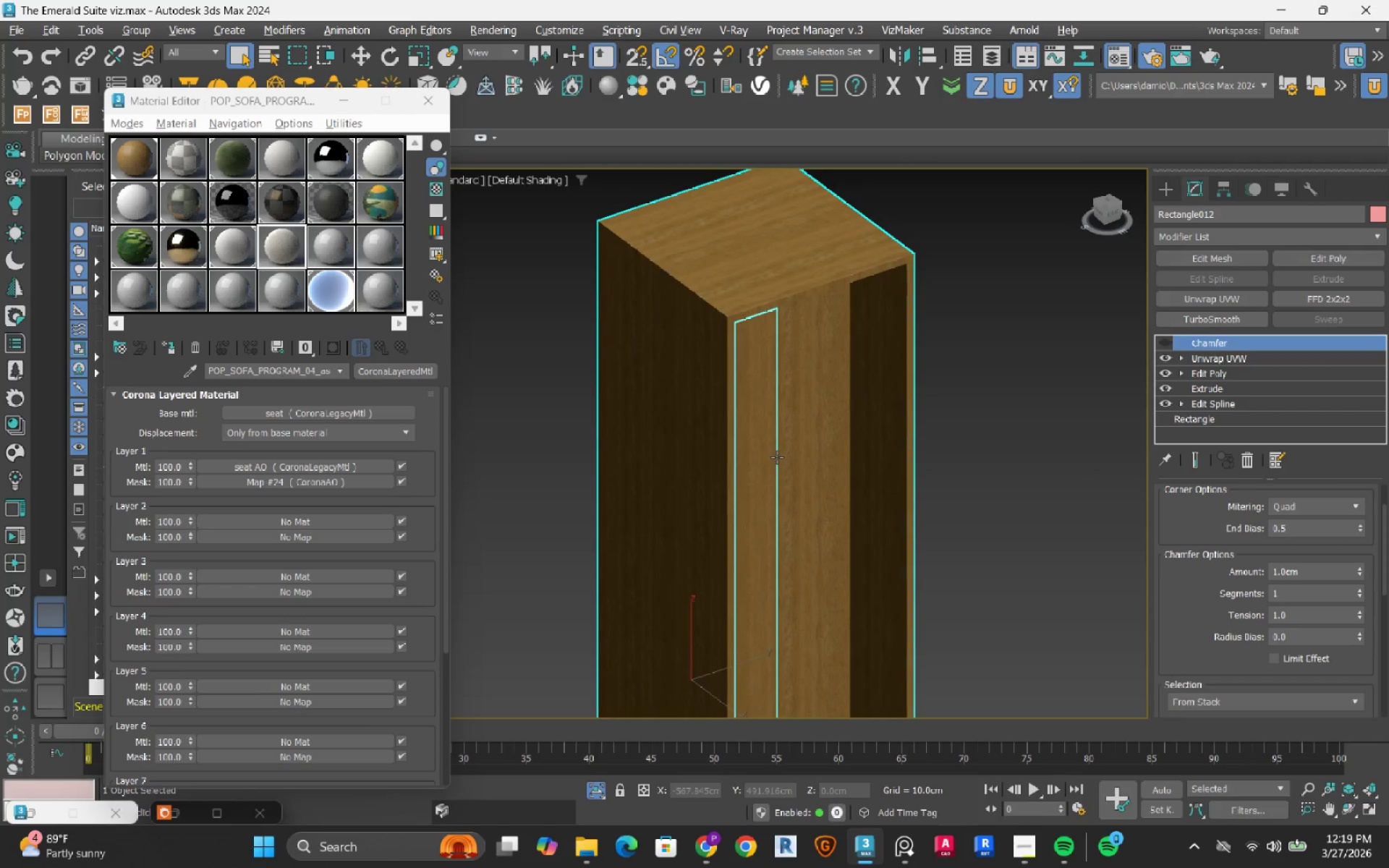 
hold_key(key=AltLeft, duration=1.5)
 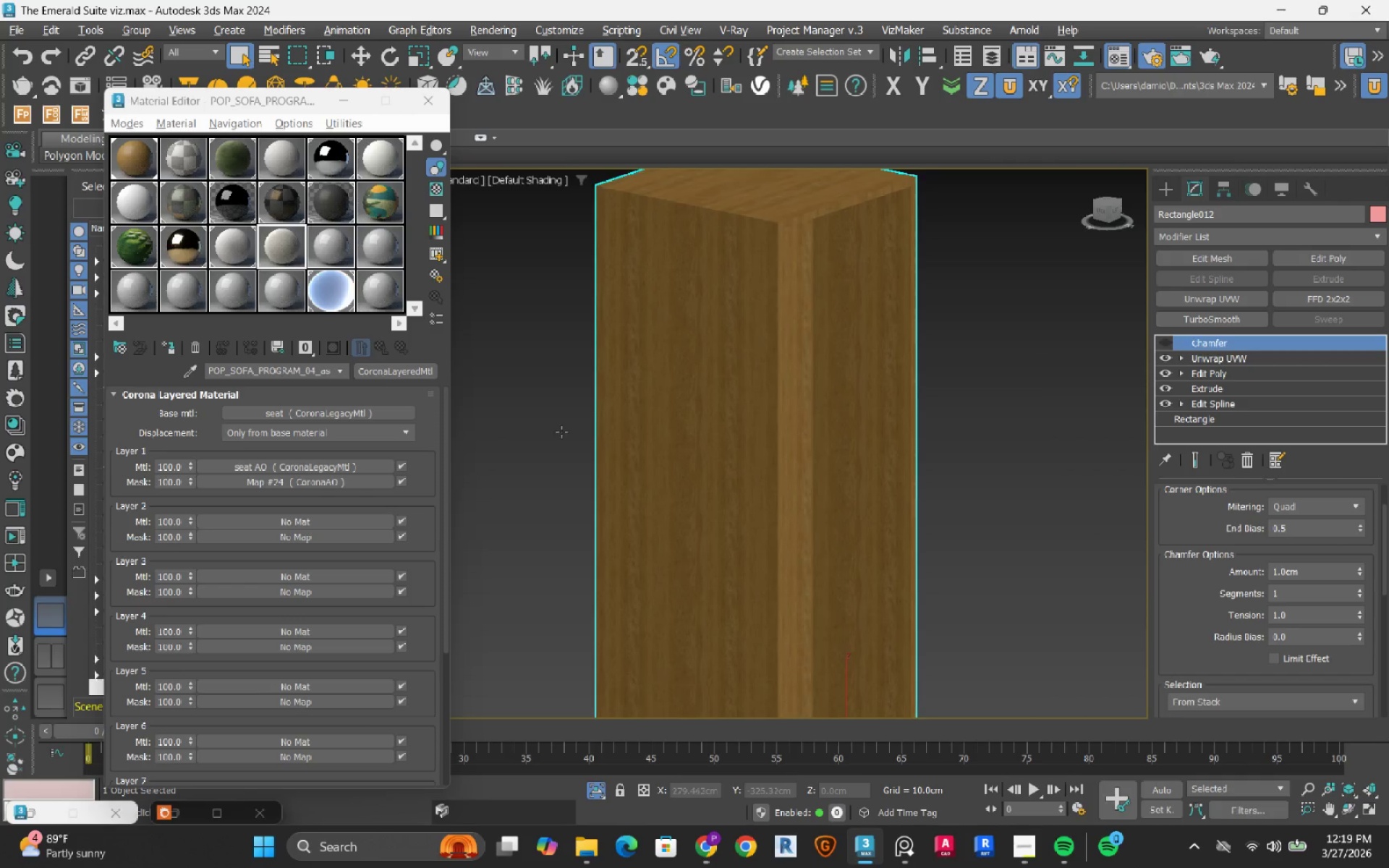 
hold_key(key=AltLeft, duration=1.51)
 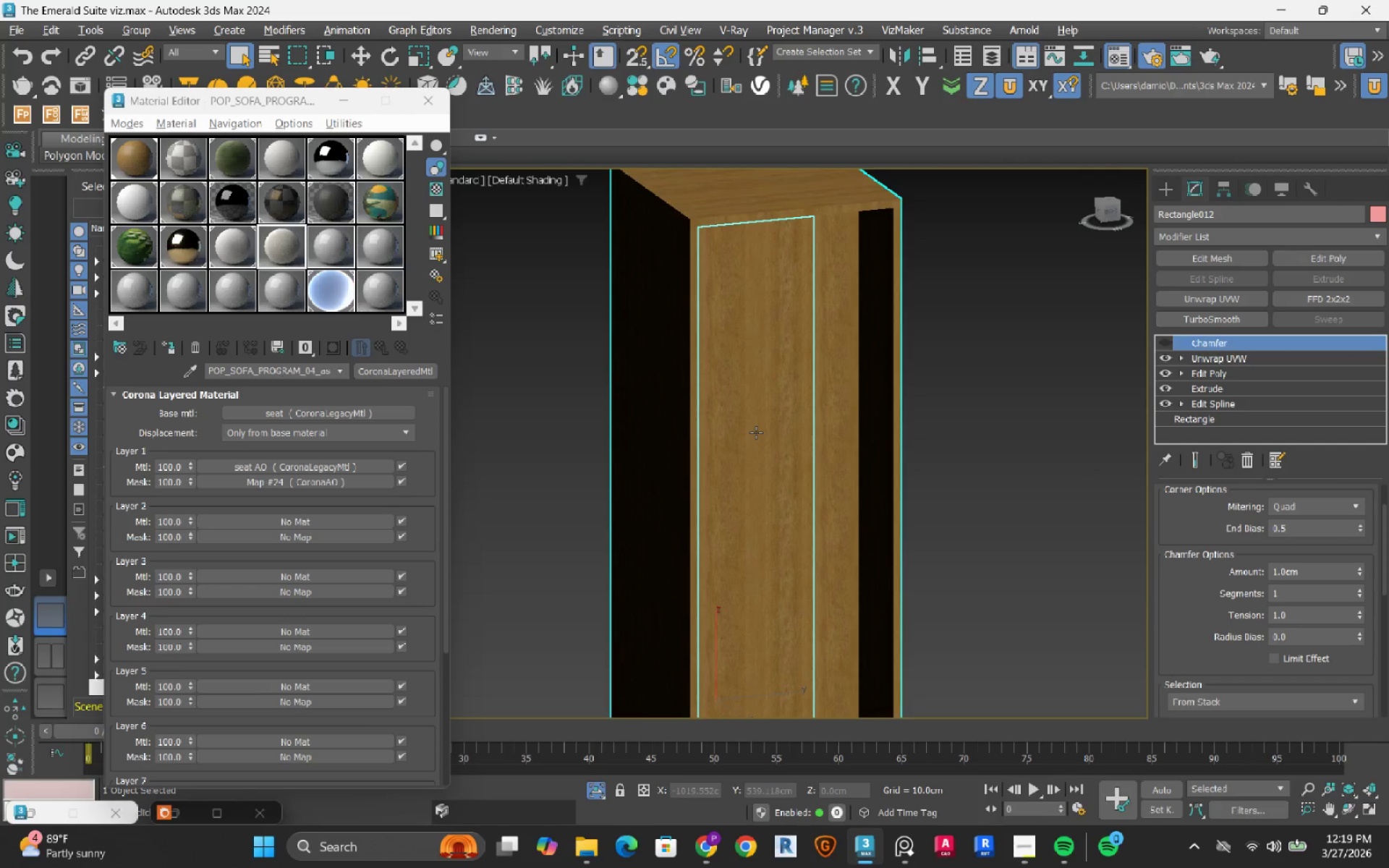 
key(Alt+AltLeft)
 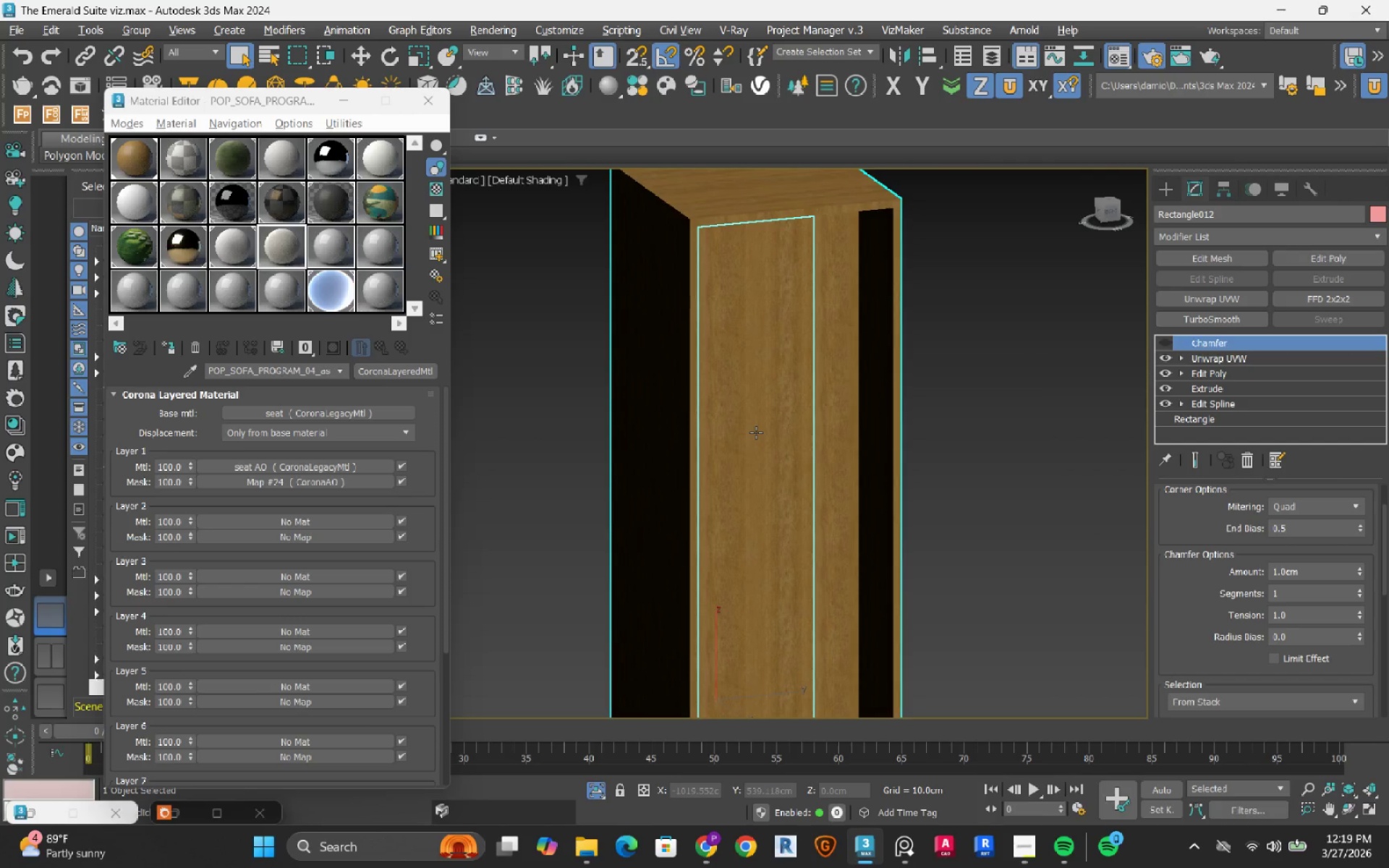 
key(Alt+AltLeft)
 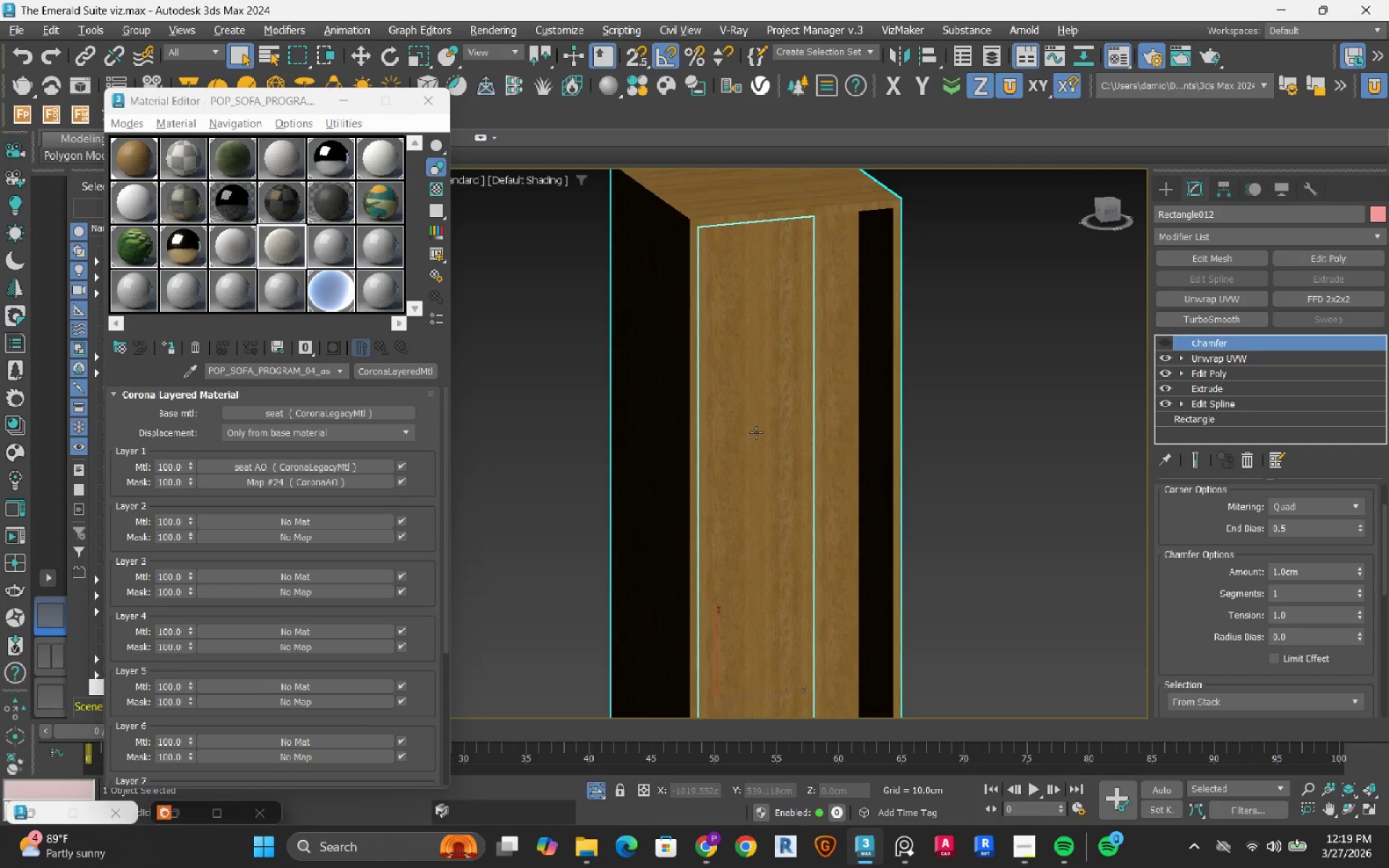 
key(Alt+AltLeft)
 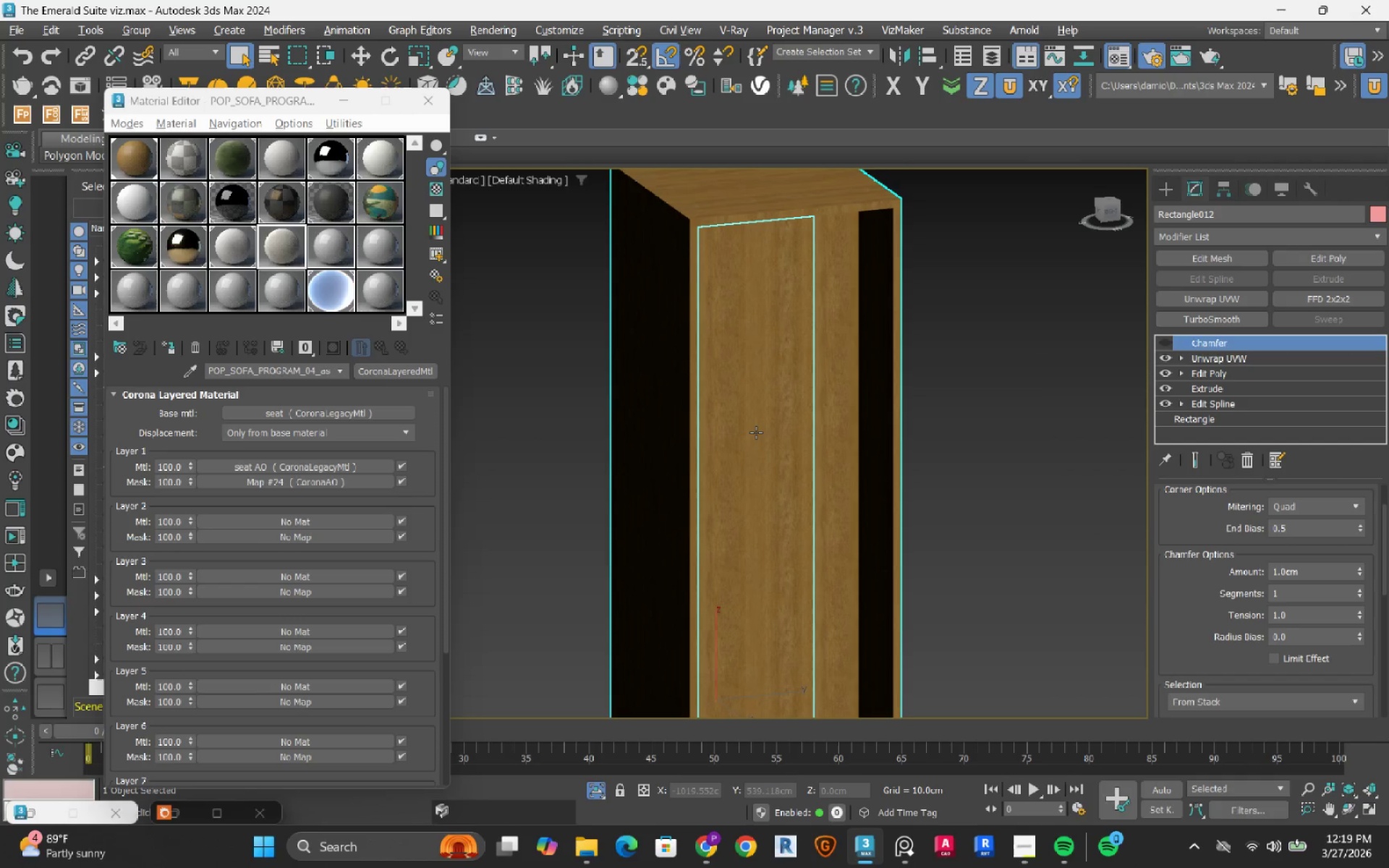 
key(Alt+AltLeft)
 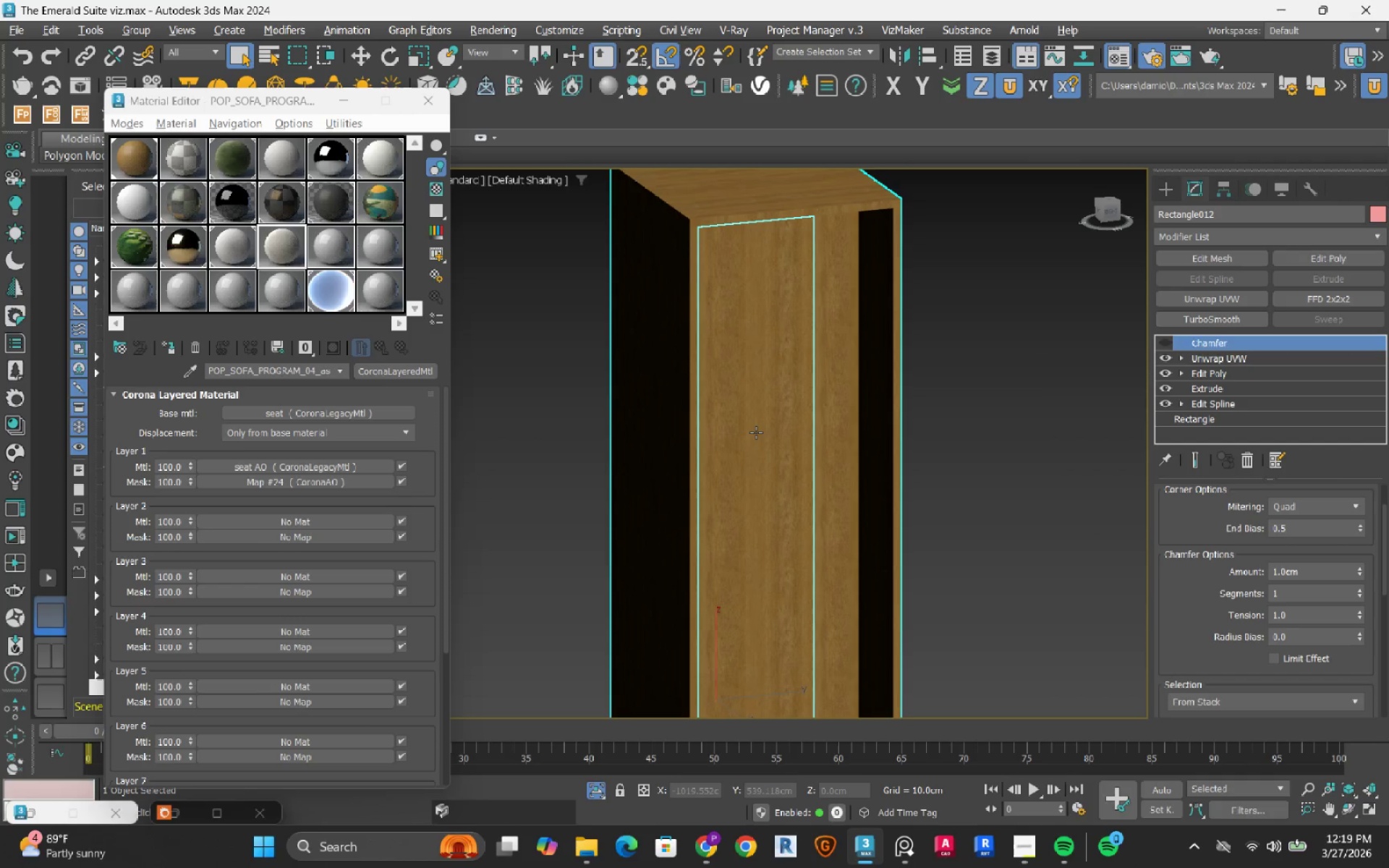 
key(Alt+AltLeft)
 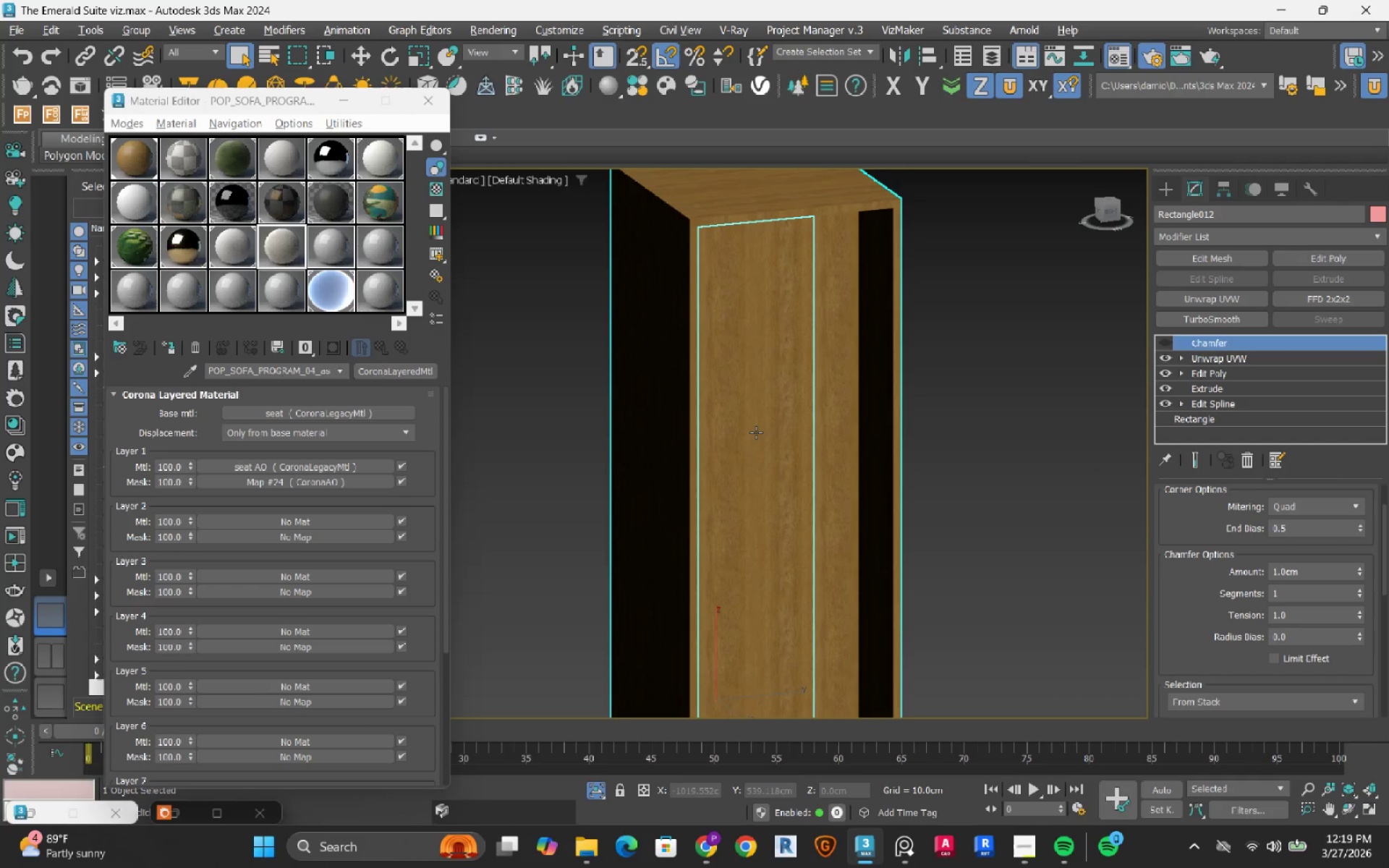 
key(Alt+AltLeft)
 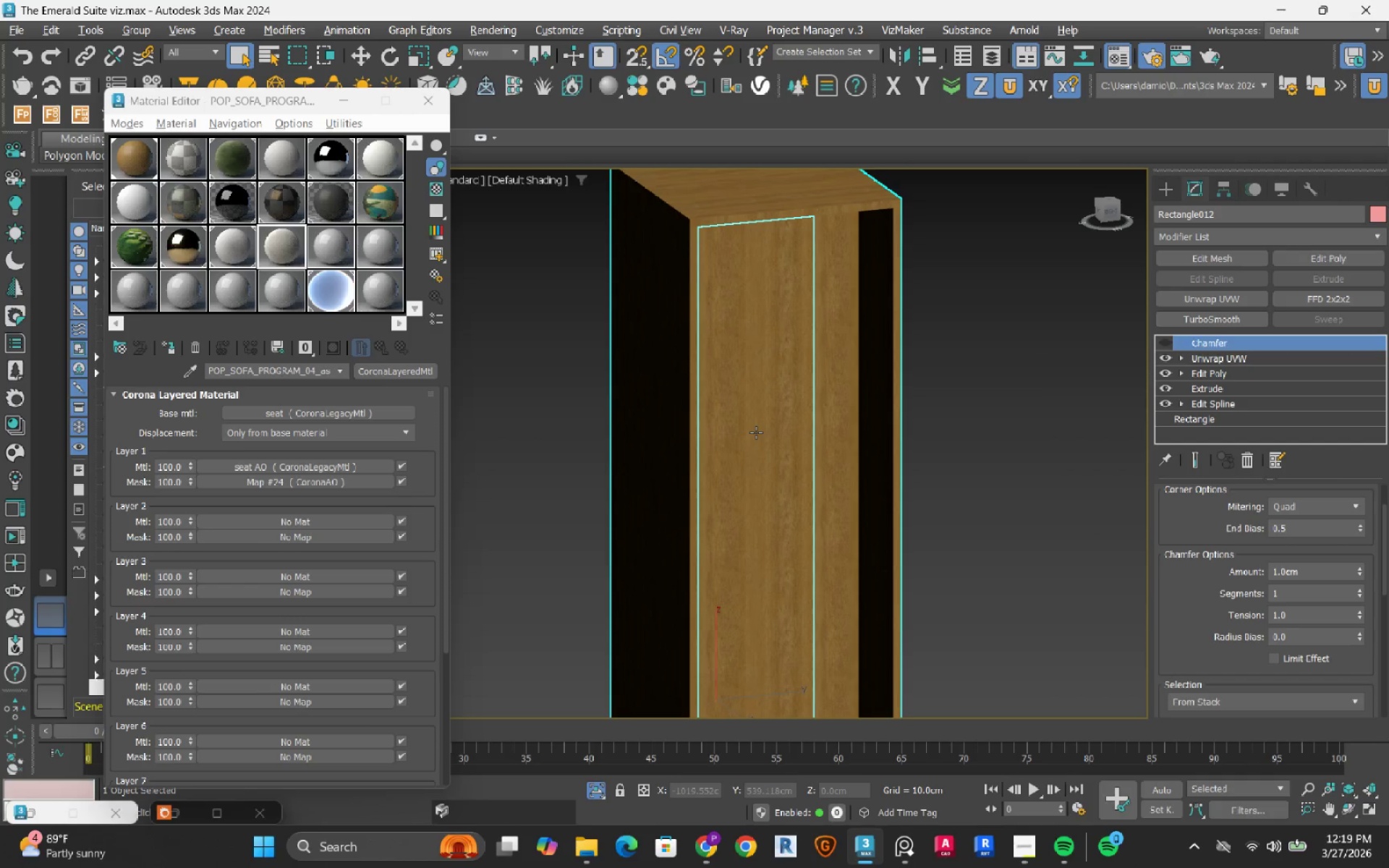 
key(Alt+AltLeft)
 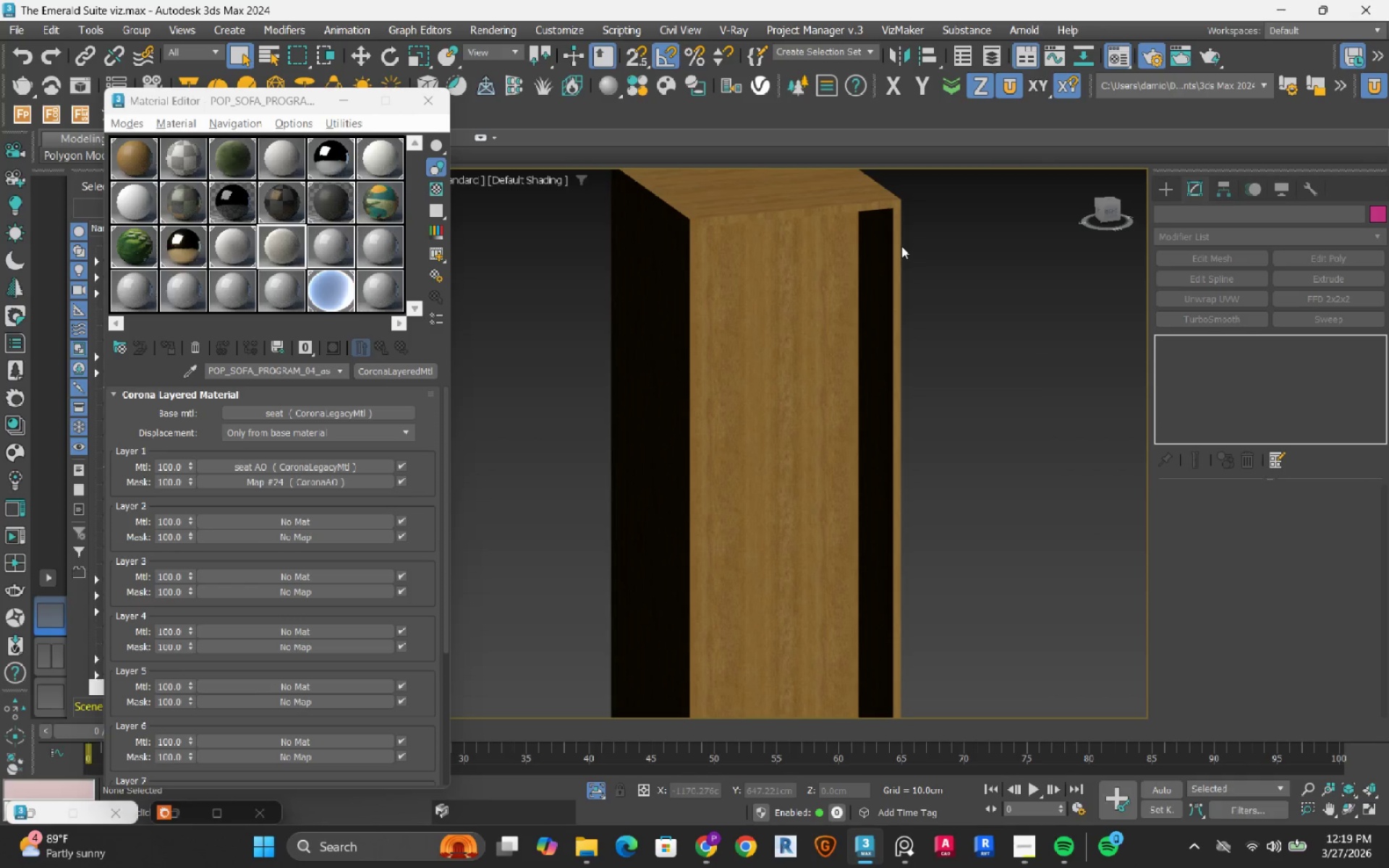 
left_click([881, 234])
 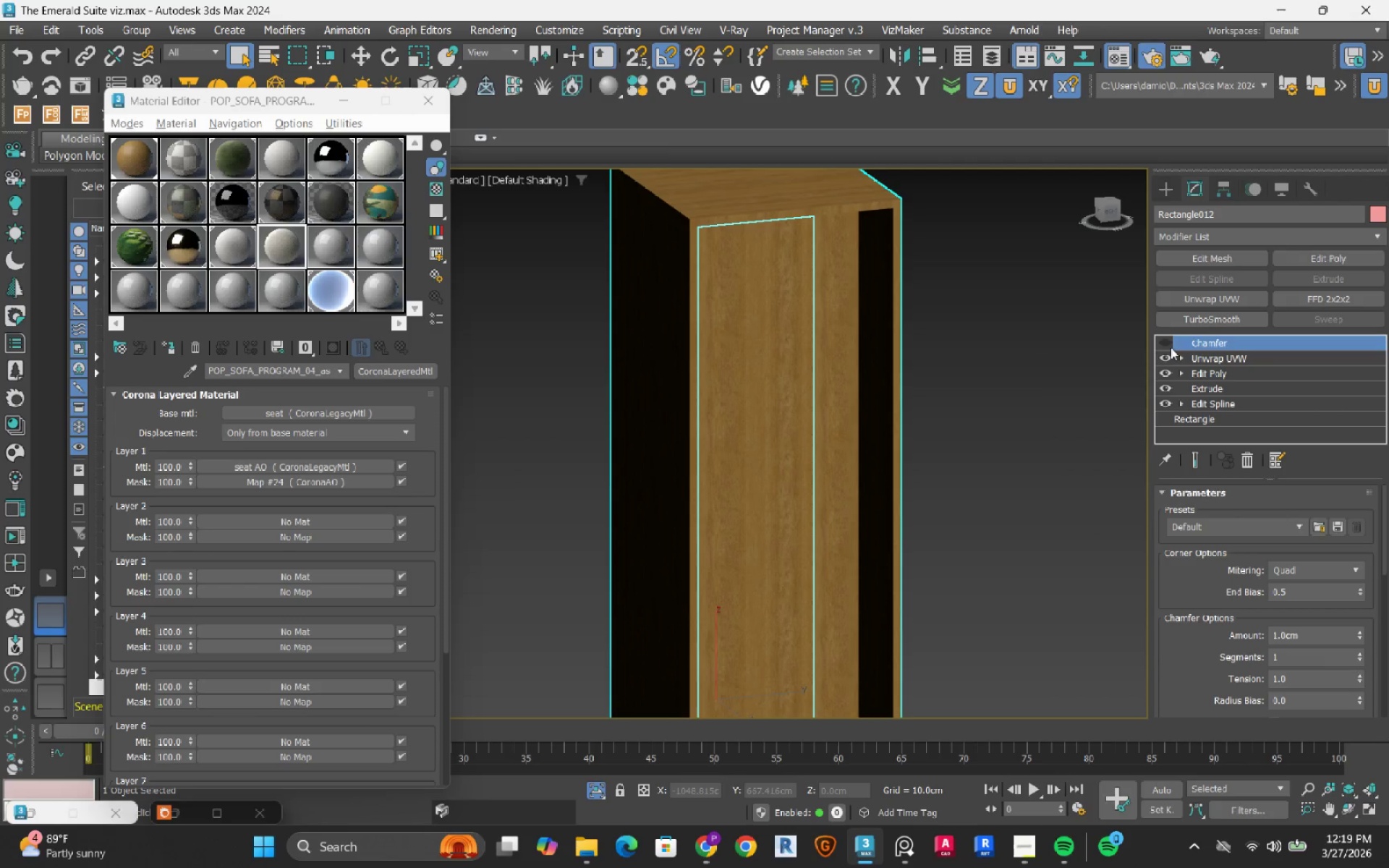 
left_click([1165, 339])
 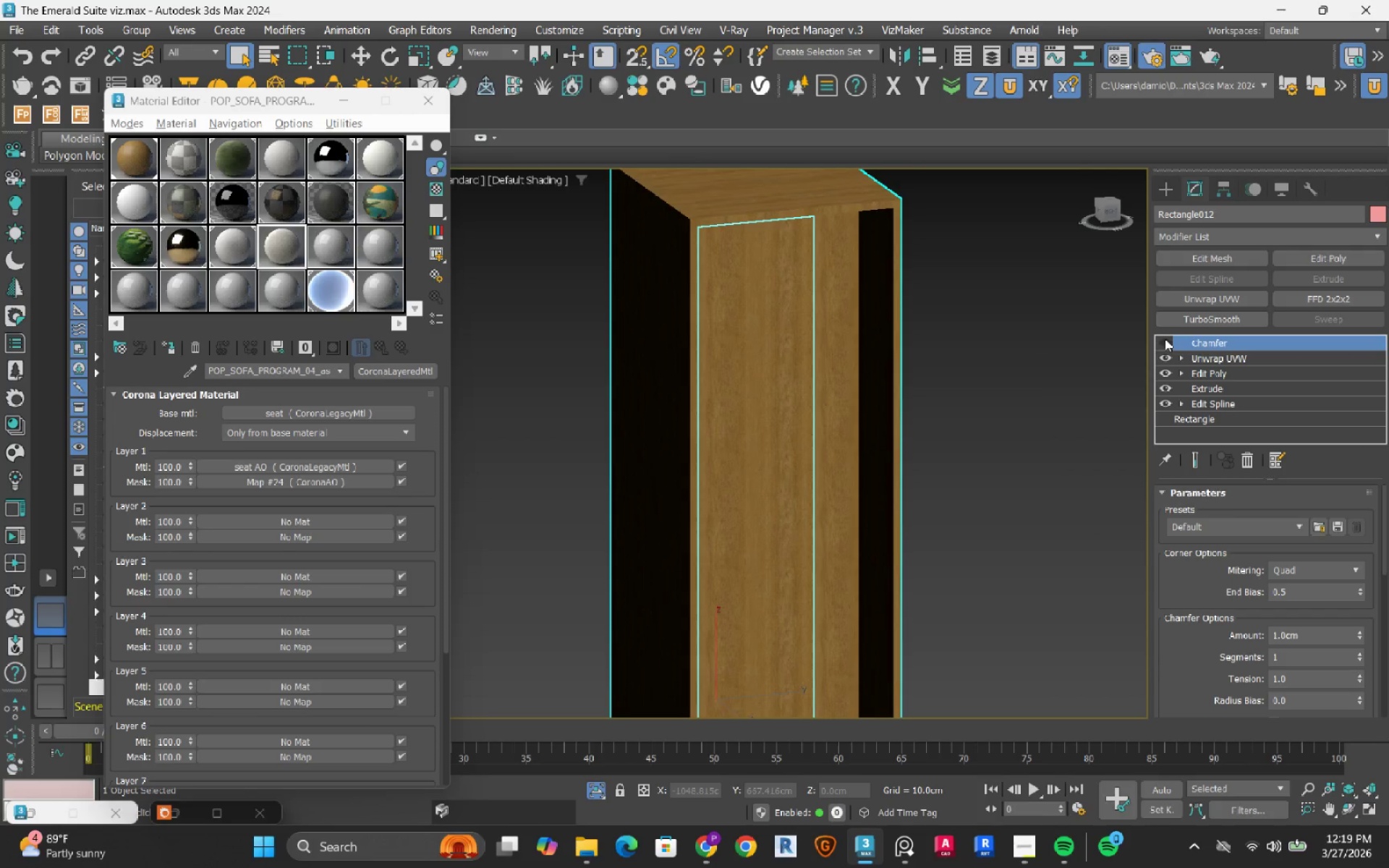 
double_click([1165, 339])
 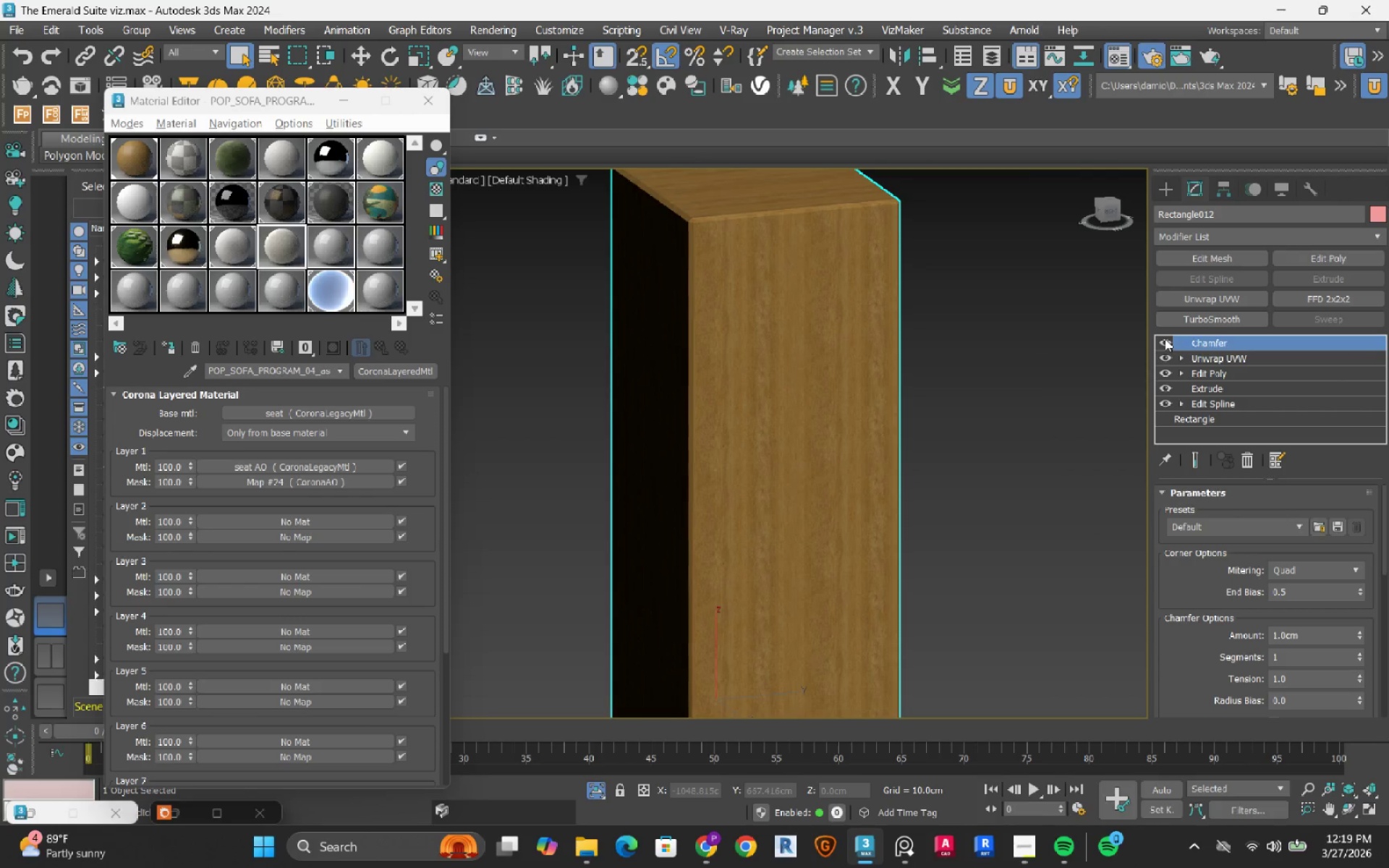 
triple_click([1165, 339])
 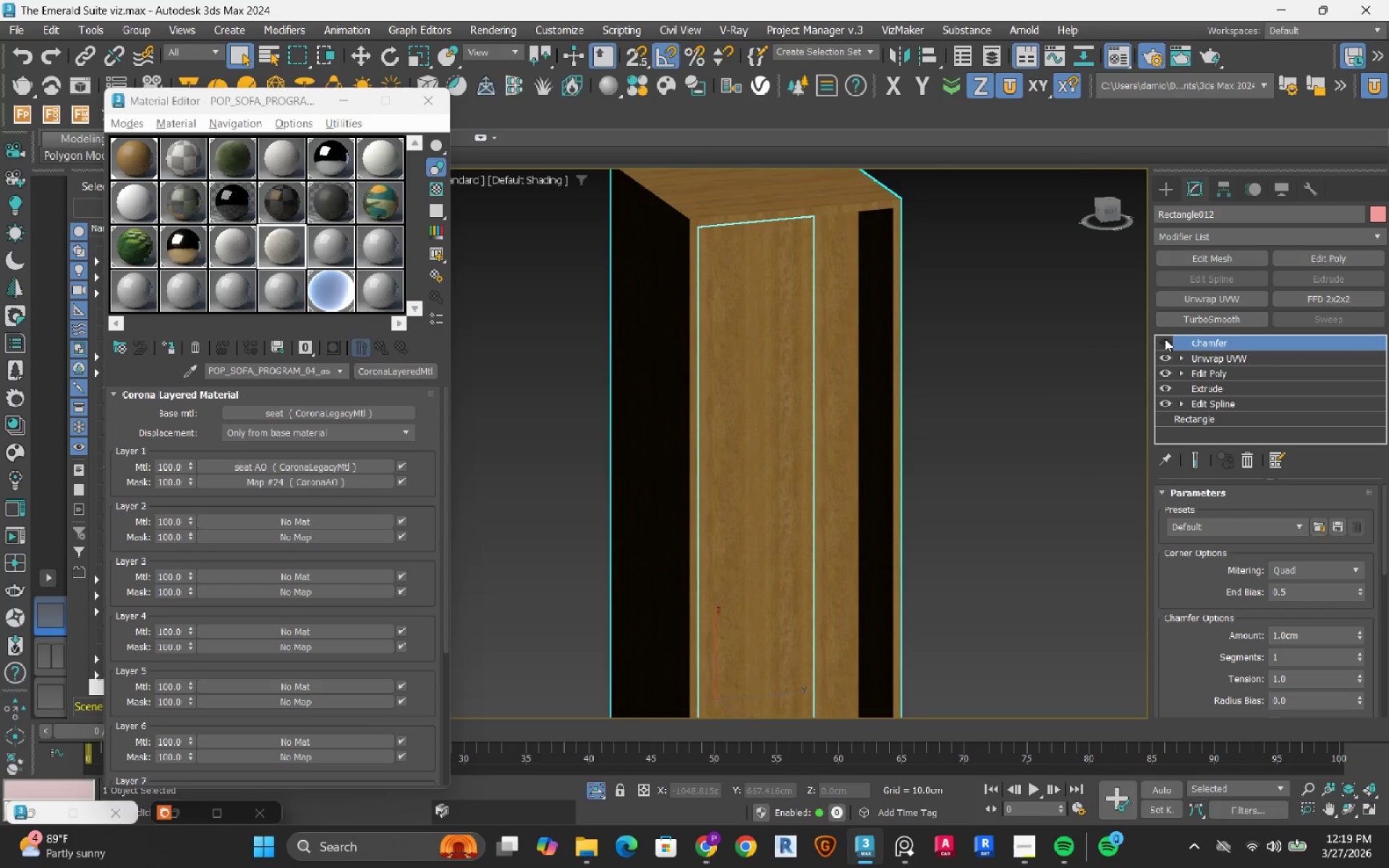 
left_click([1165, 339])
 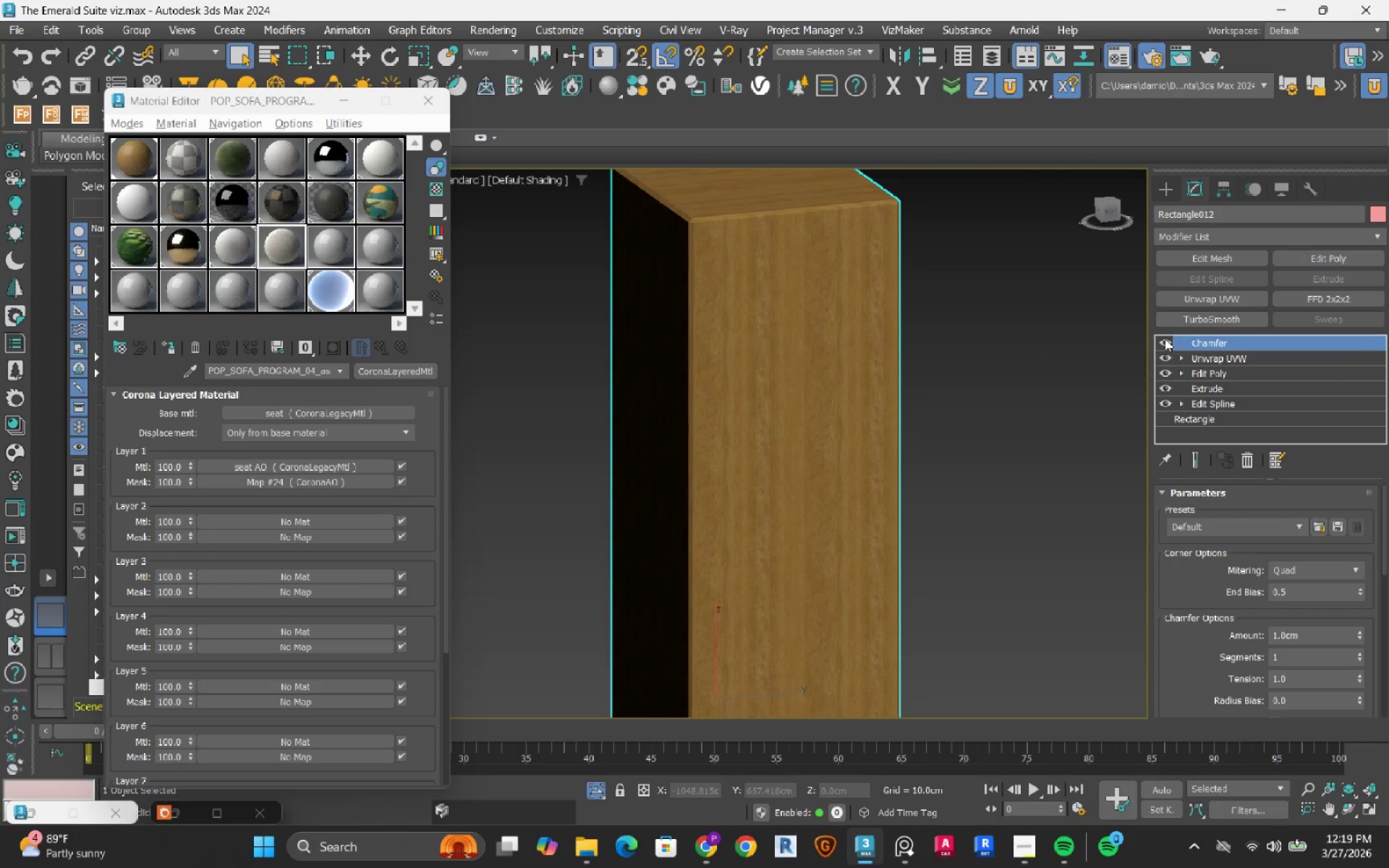 
left_click([1165, 339])
 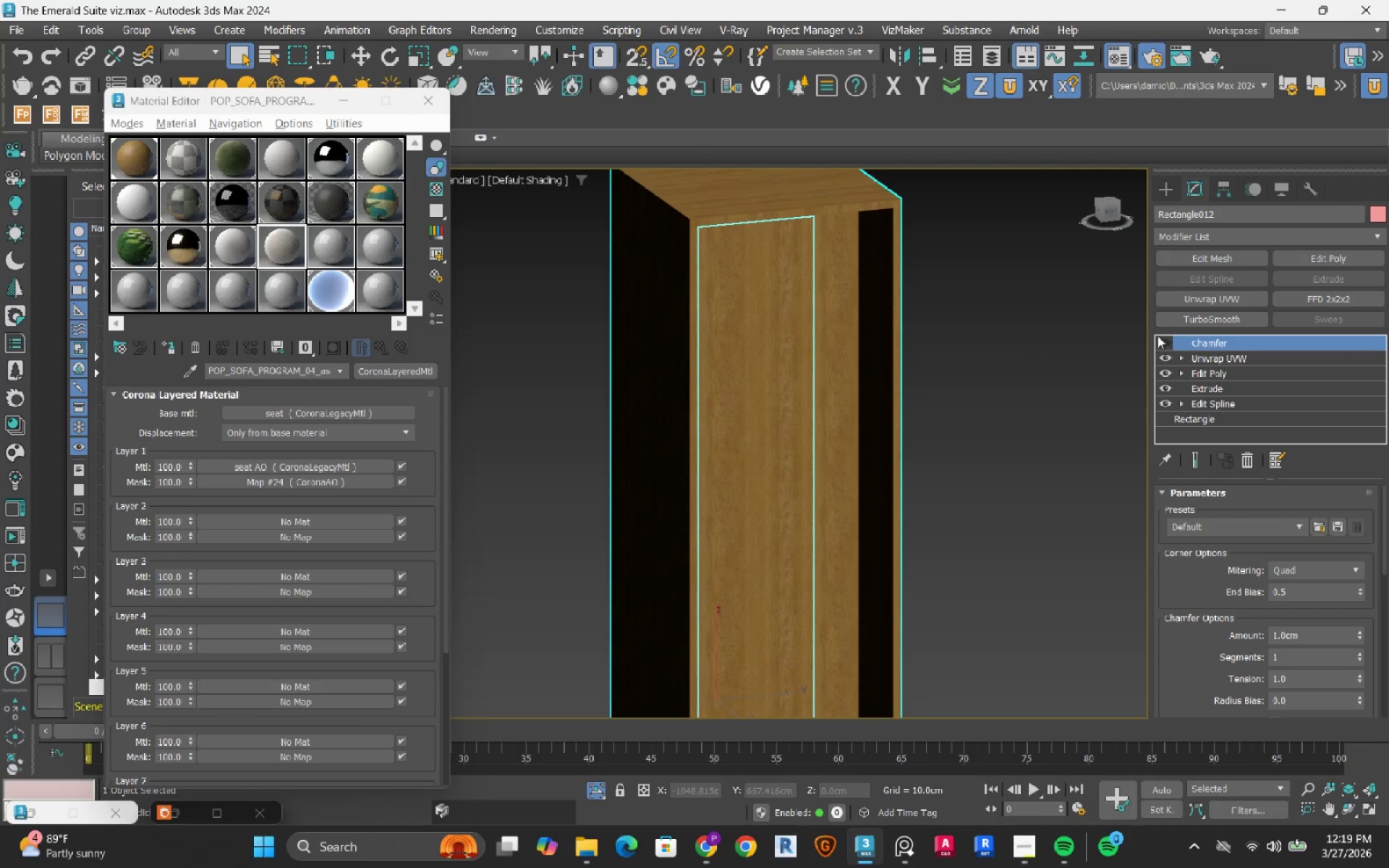 
wait(9.05)
 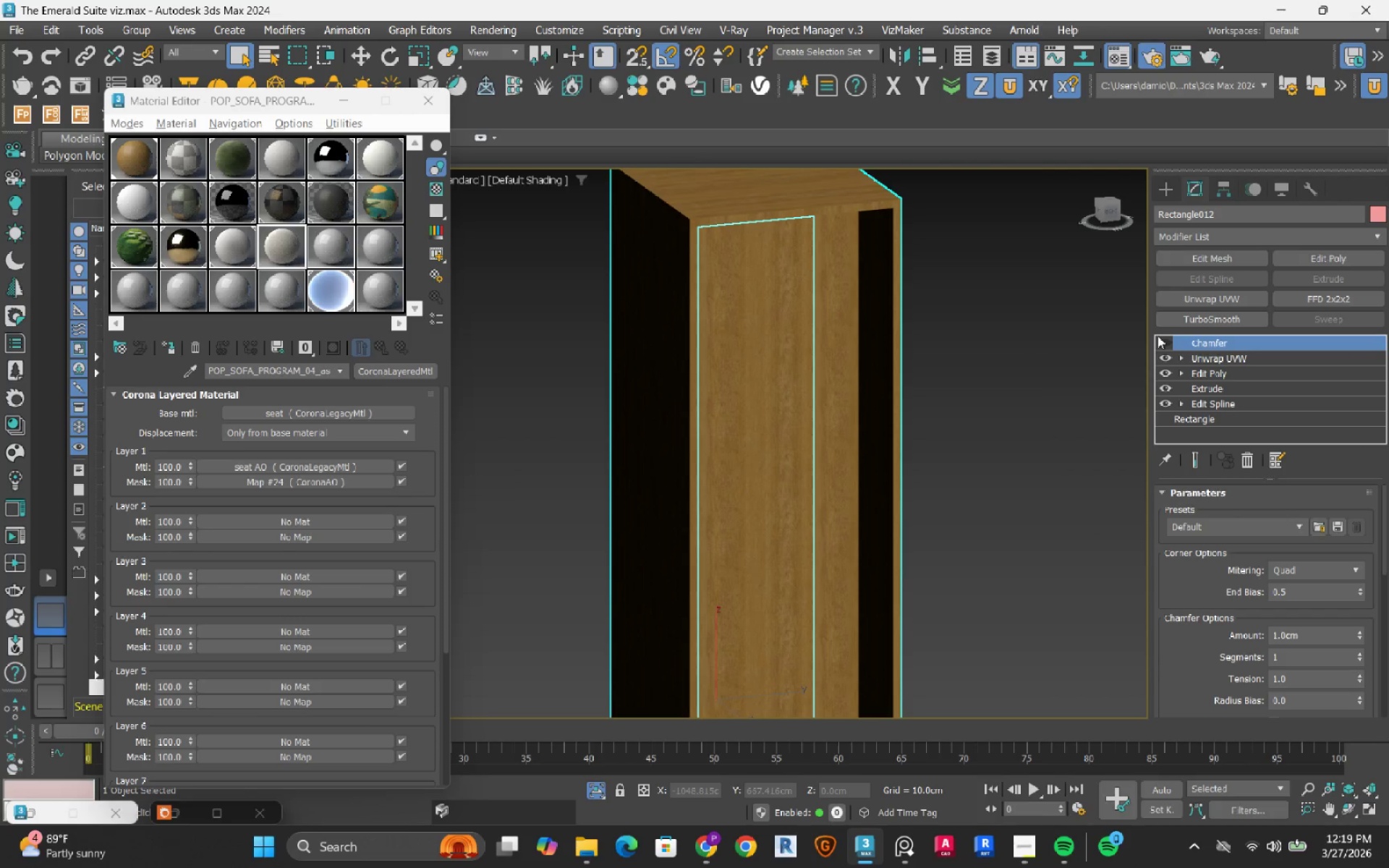 
left_click([1165, 343])
 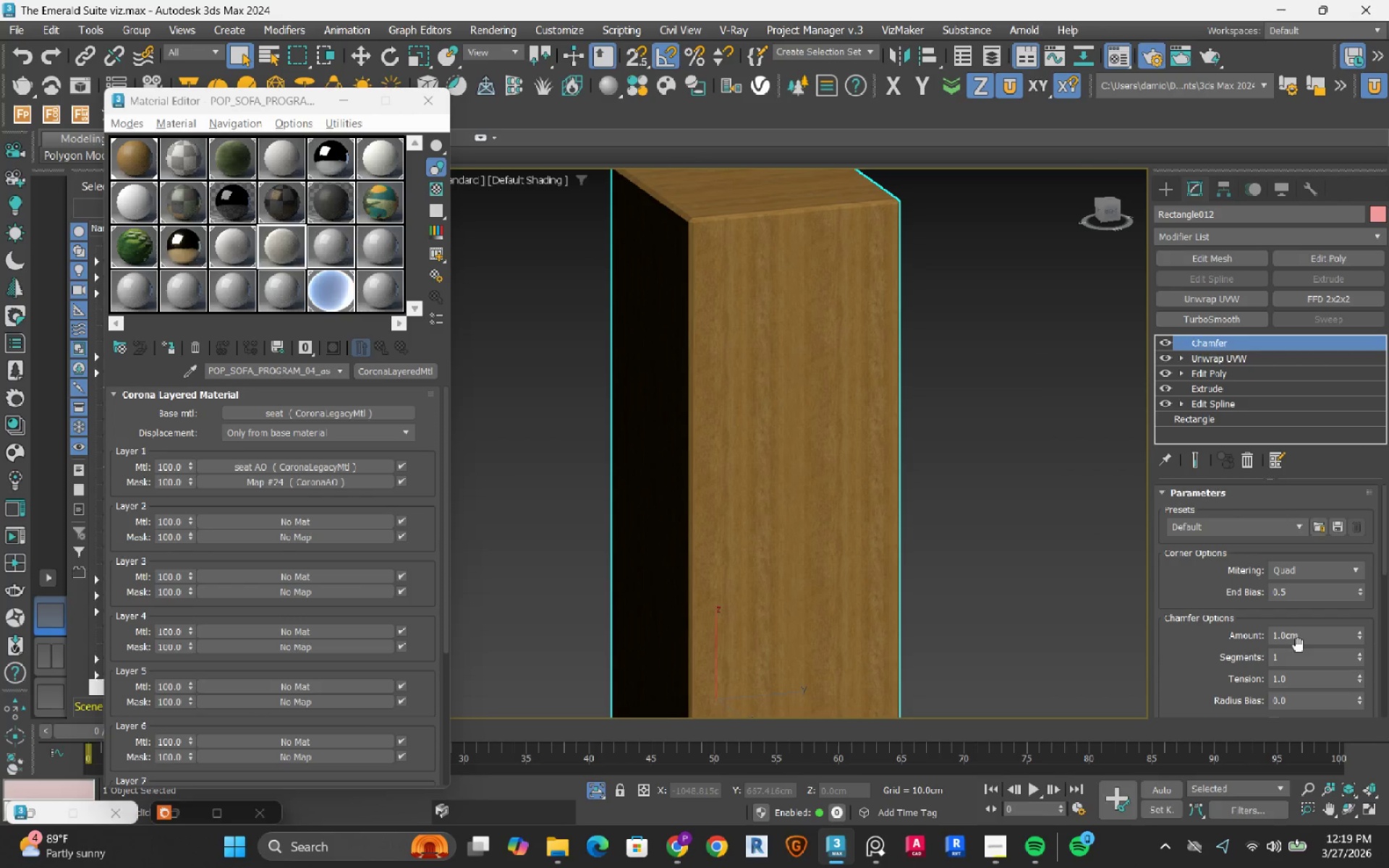 
double_click([1302, 636])
 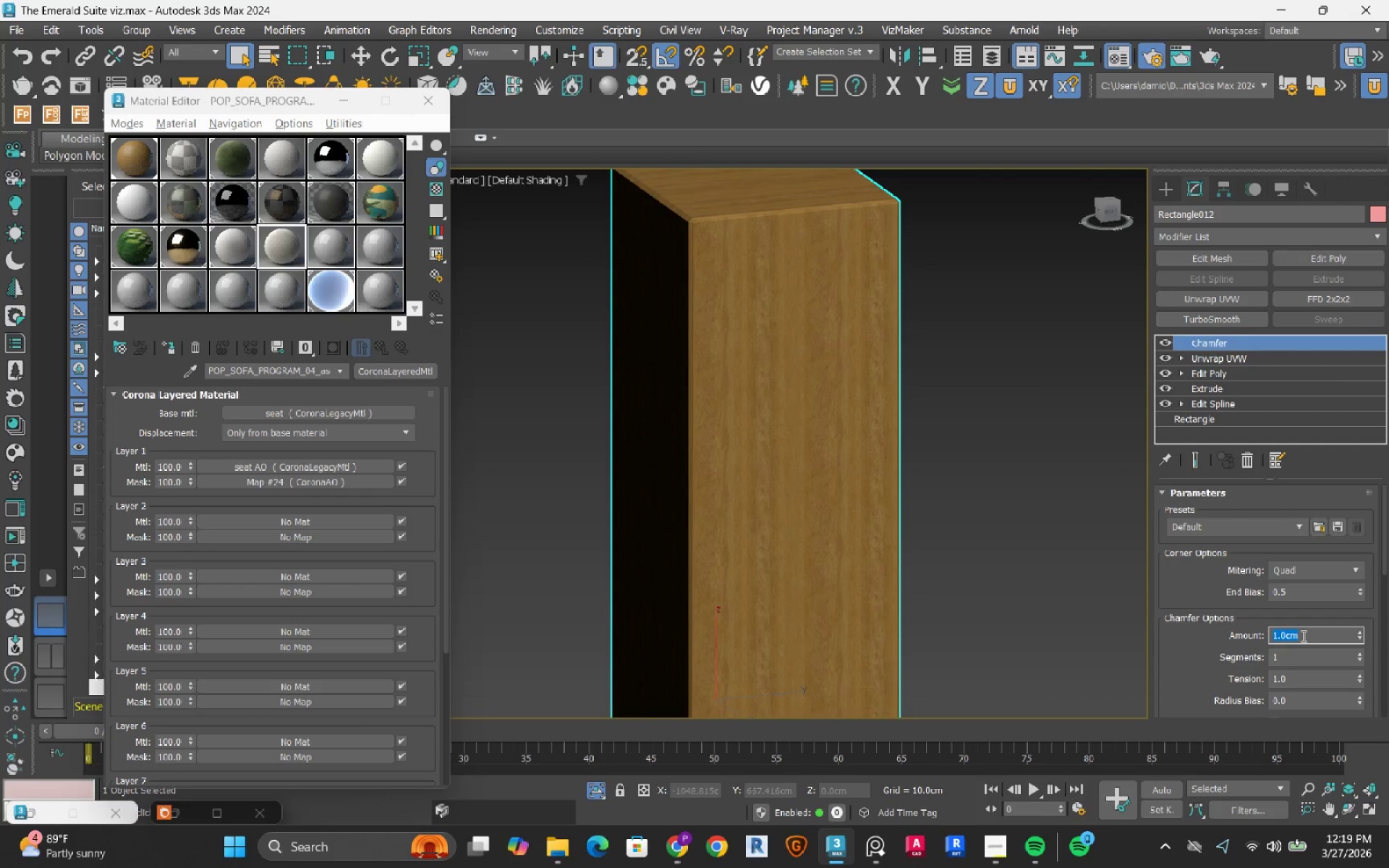 
key(NumpadDecimal)
 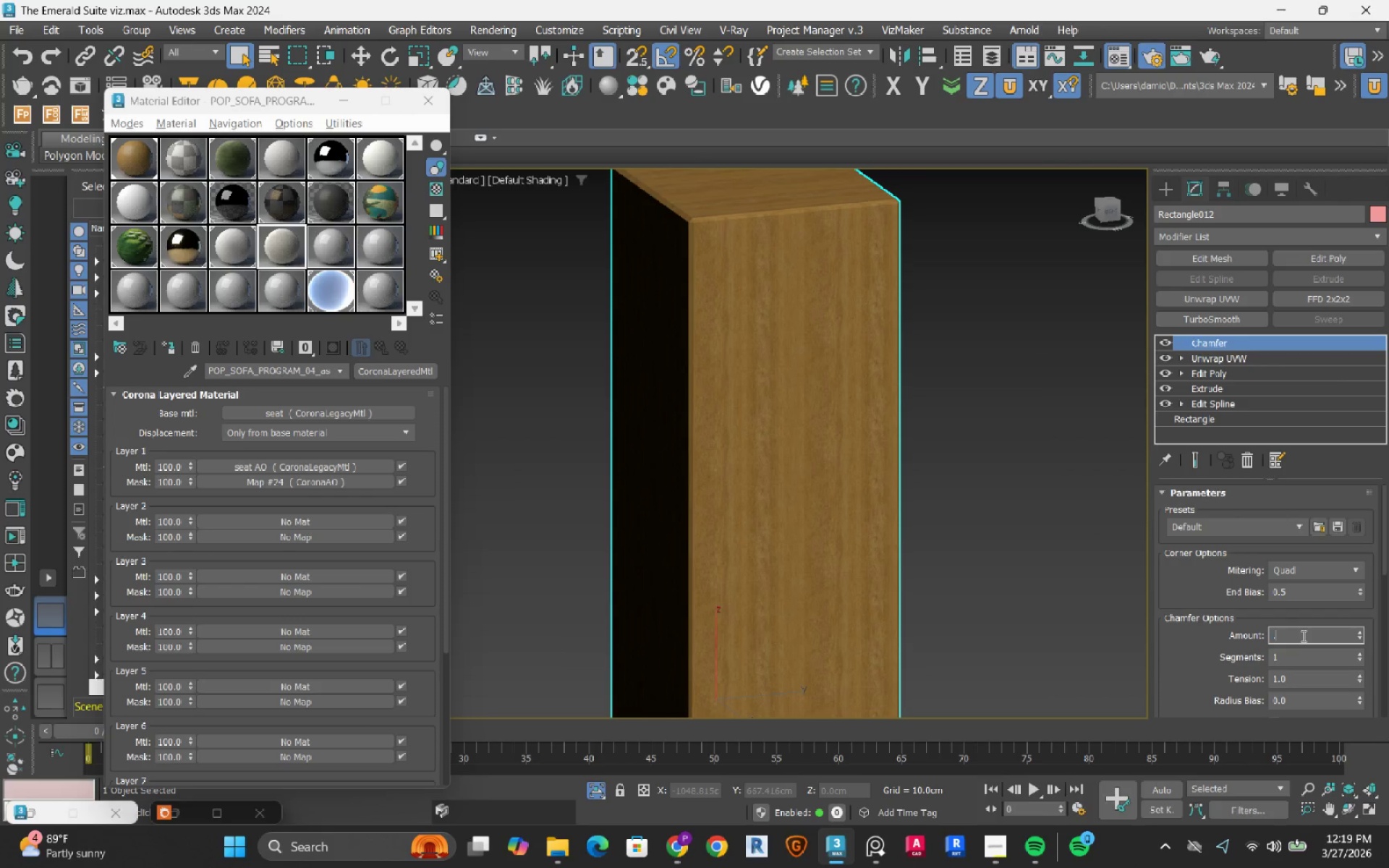 
key(Numpad2)
 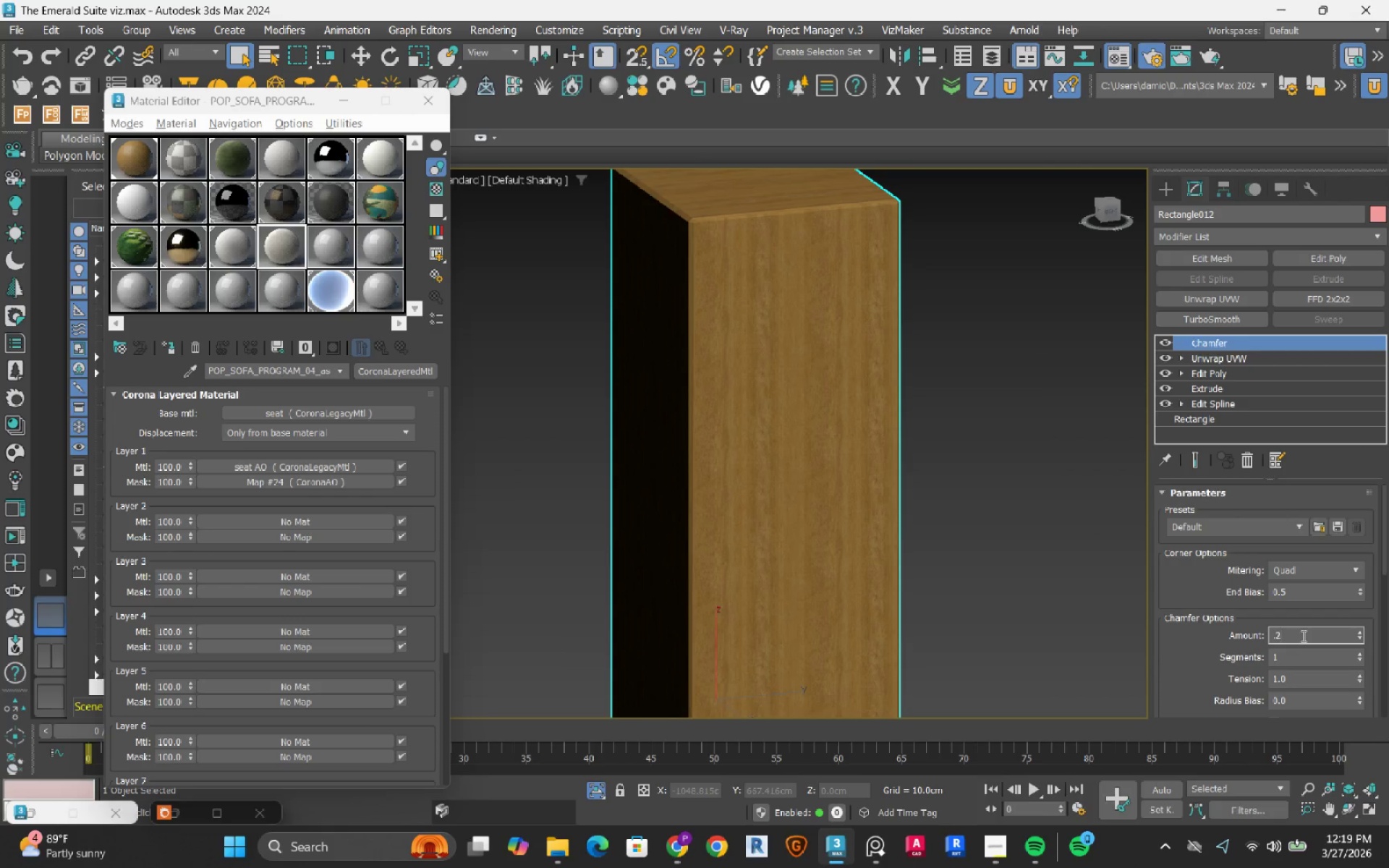 
key(NumpadEnter)
 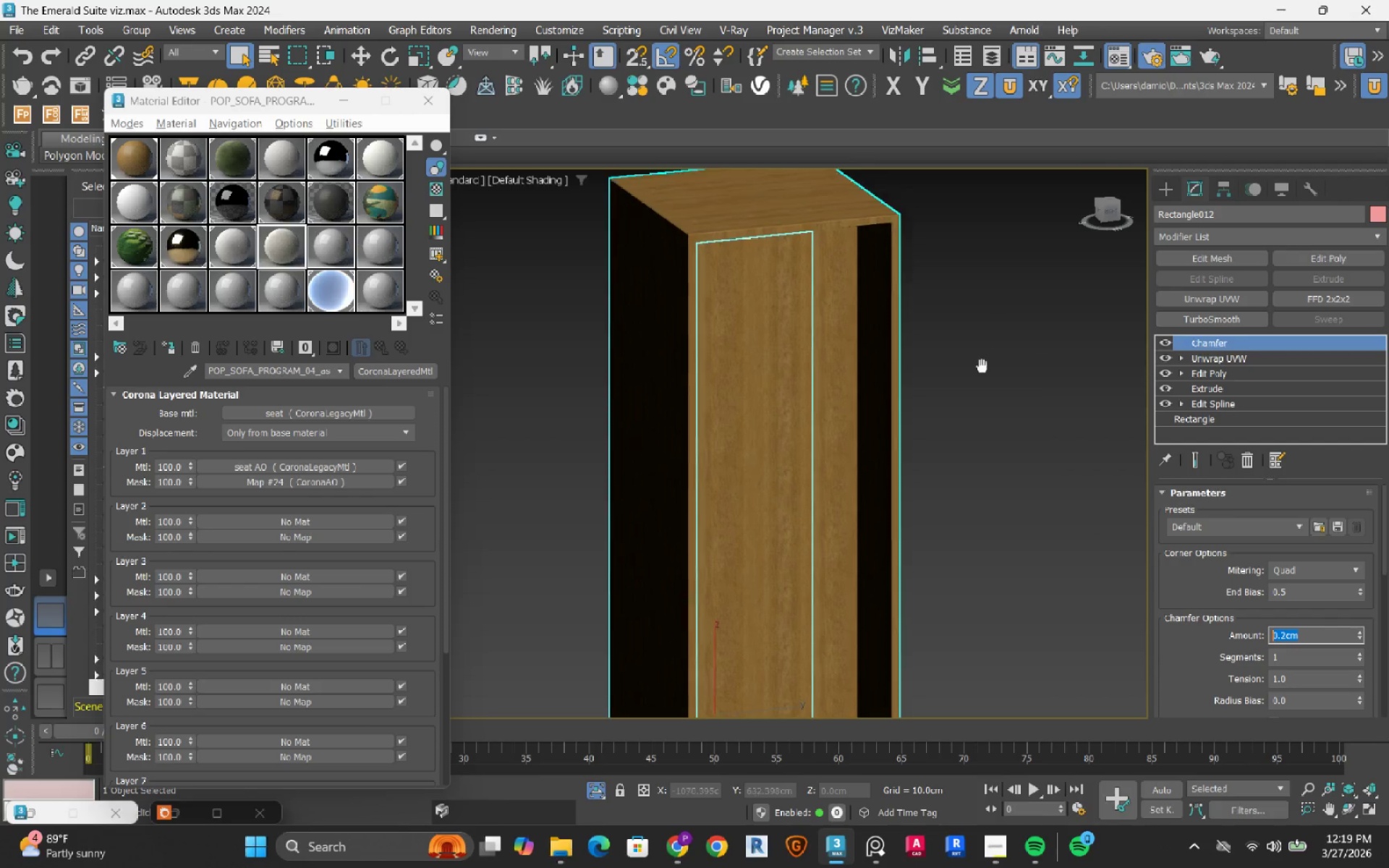 
scroll: coordinate [809, 344], scroll_direction: up, amount: 9.0
 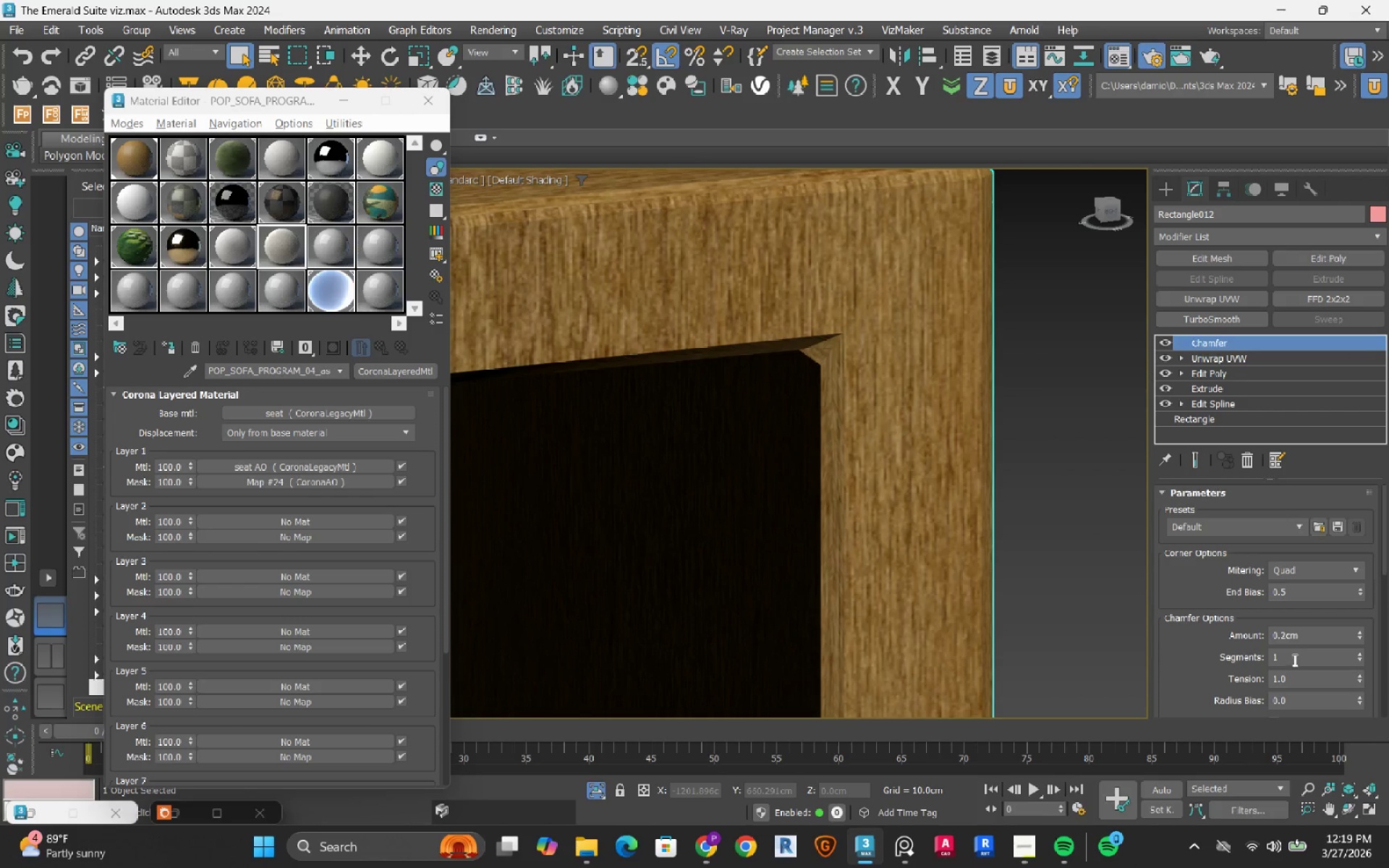 
double_click([1294, 678])
 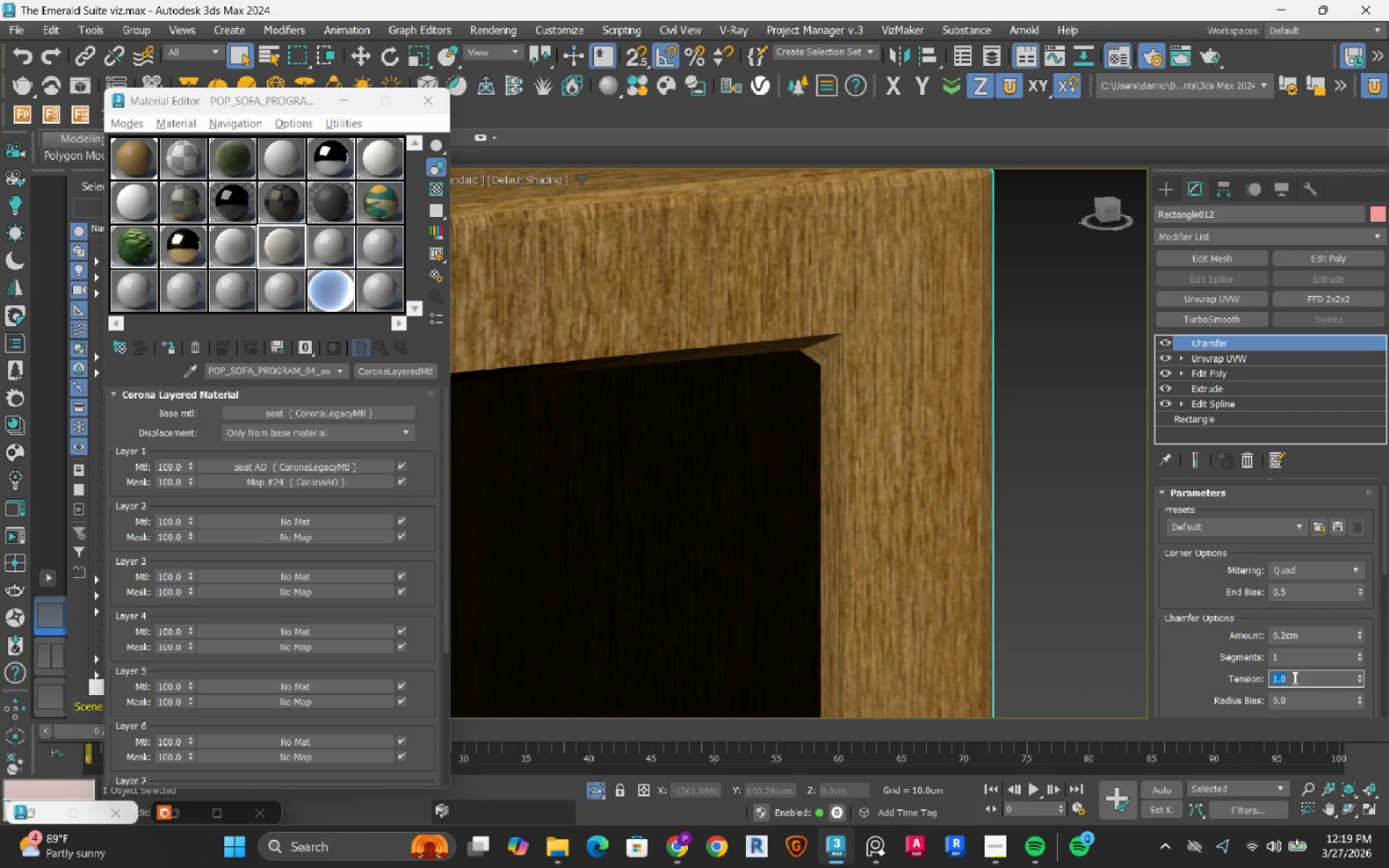 
key(NumpadDecimal)
 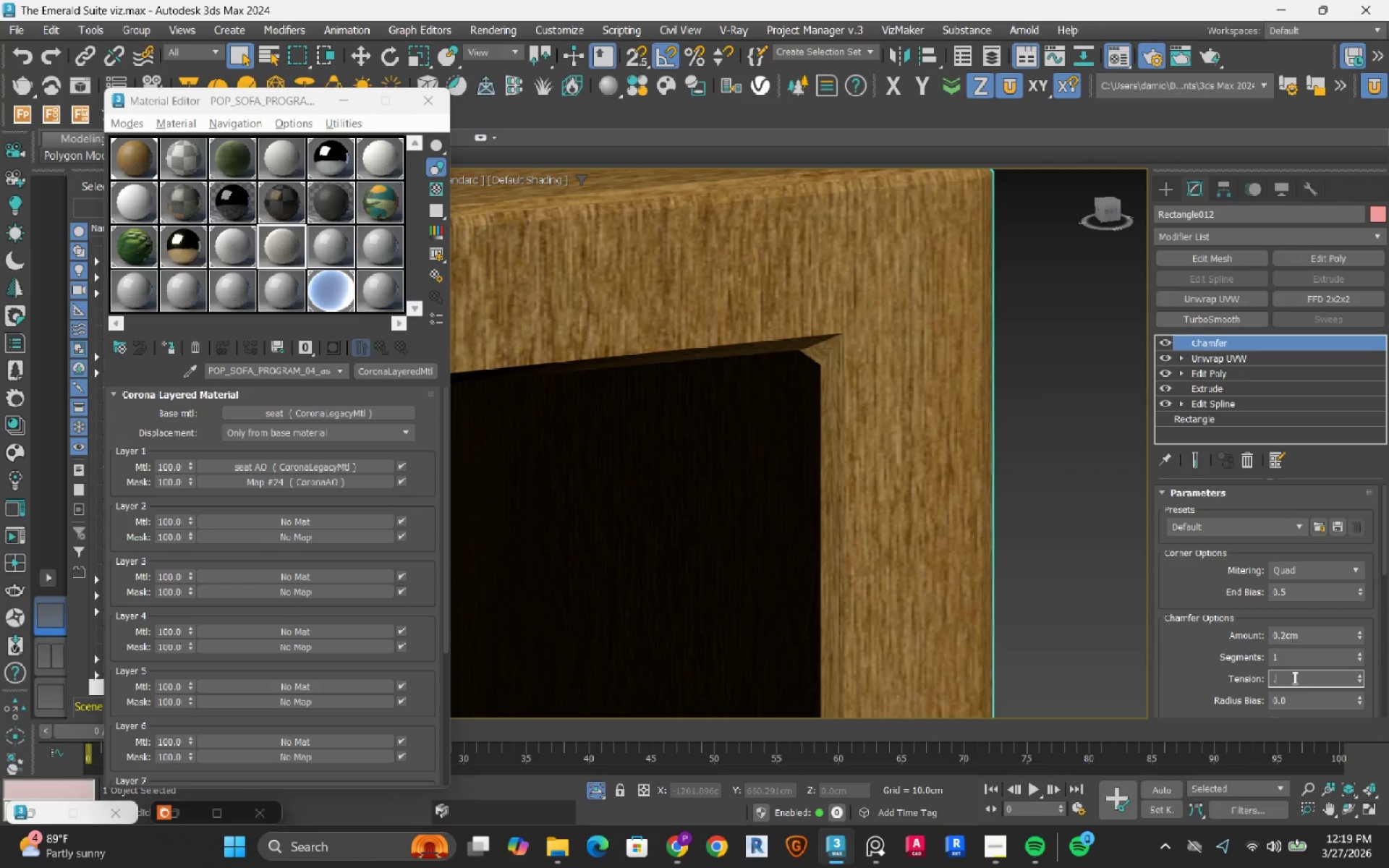 
key(Numpad5)
 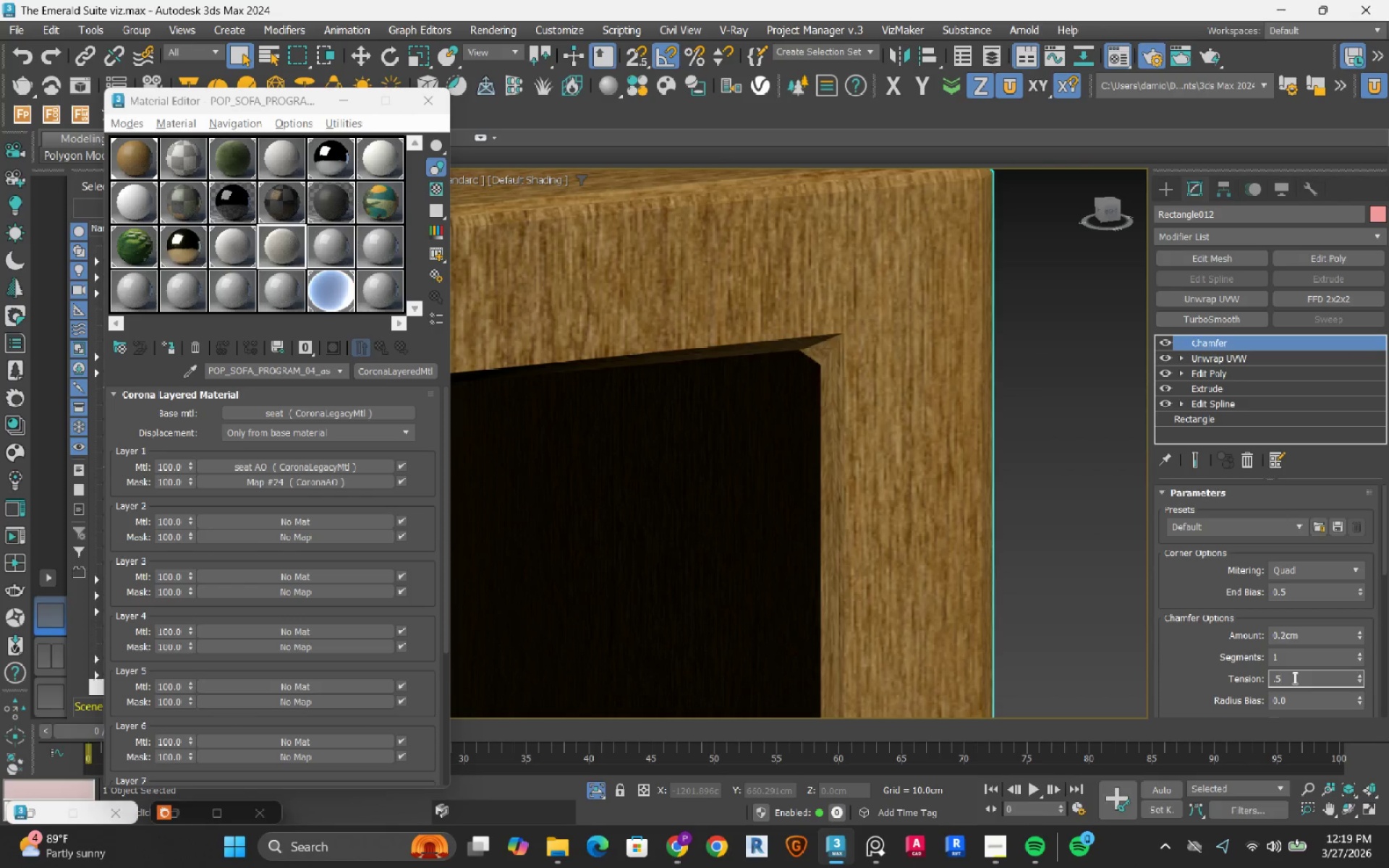 
key(NumpadEnter)
 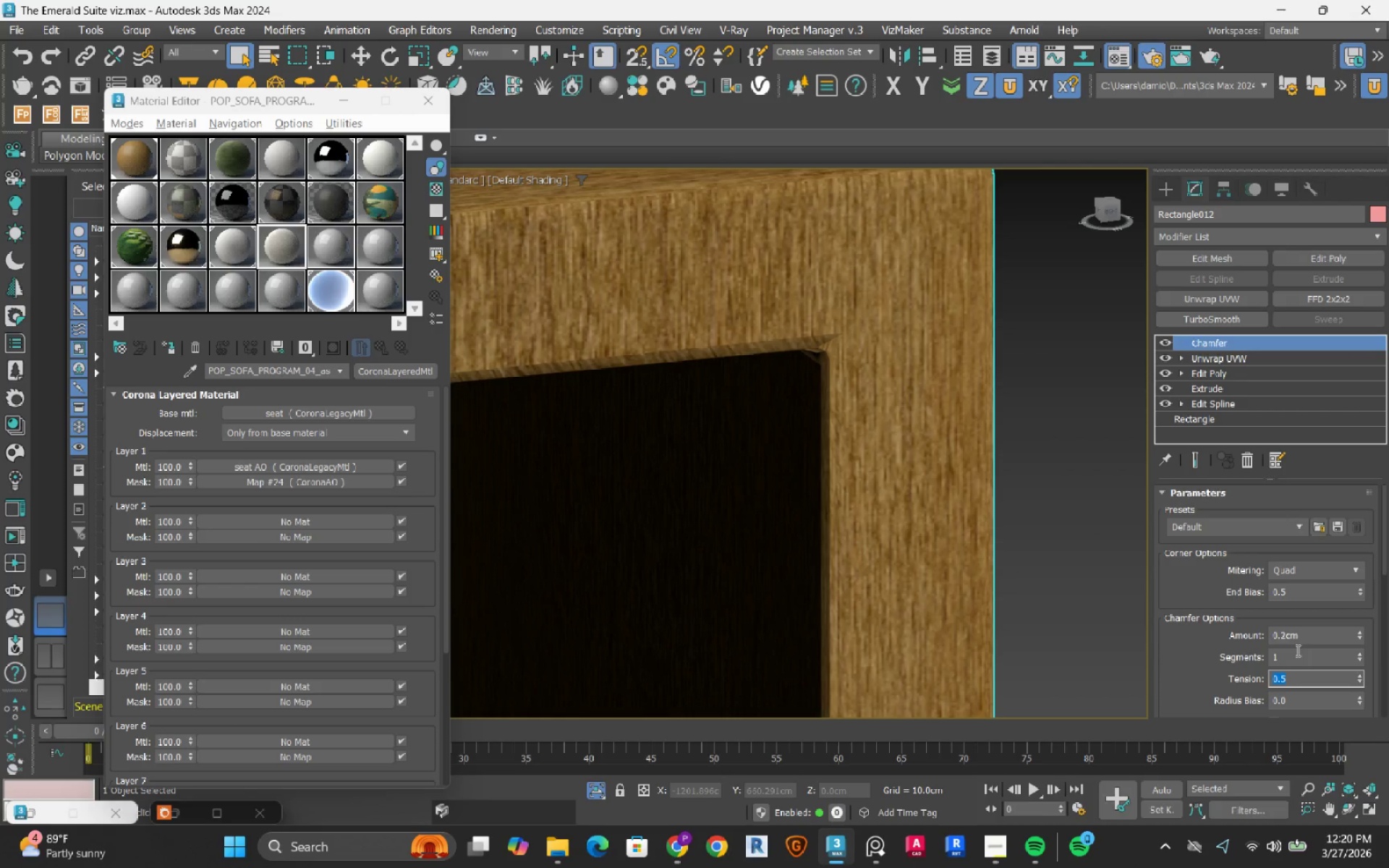 
double_click([1296, 652])
 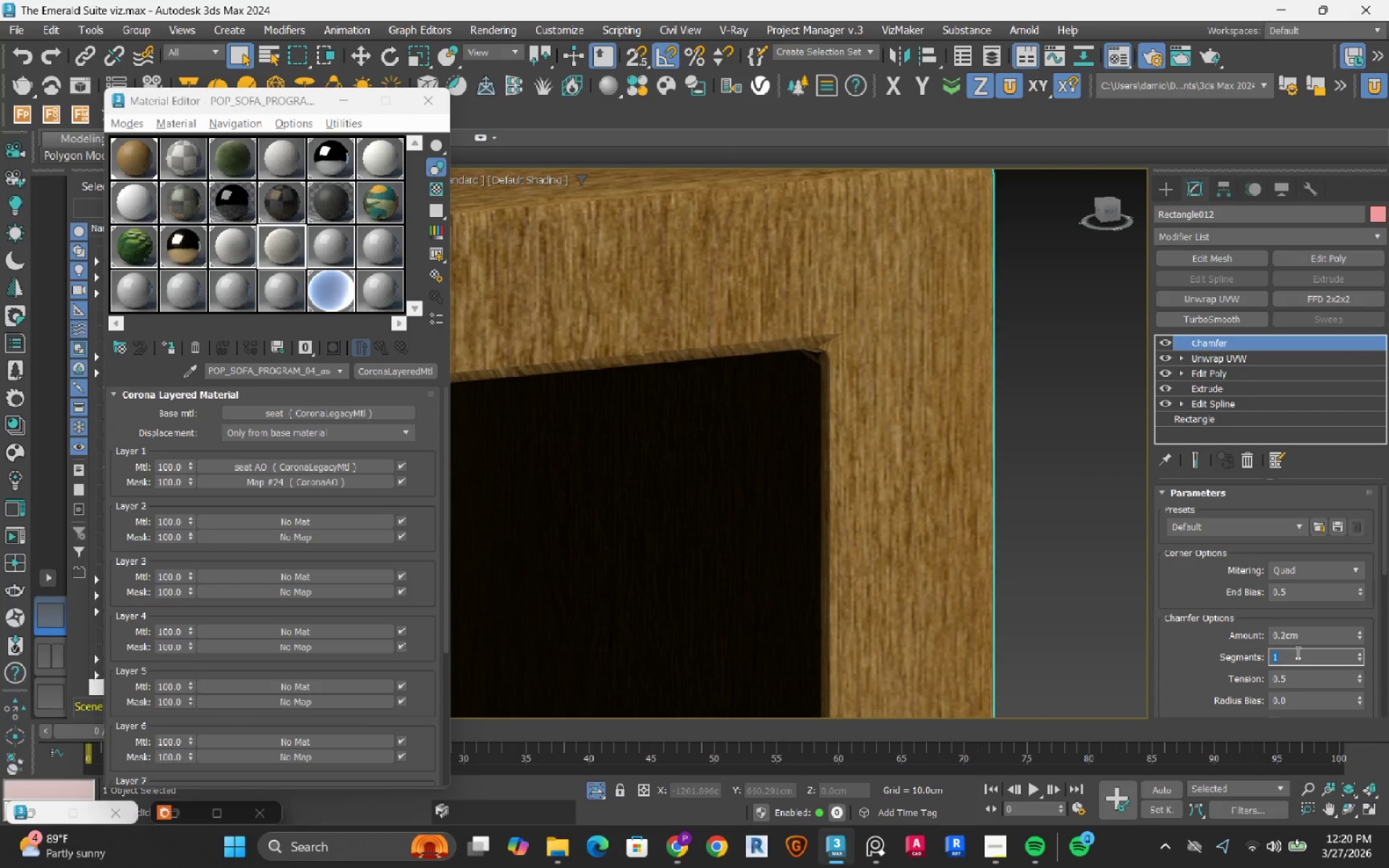 
key(Numpad2)
 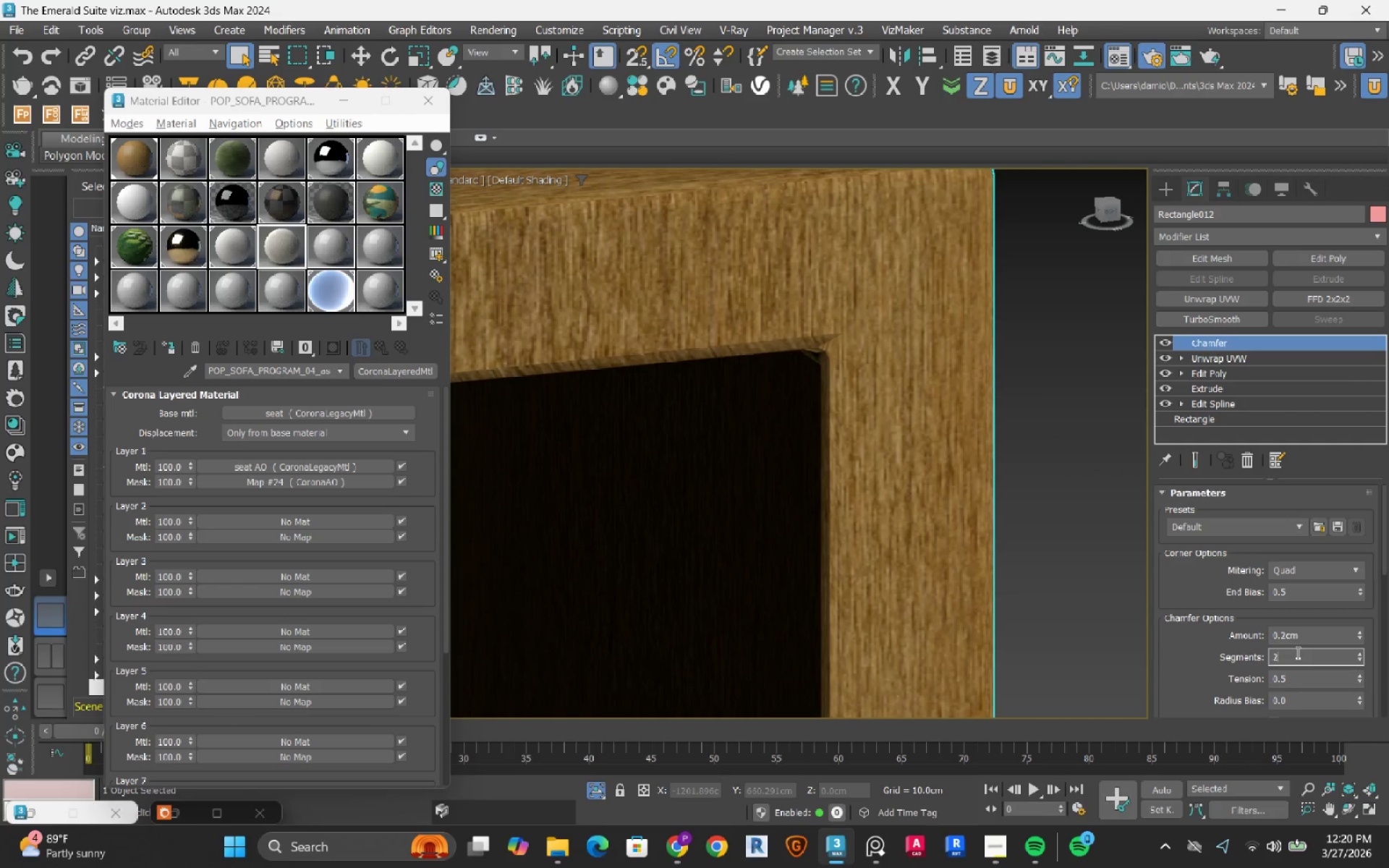 
key(NumpadEnter)
 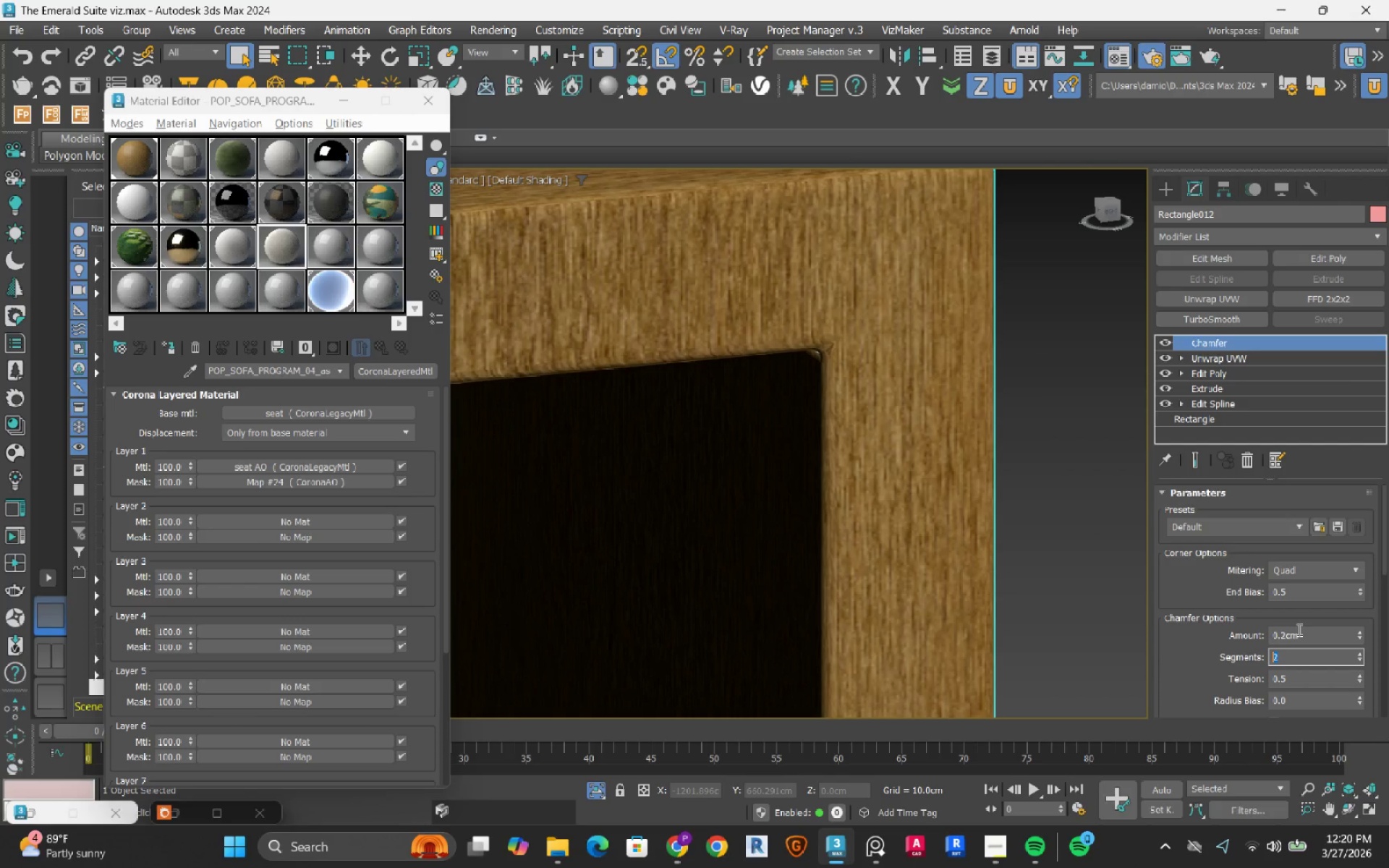 
double_click([1299, 634])
 